 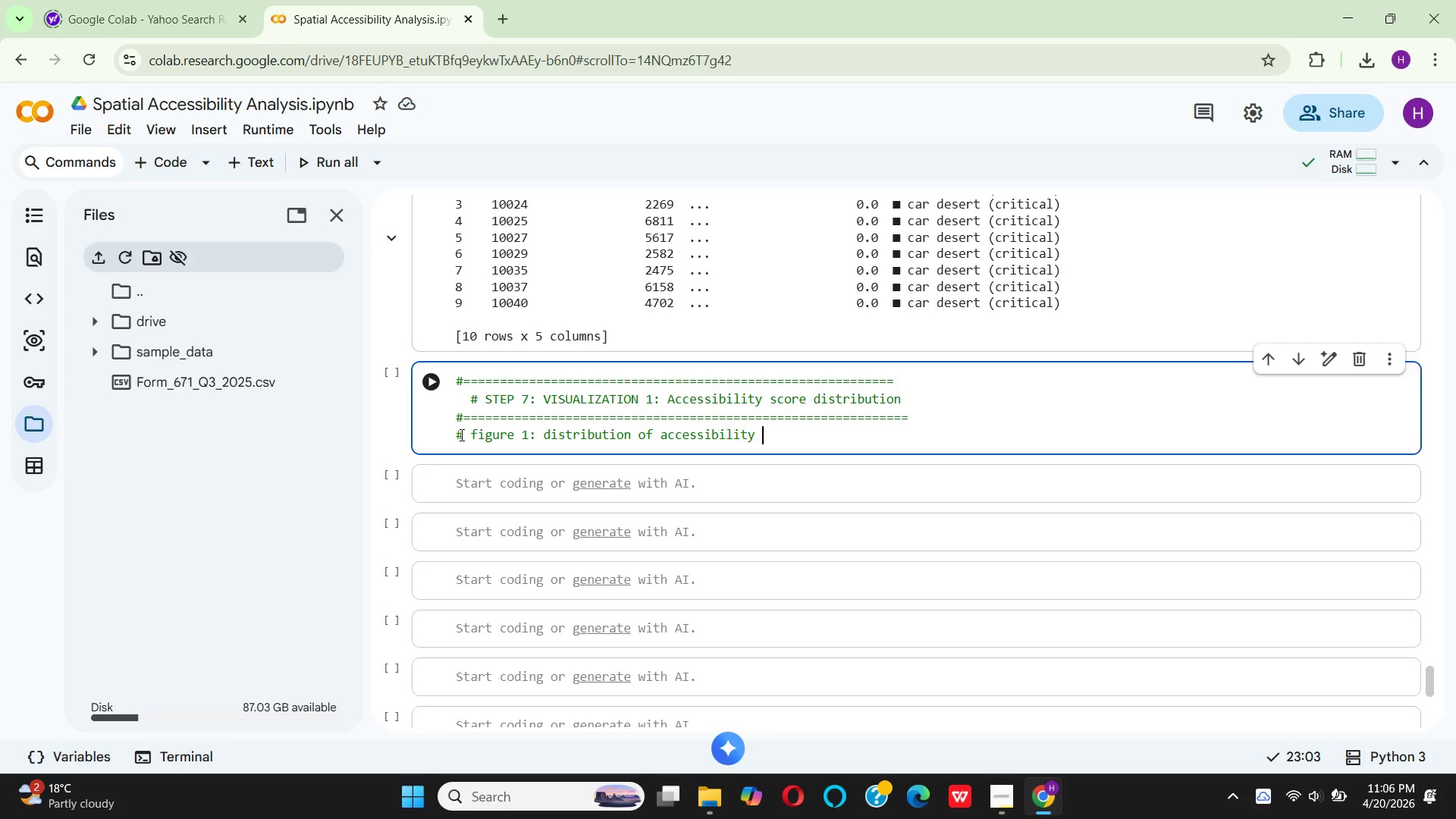 
key(Enter)
 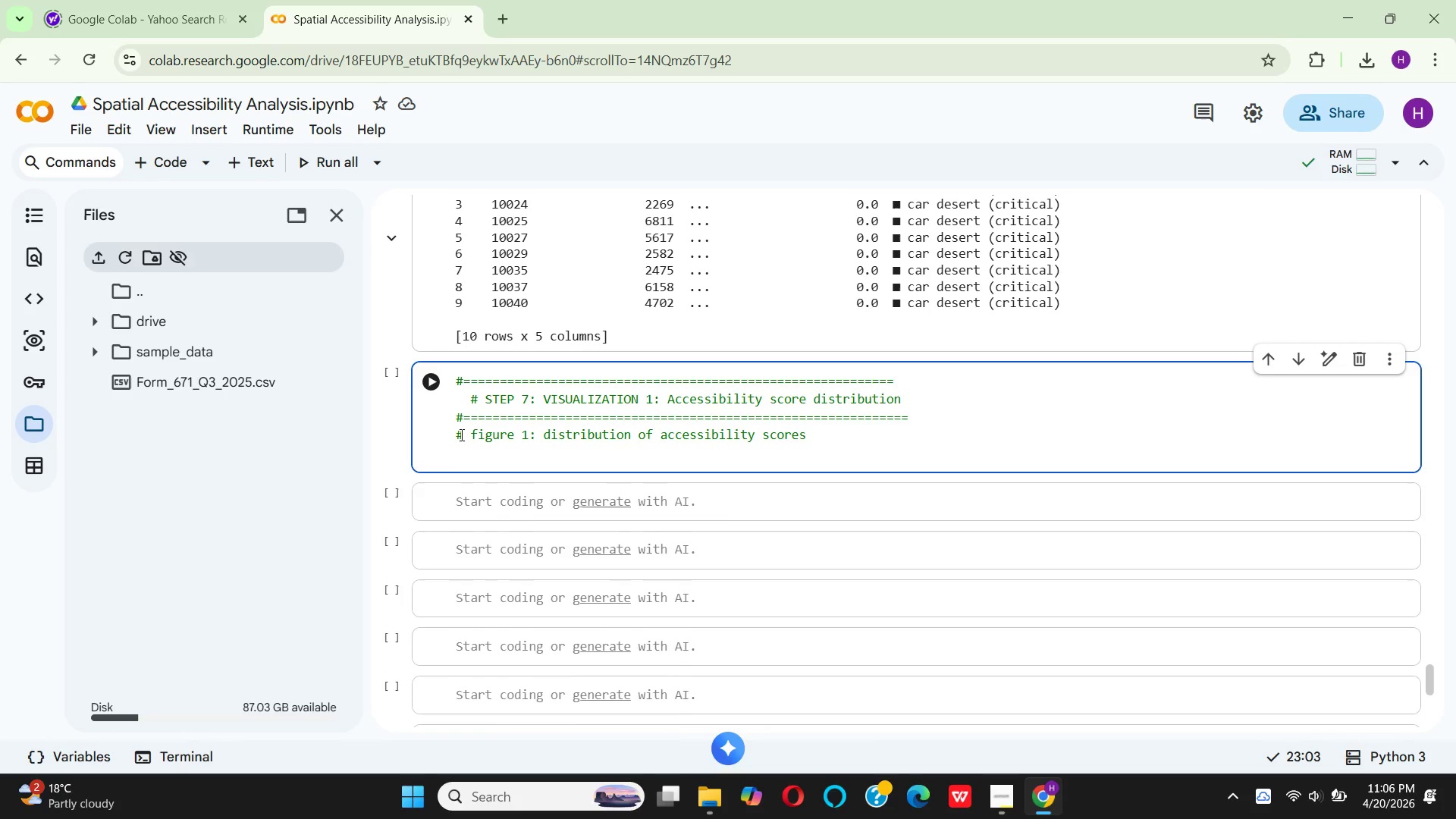 
type(fig)
 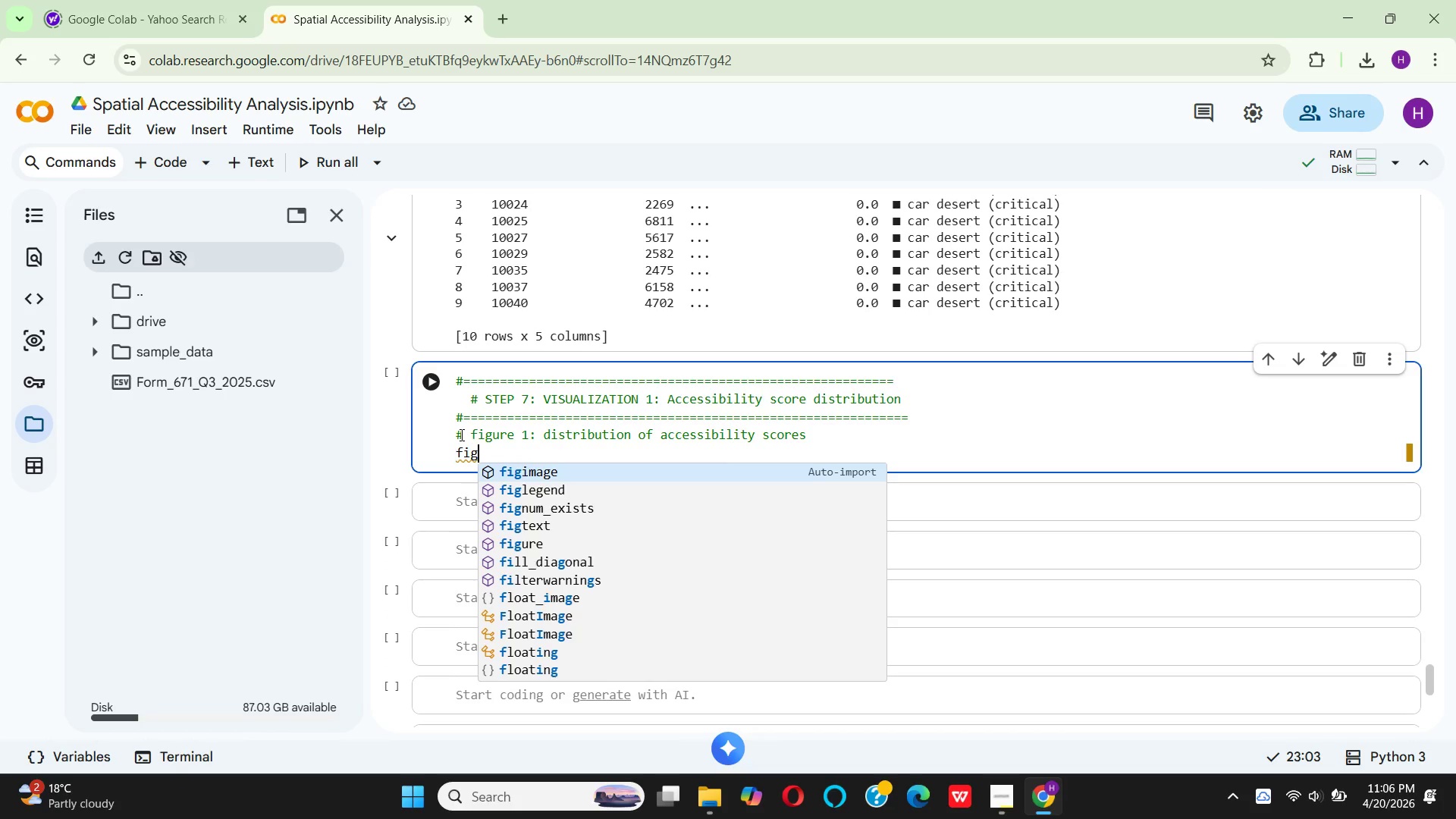 
hold_key(key=Comma, duration=0.33)
 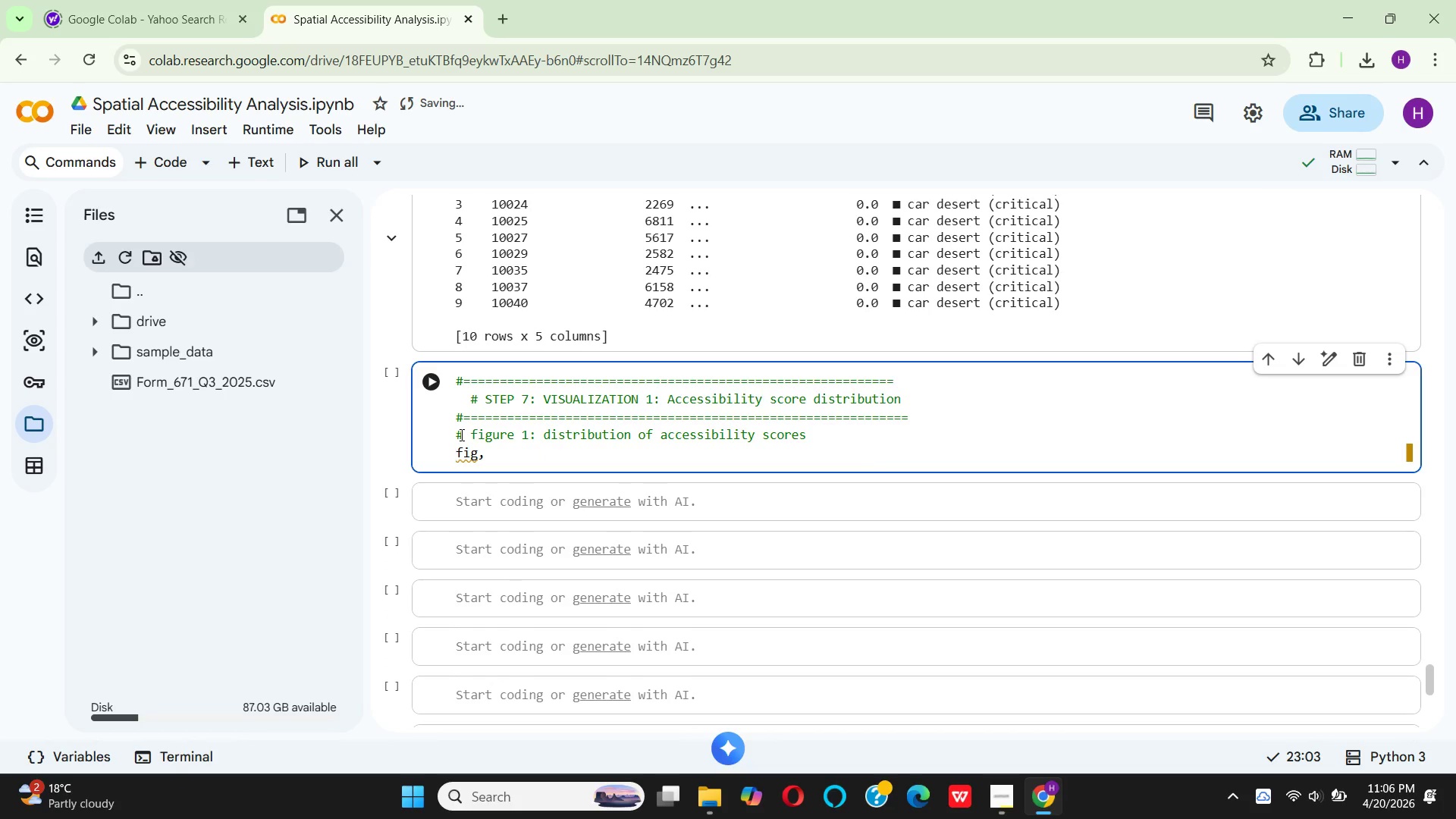 
type( axes = lt)
 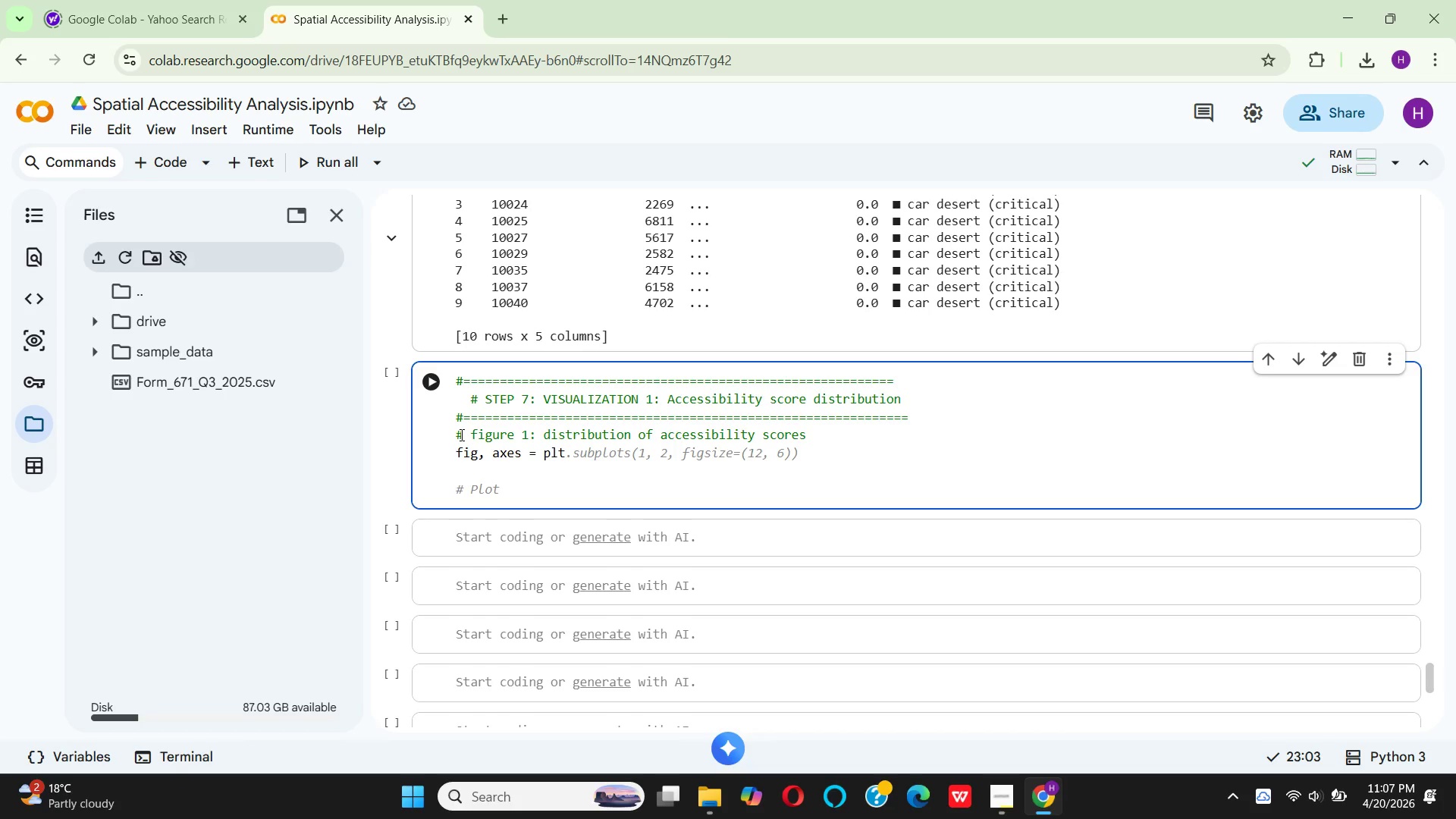 
hold_key(key=P, duration=0.36)
 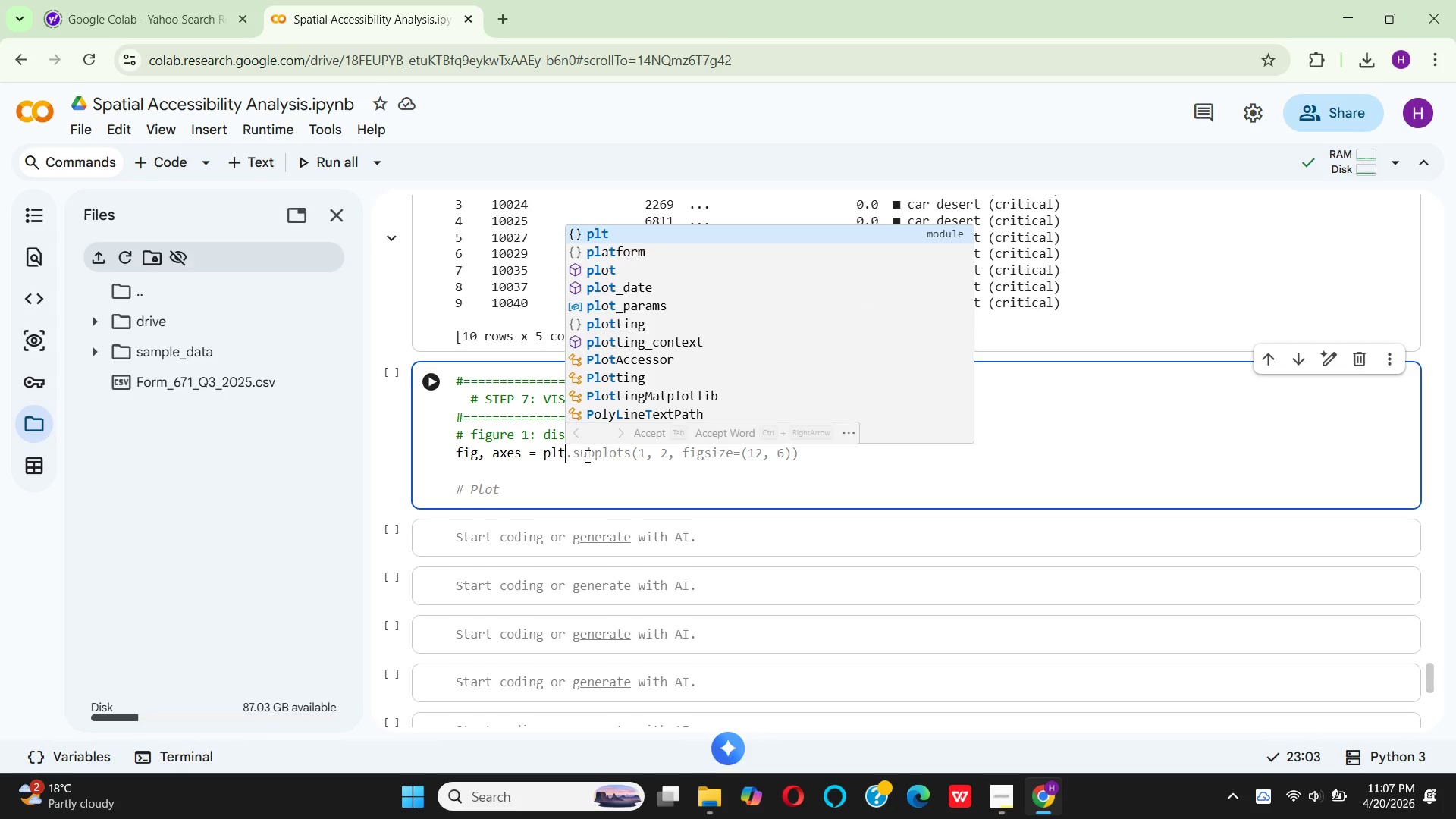 
wait(9.98)
 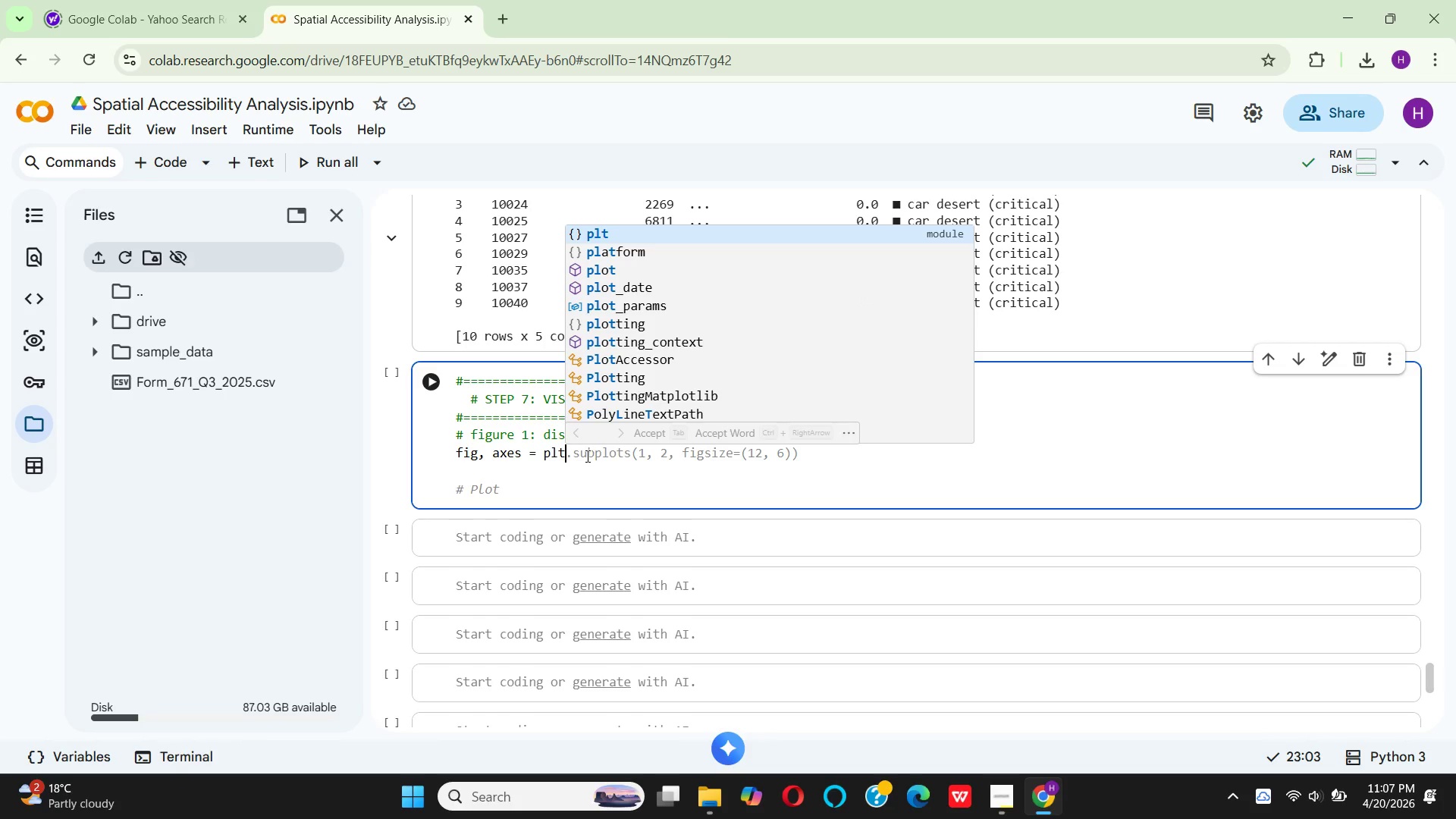 
key(Enter)
 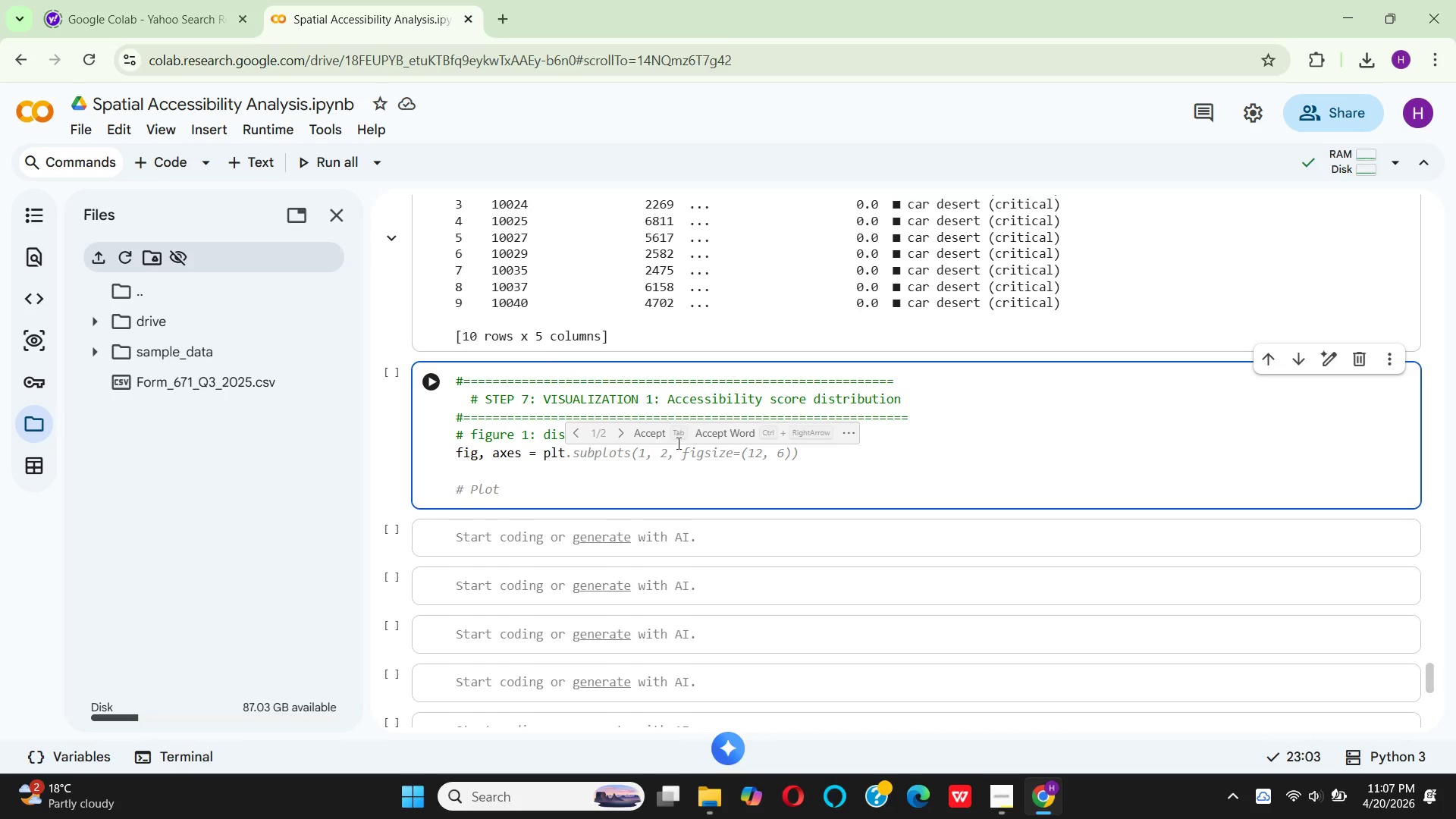 
left_click([651, 435])
 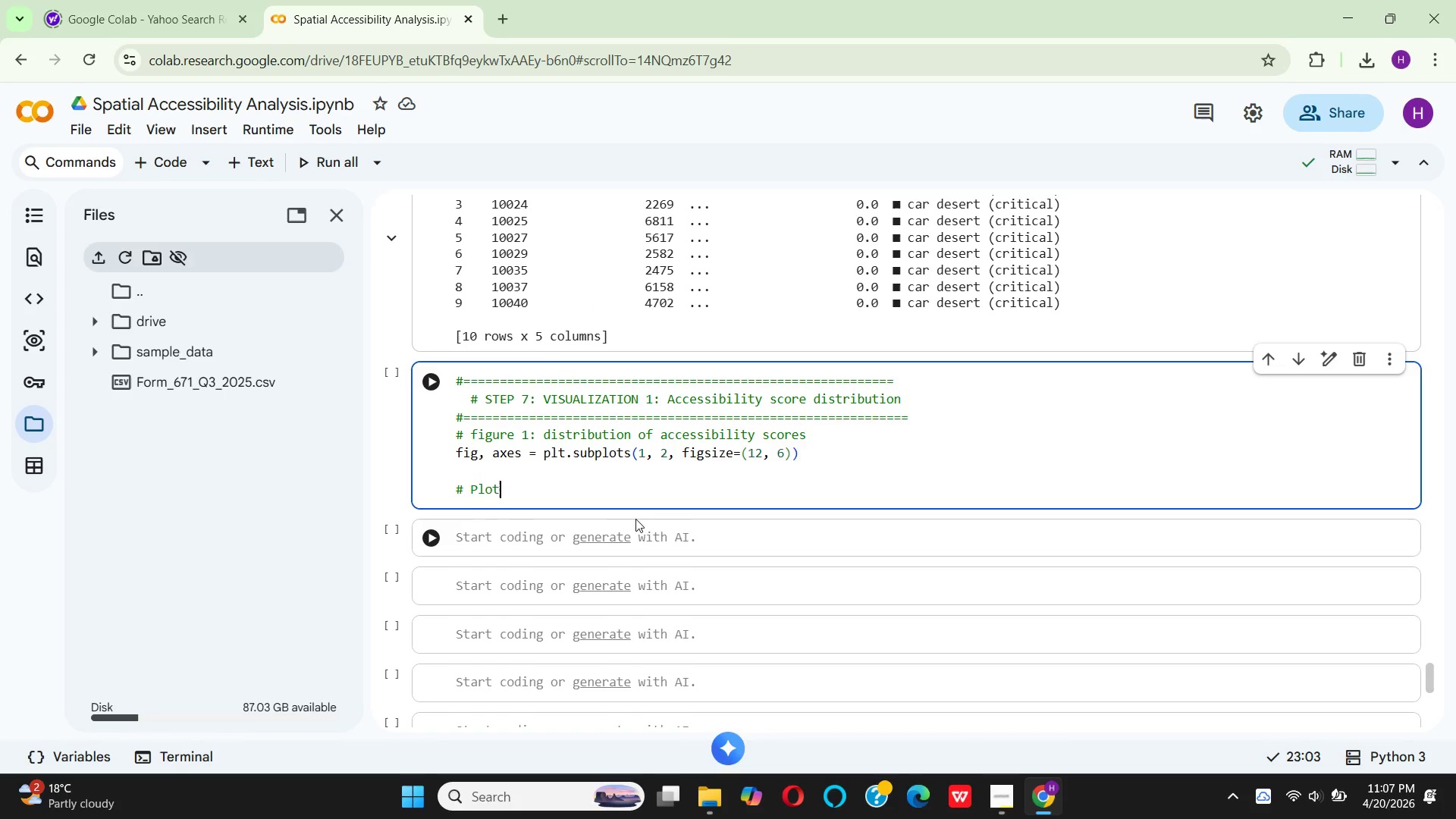 
wait(9.12)
 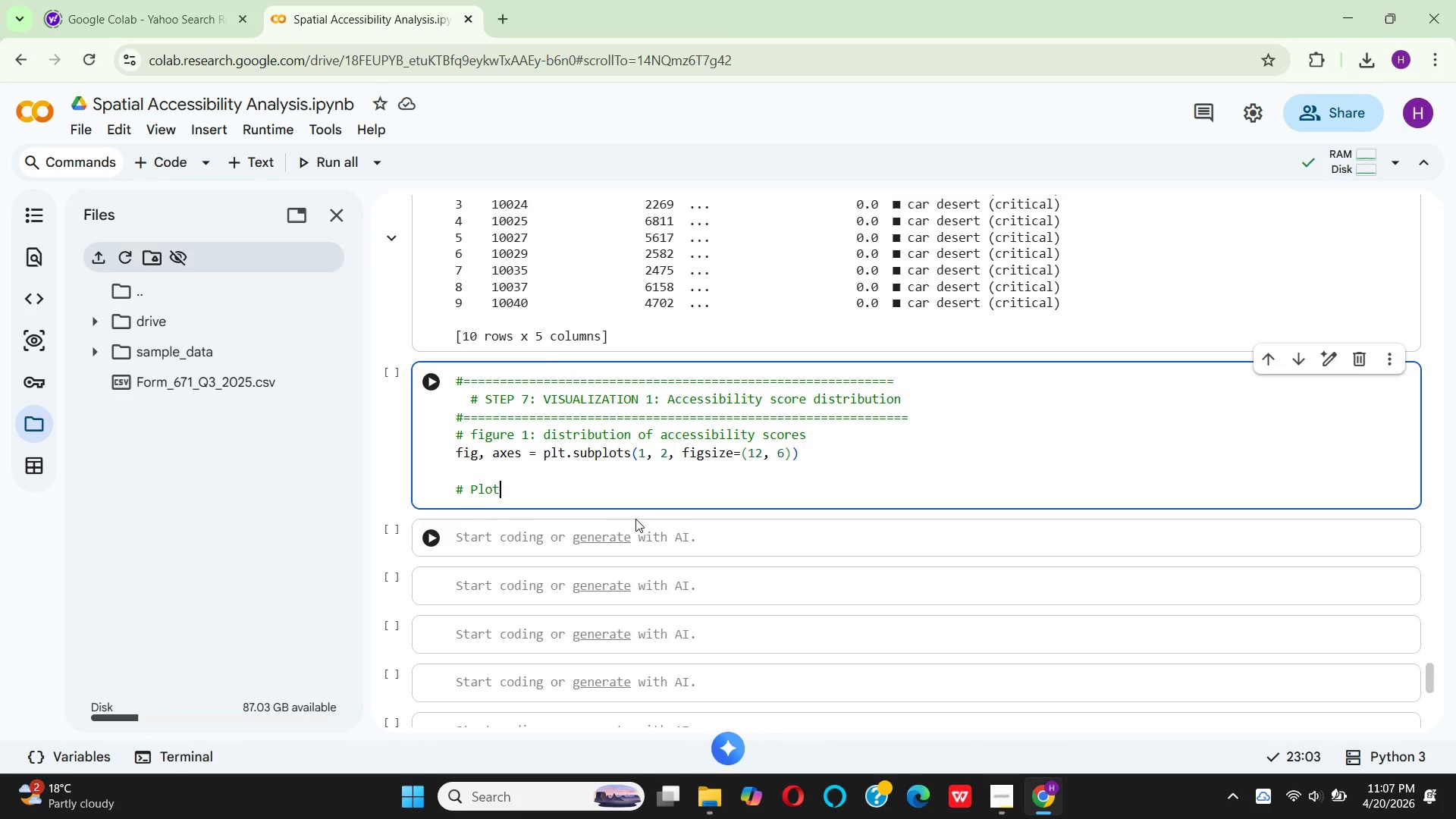 
left_click([765, 456])
 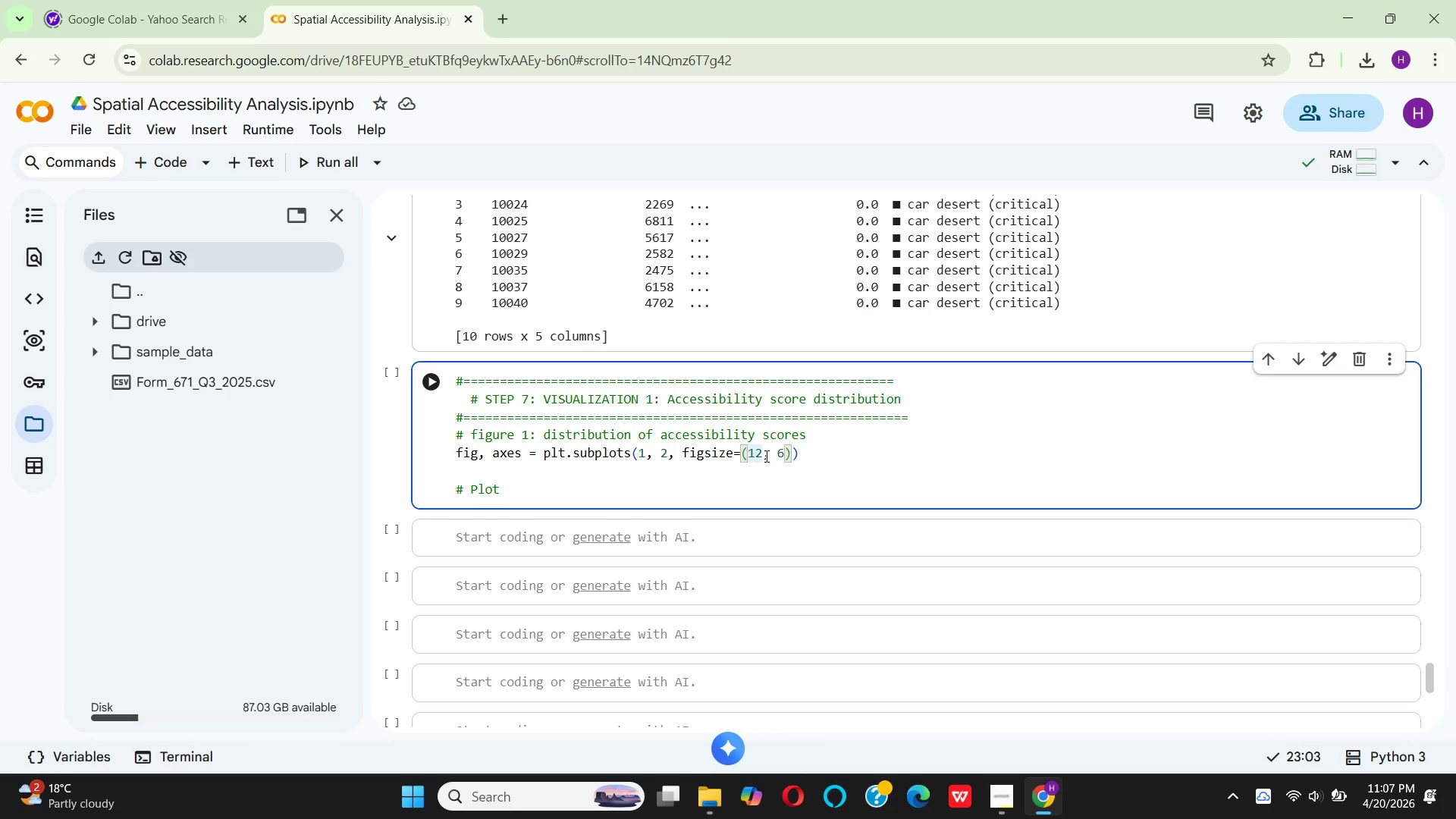 
key(Backspace)
 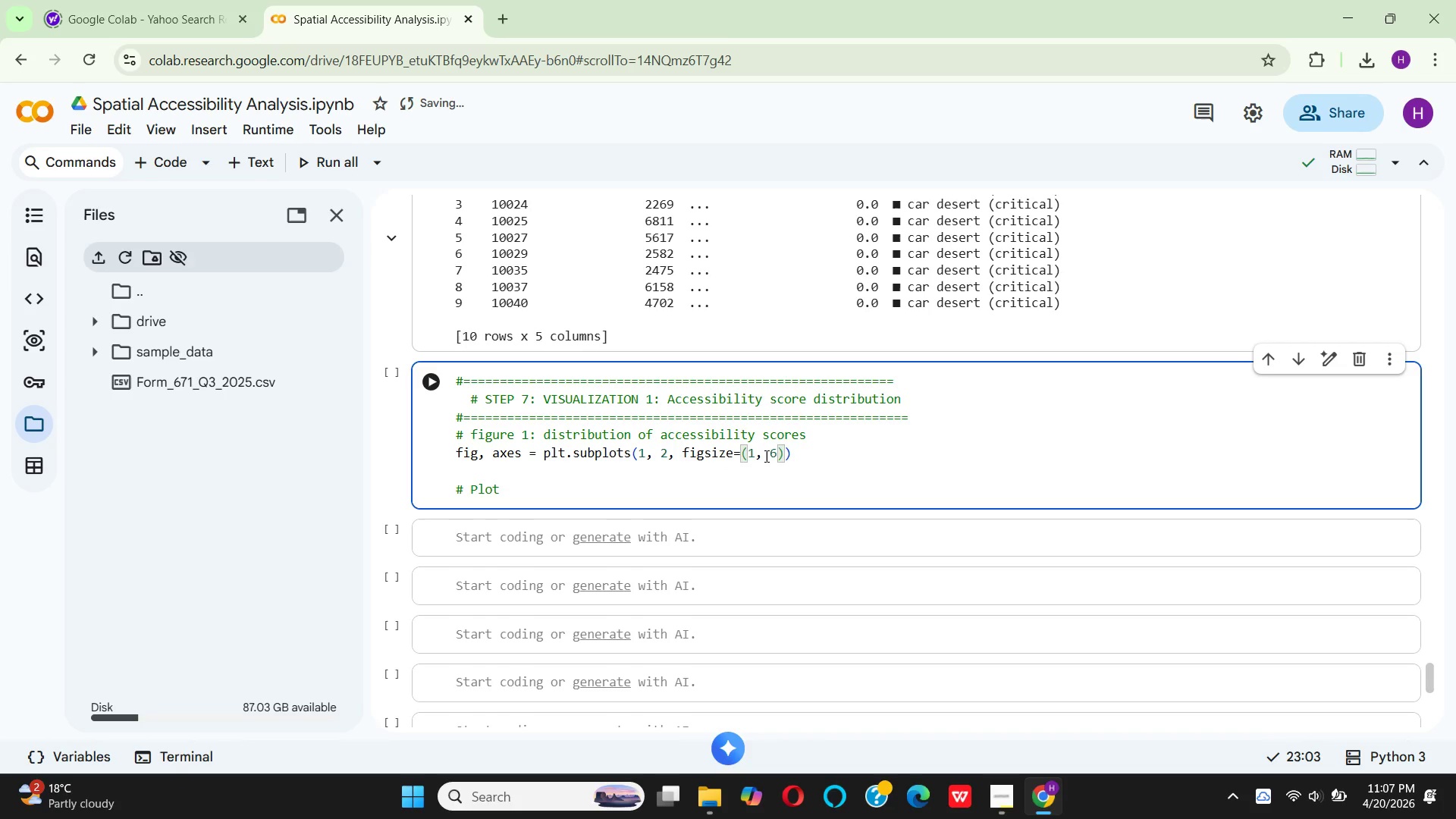 
key(4)
 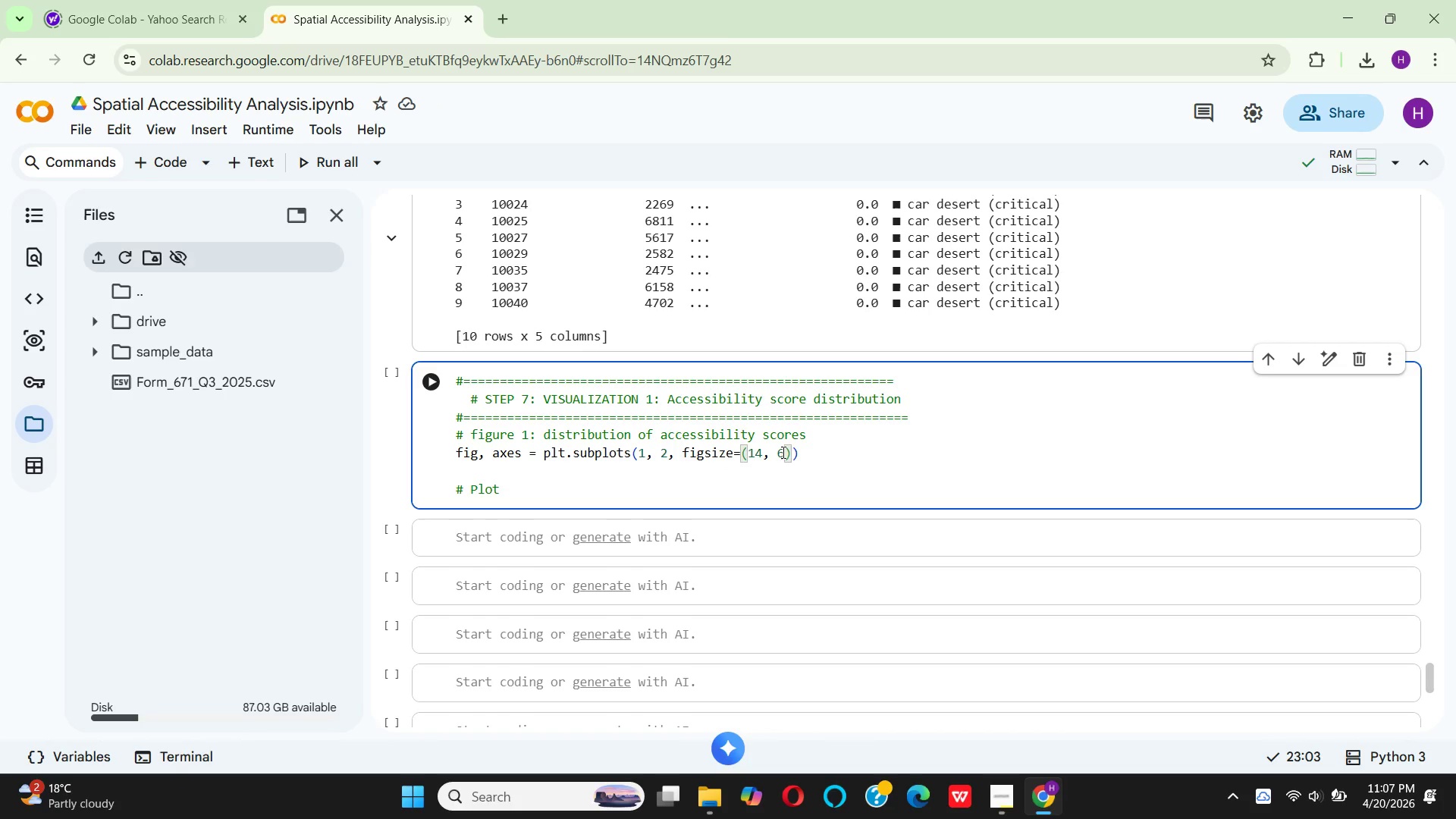 
left_click([782, 452])
 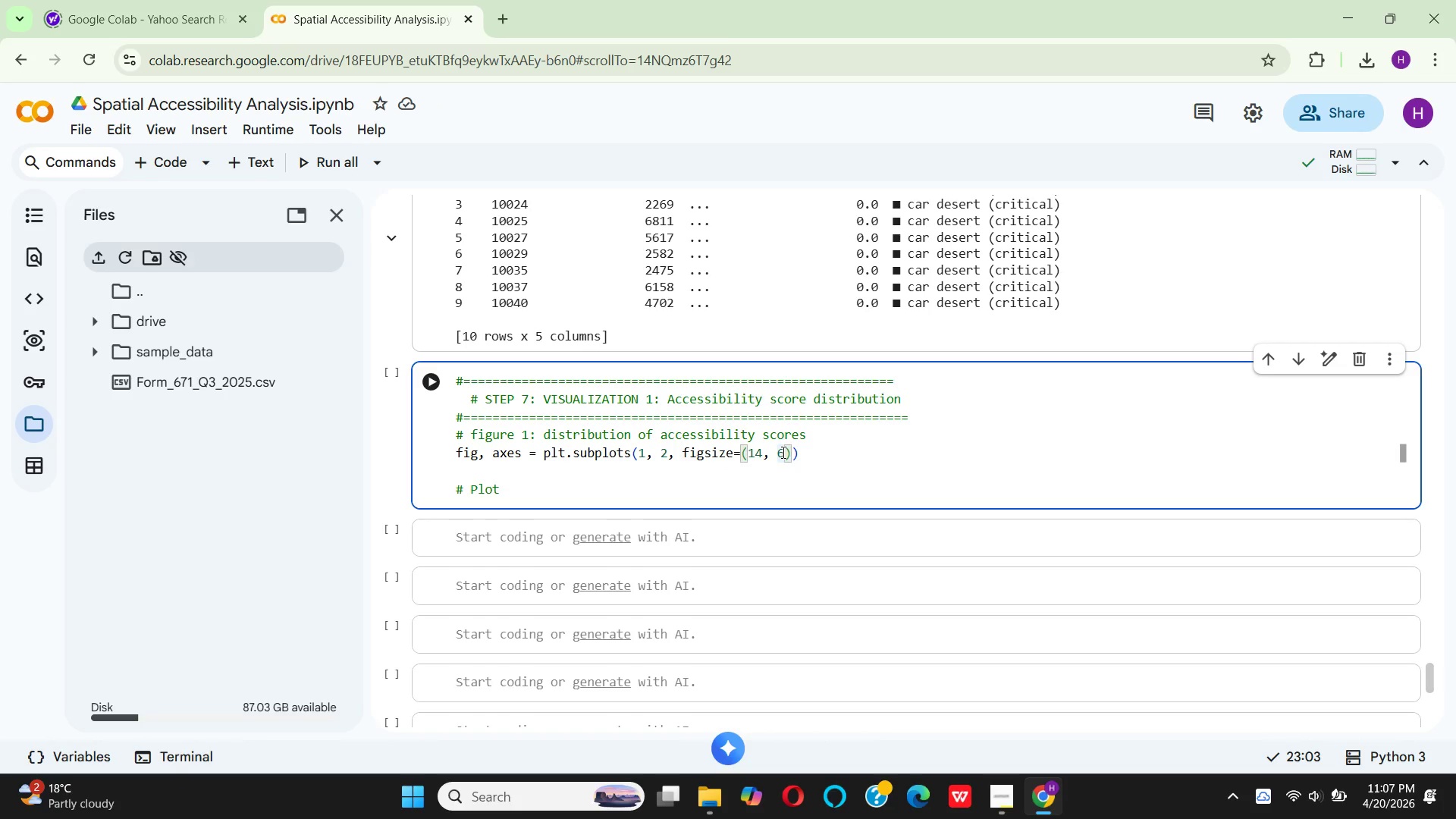 
key(Backspace)
 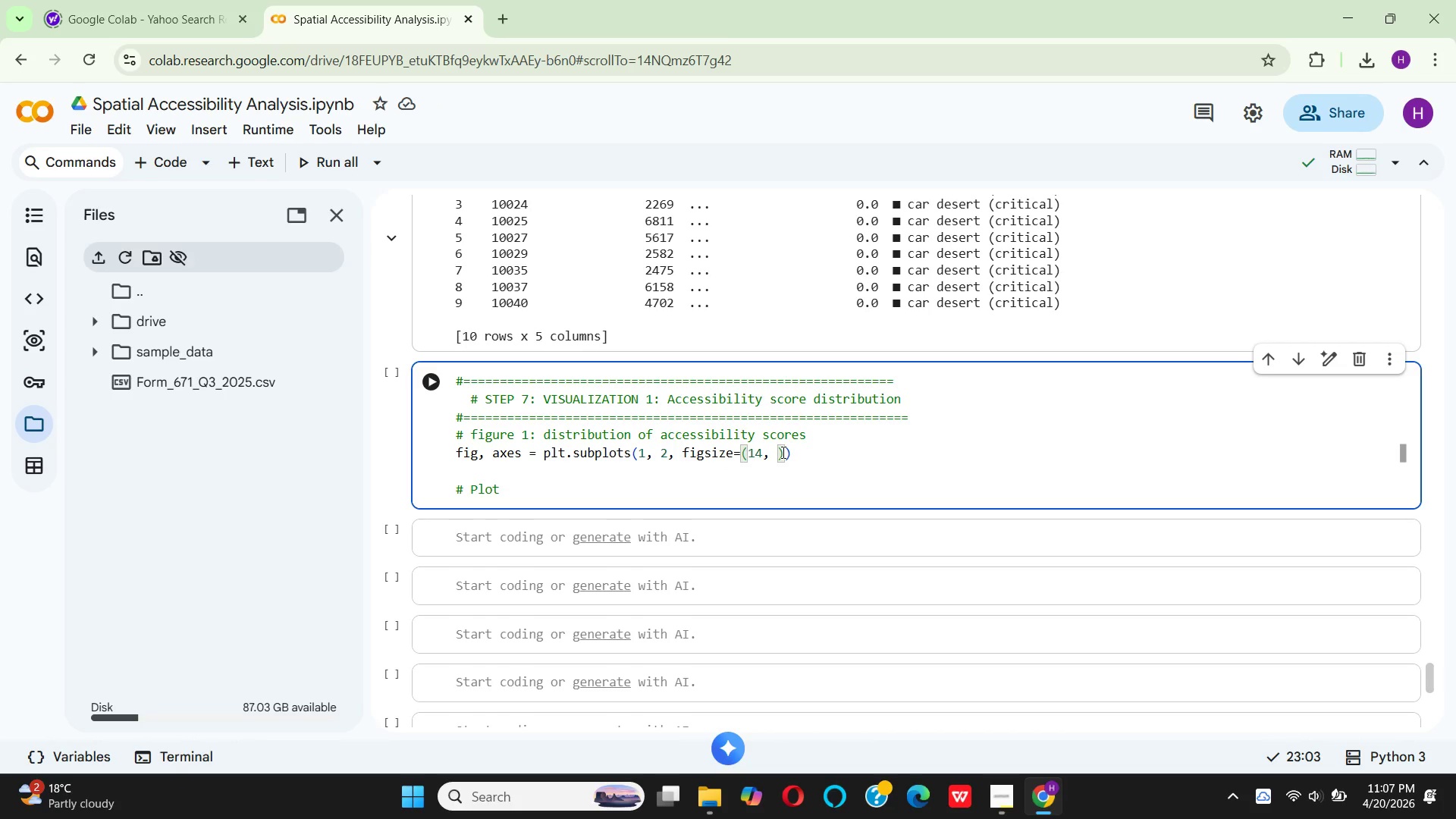 
key(5)
 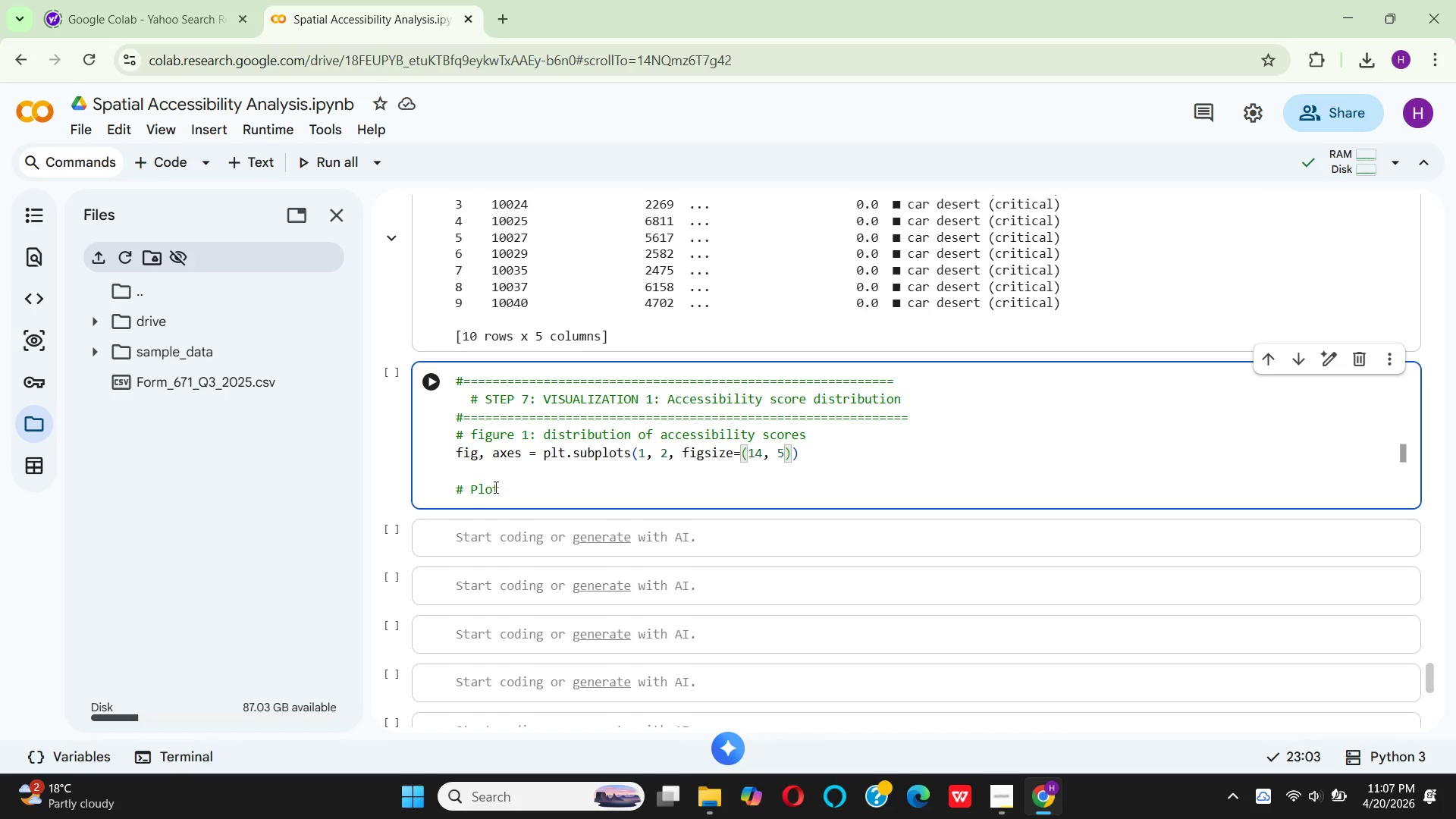 
key(Backspace)
key(Backspace)
key(Backspace)
key(Backspace)
type(histogram)
 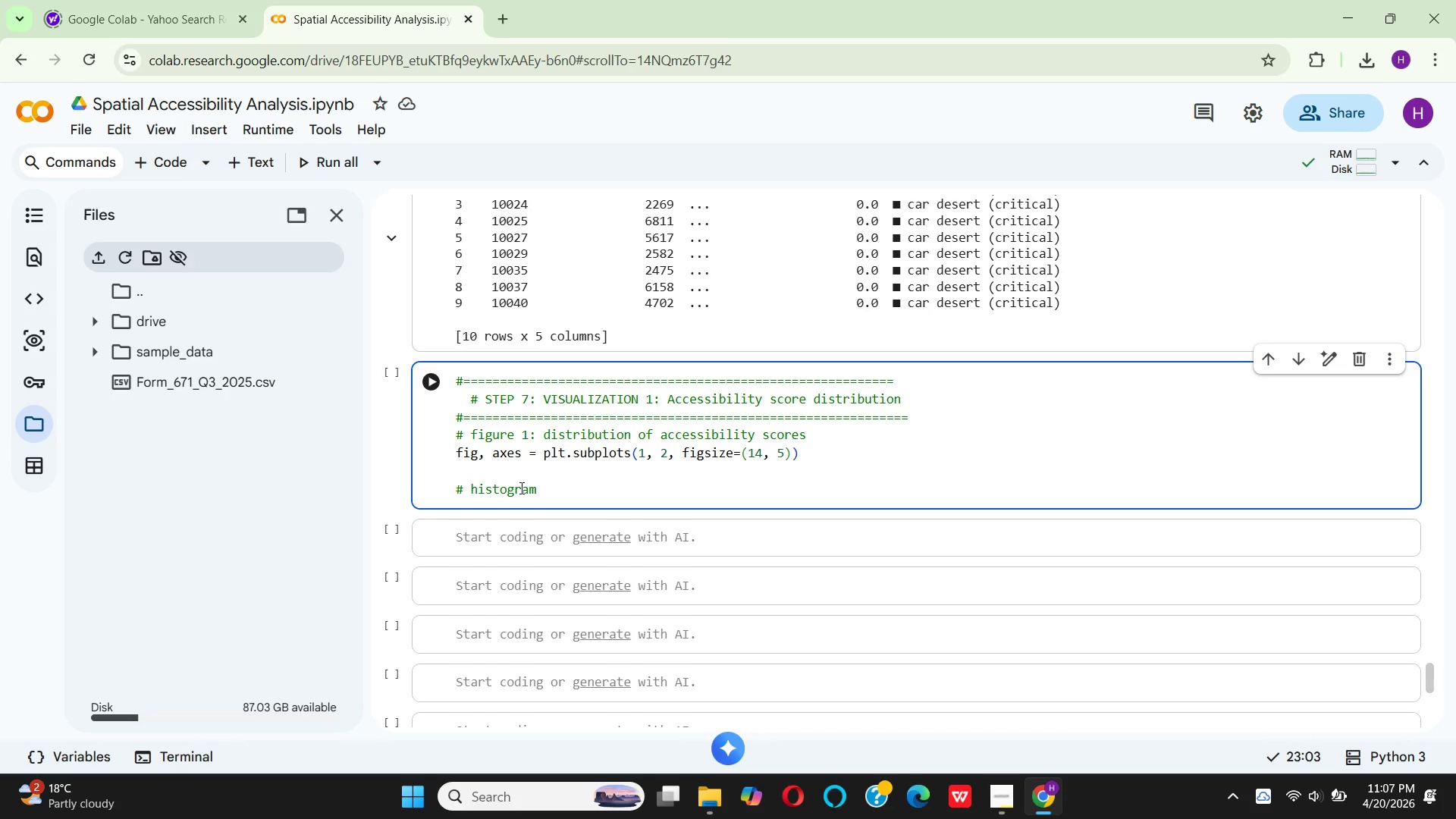 
key(Enter)
 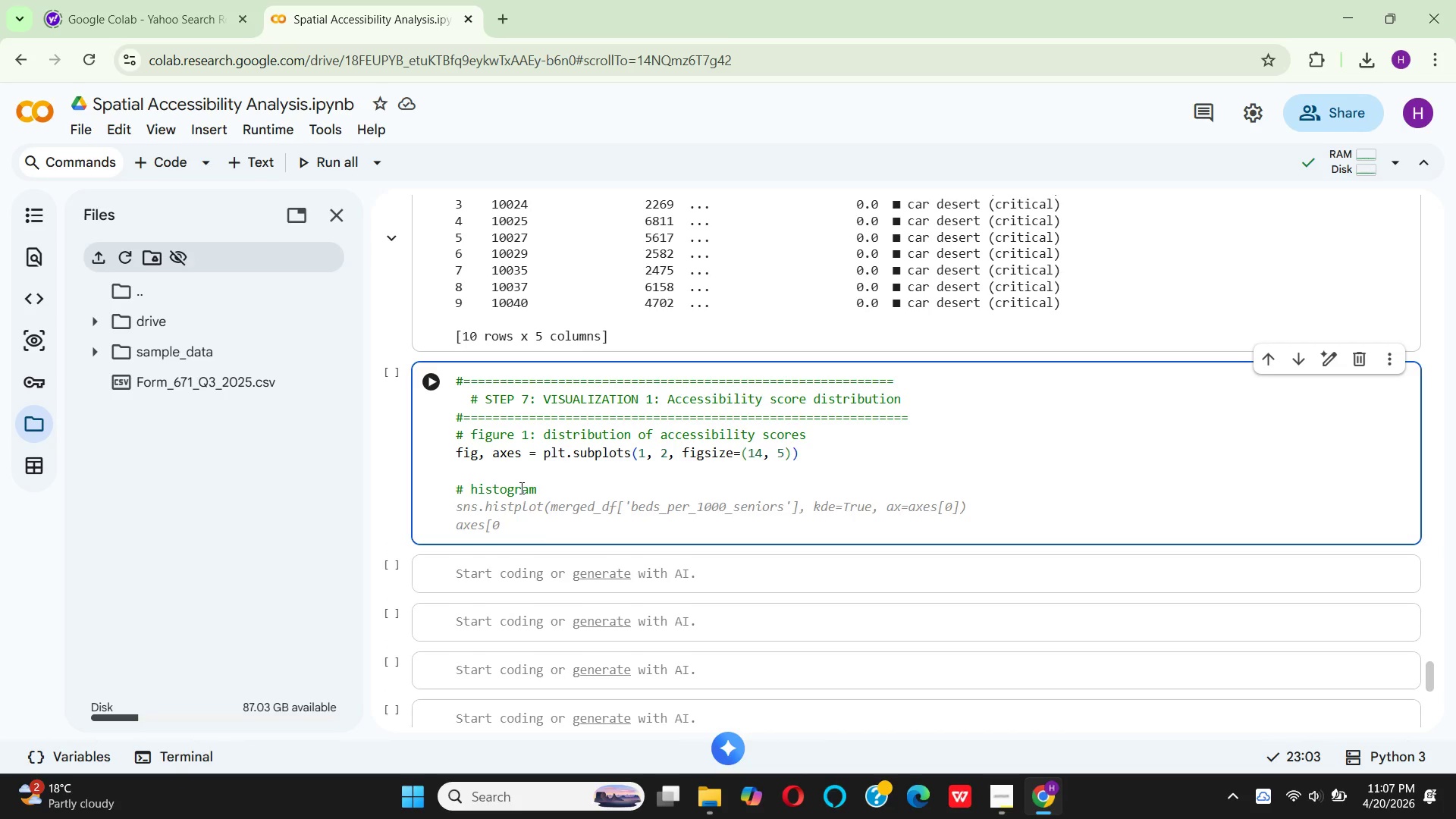 
type(ax1 = axes)
 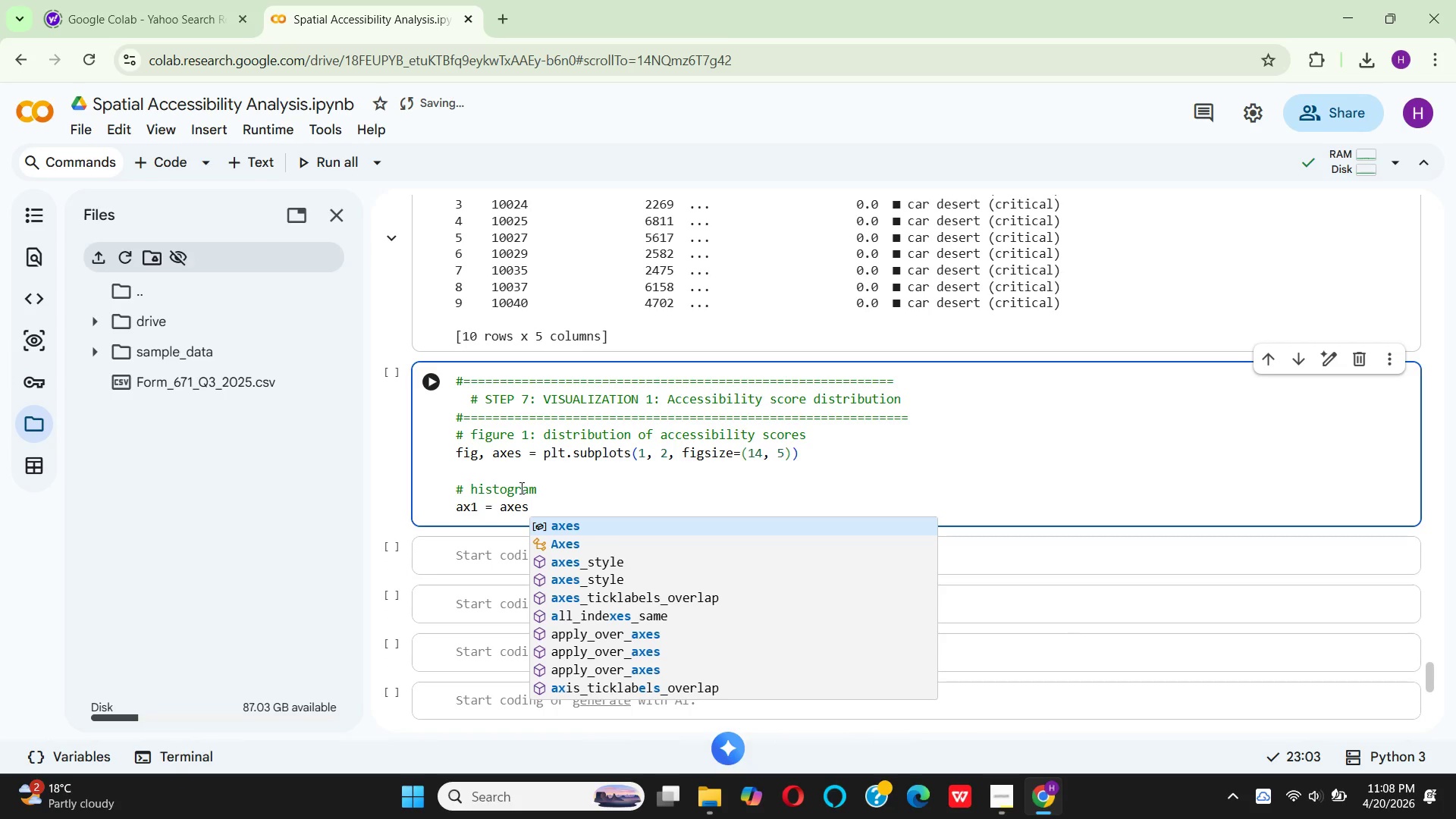 
key(BracketLeft)
 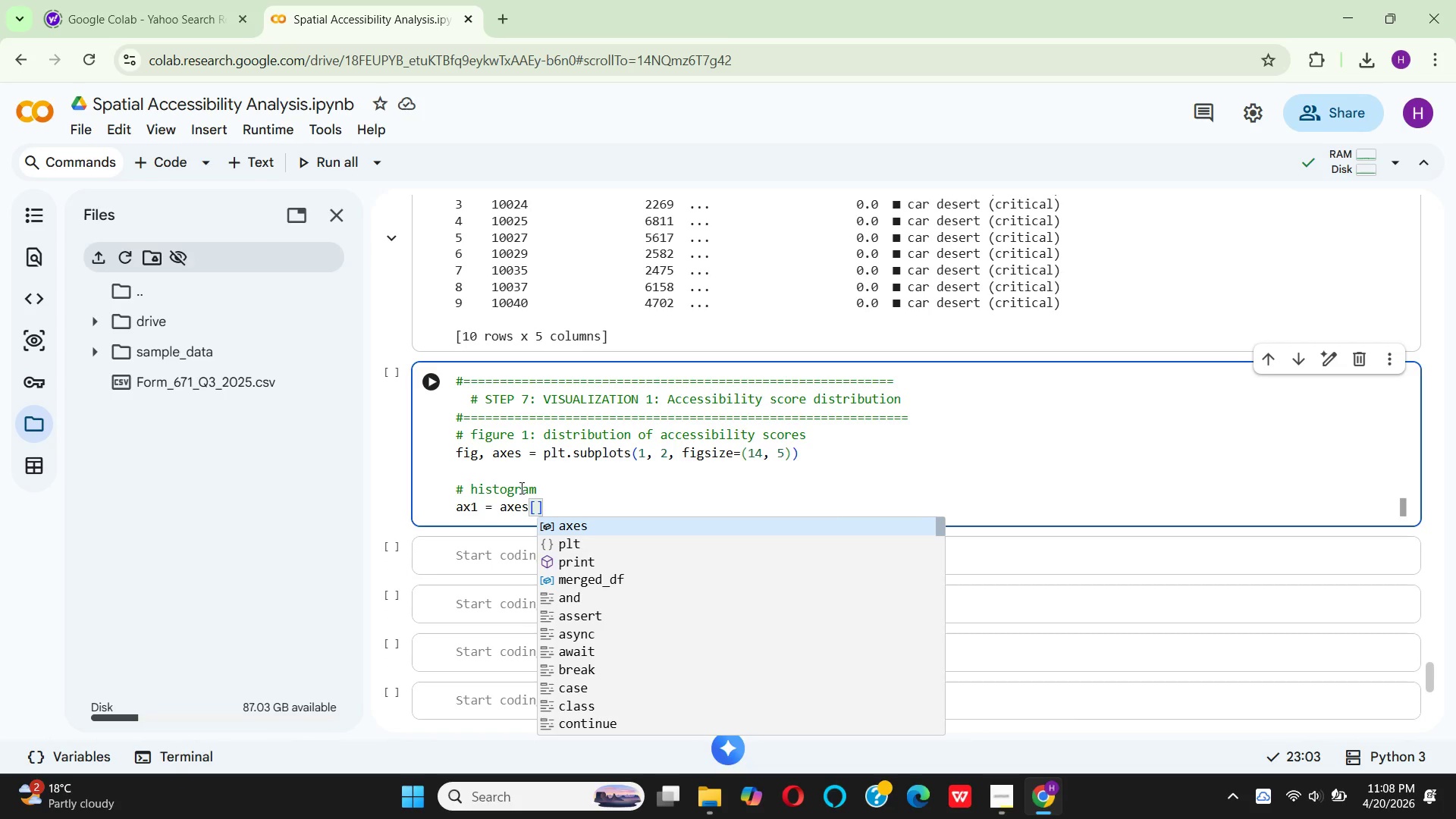 
key(0)
 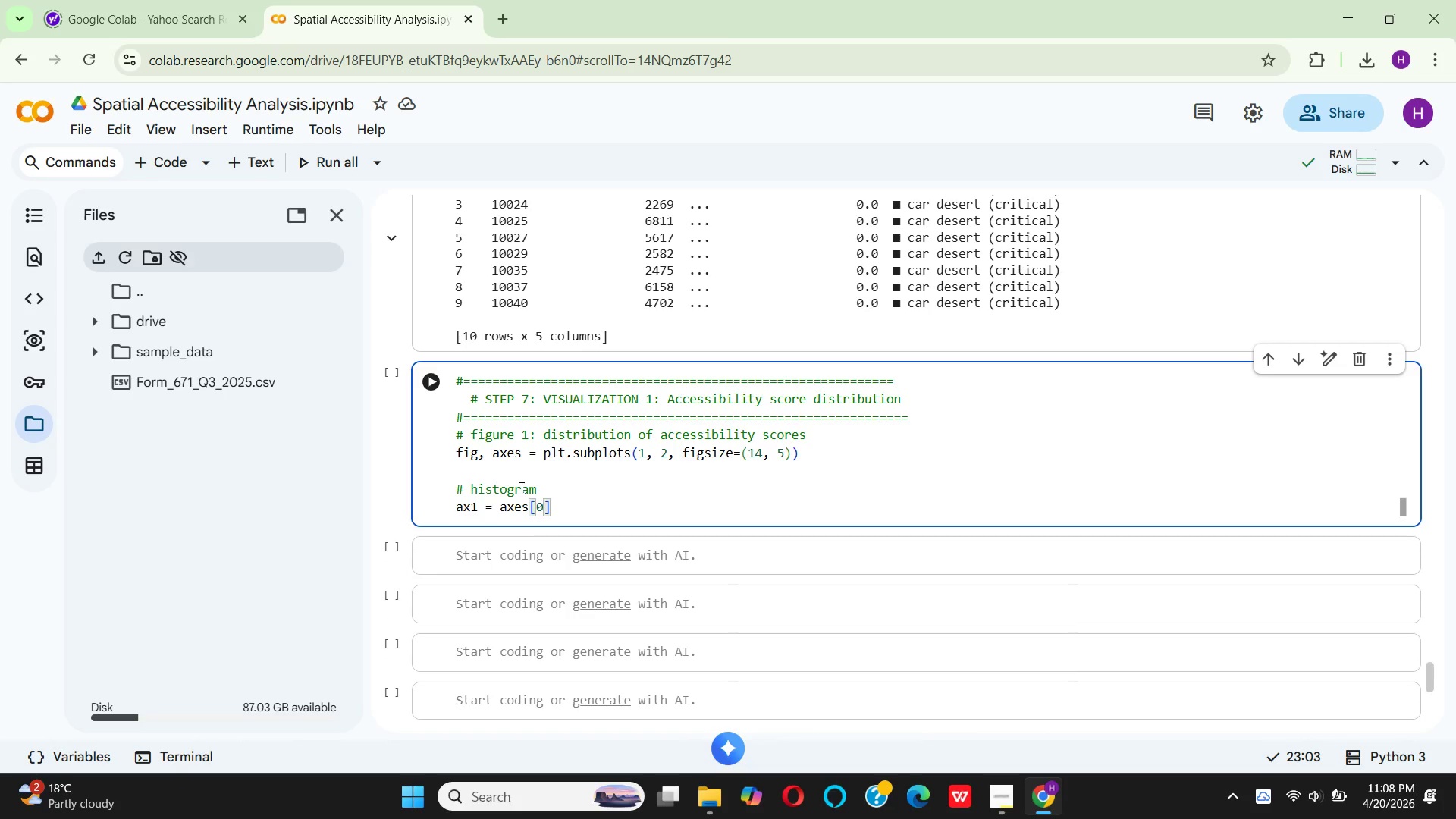 
key(ArrowRight)
 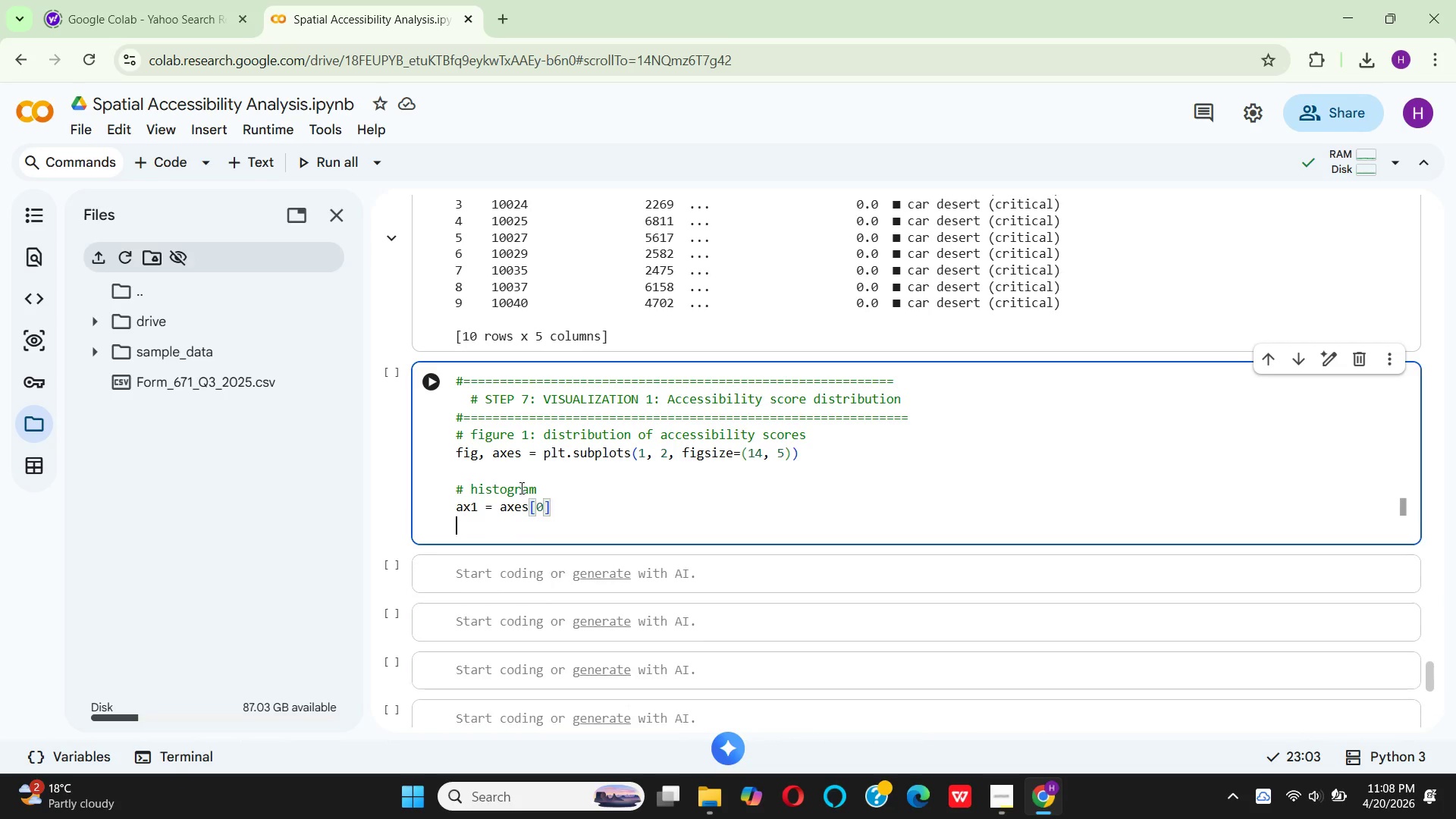 
key(Enter)
 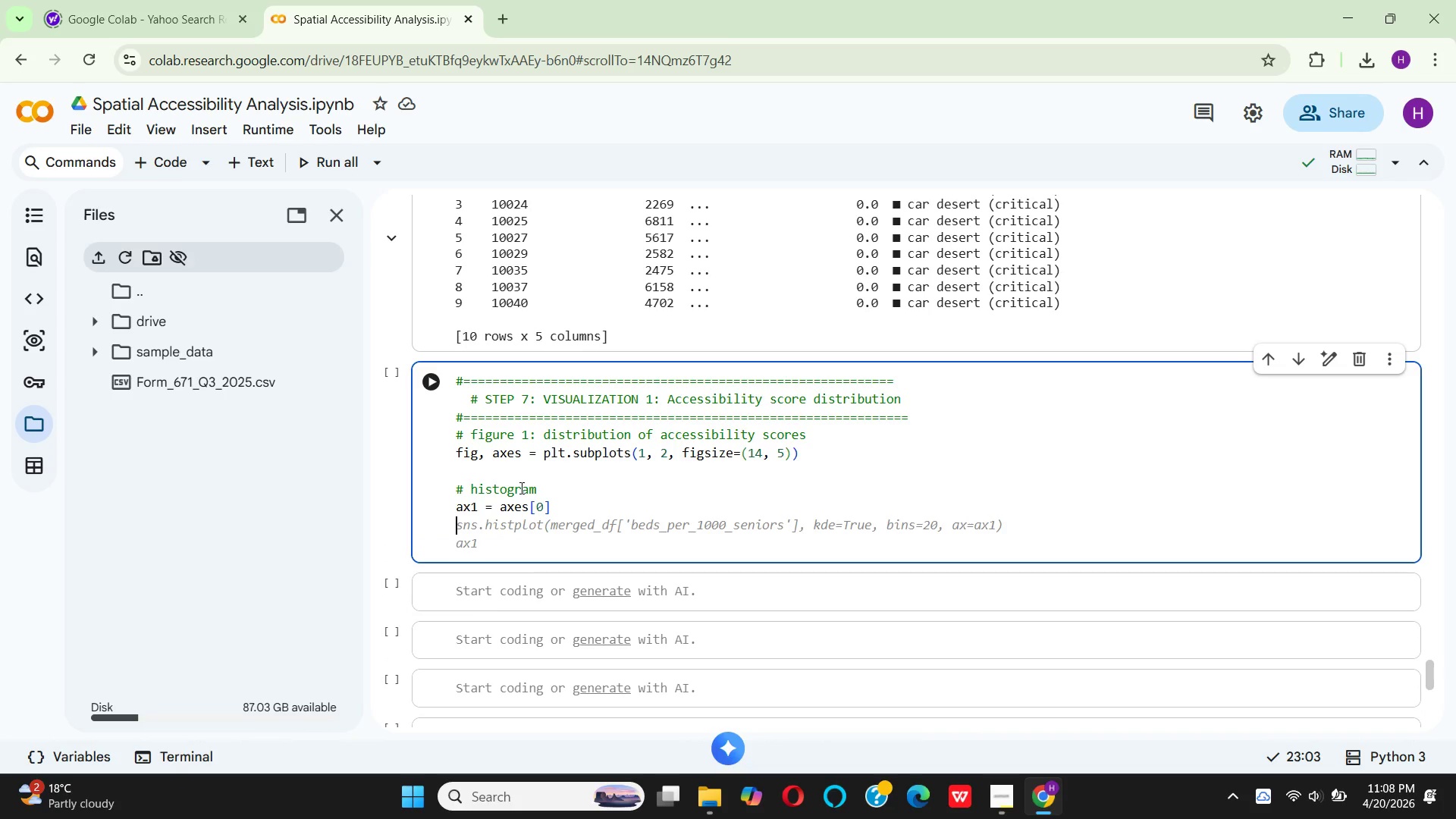 
type(beds_)
 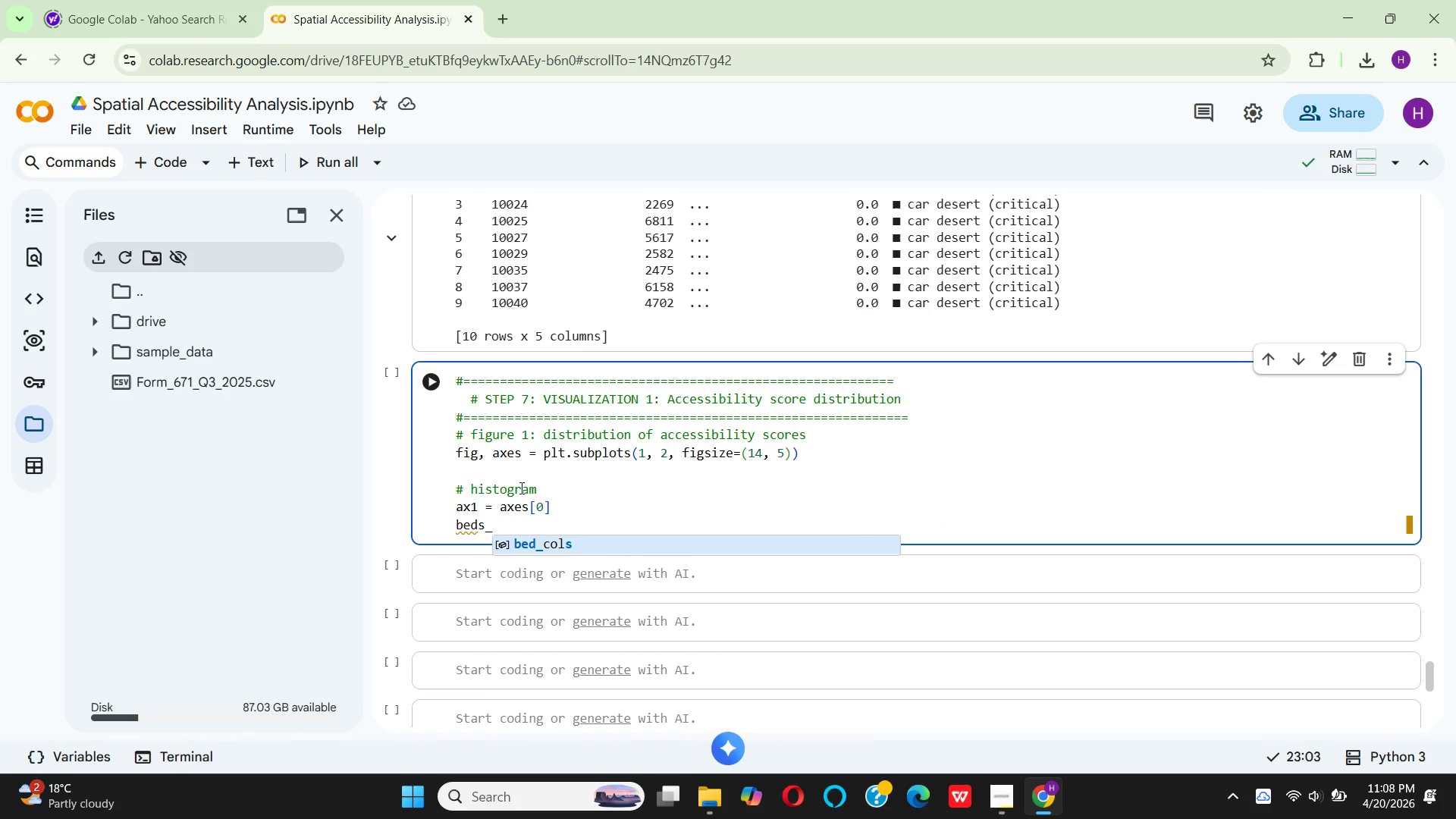 
wait(27.12)
 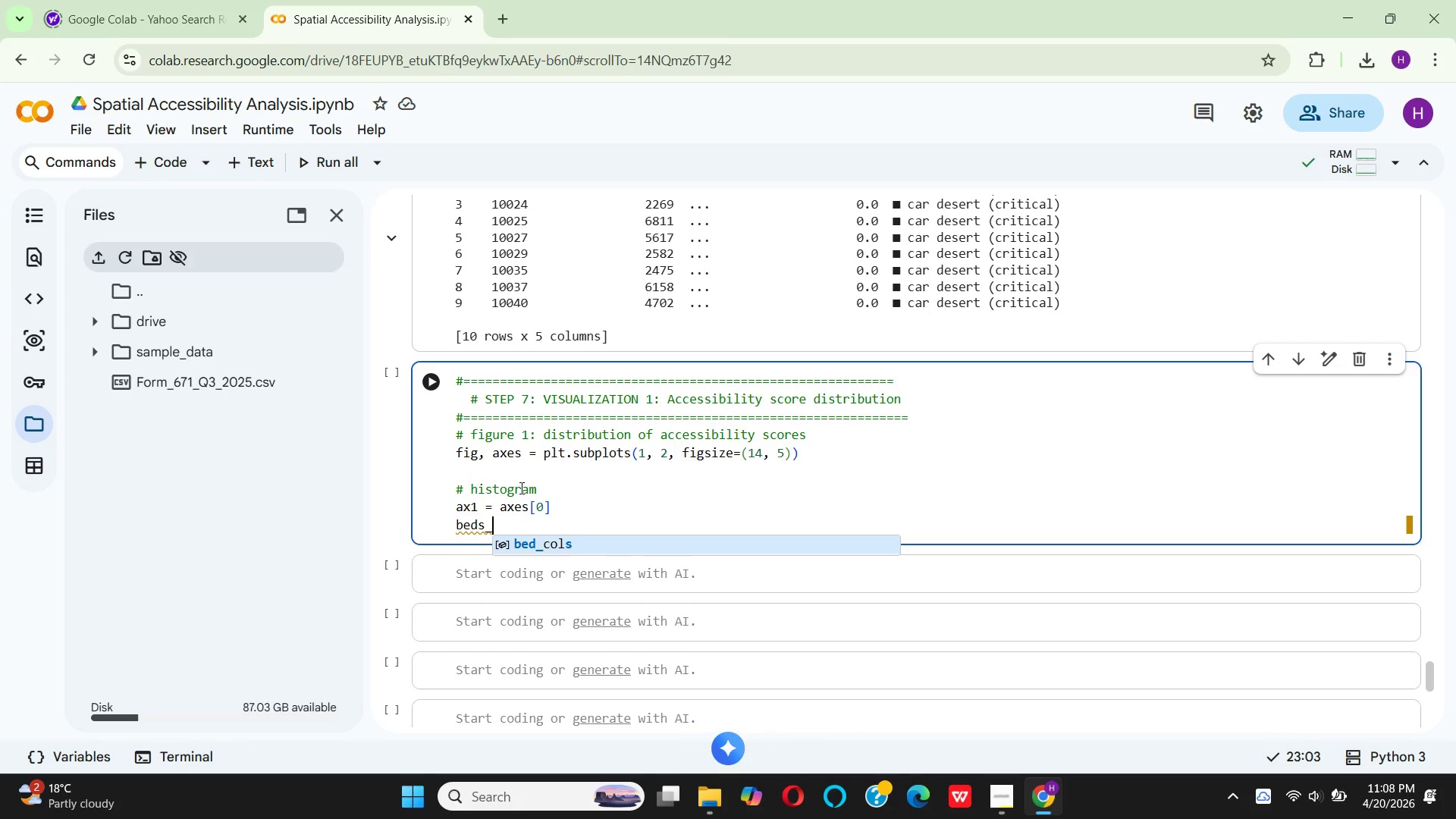 
type(fillter)
 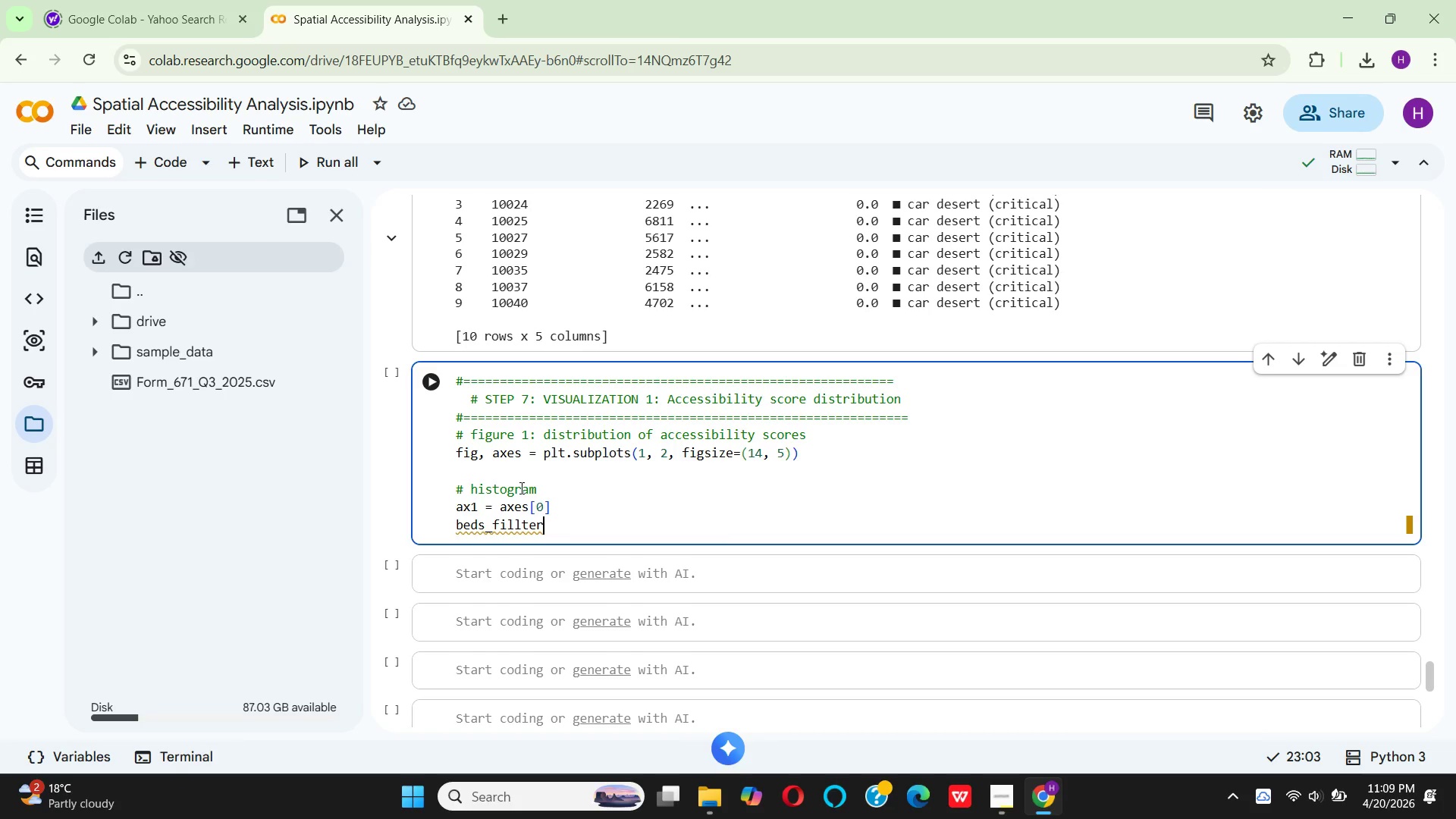 
wait(33.28)
 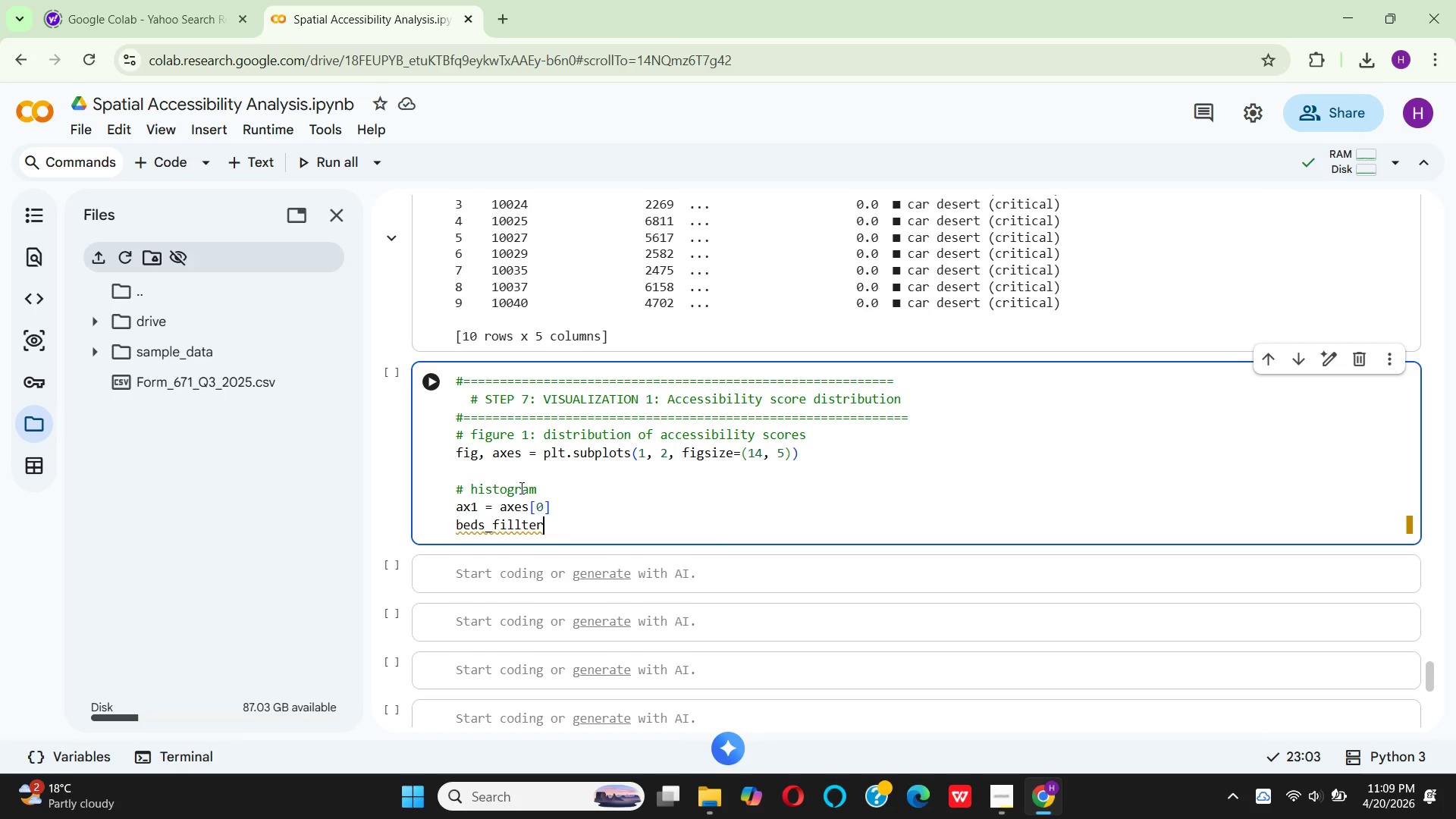 
key(Backspace)
 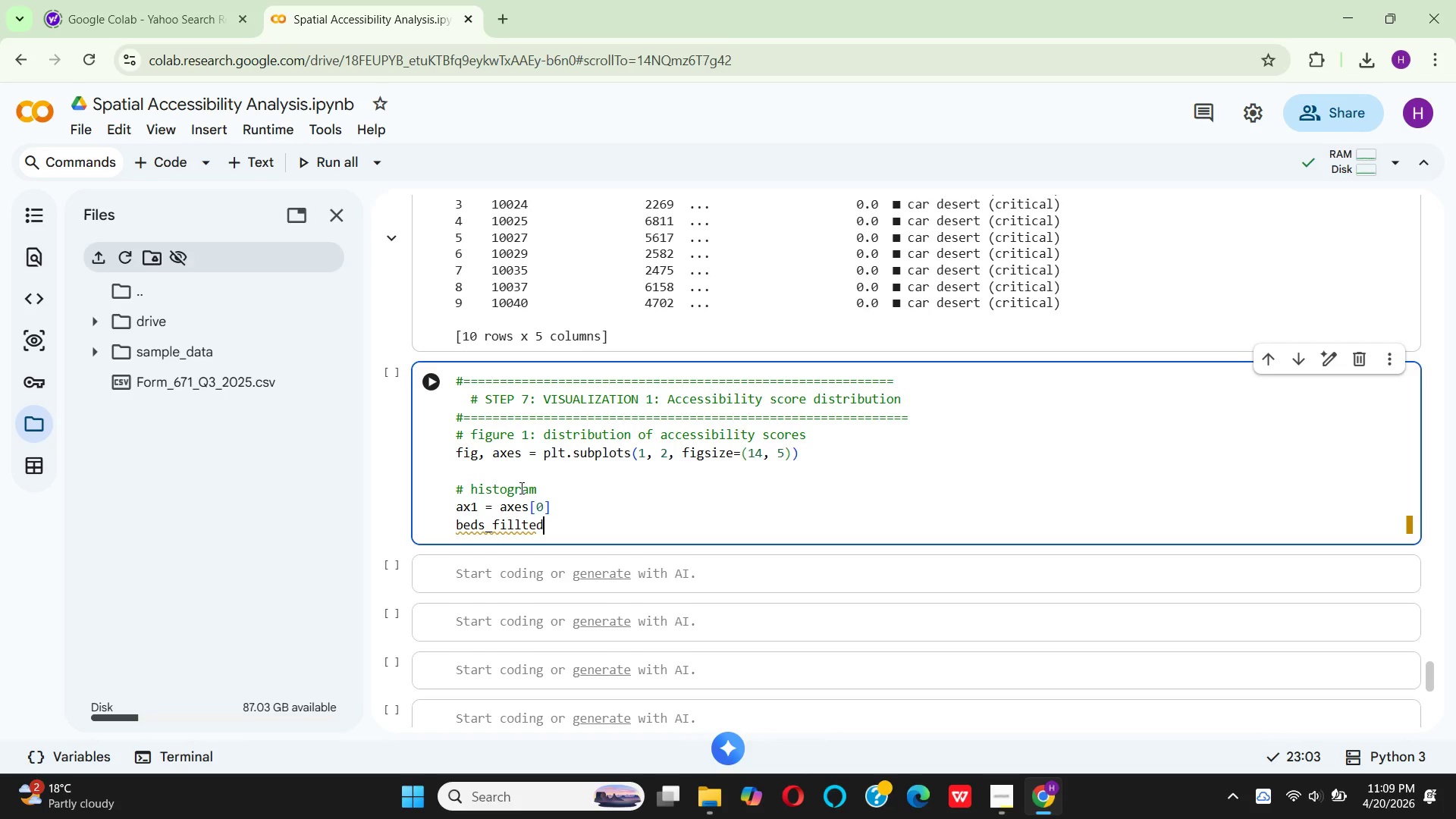 
key(D)
 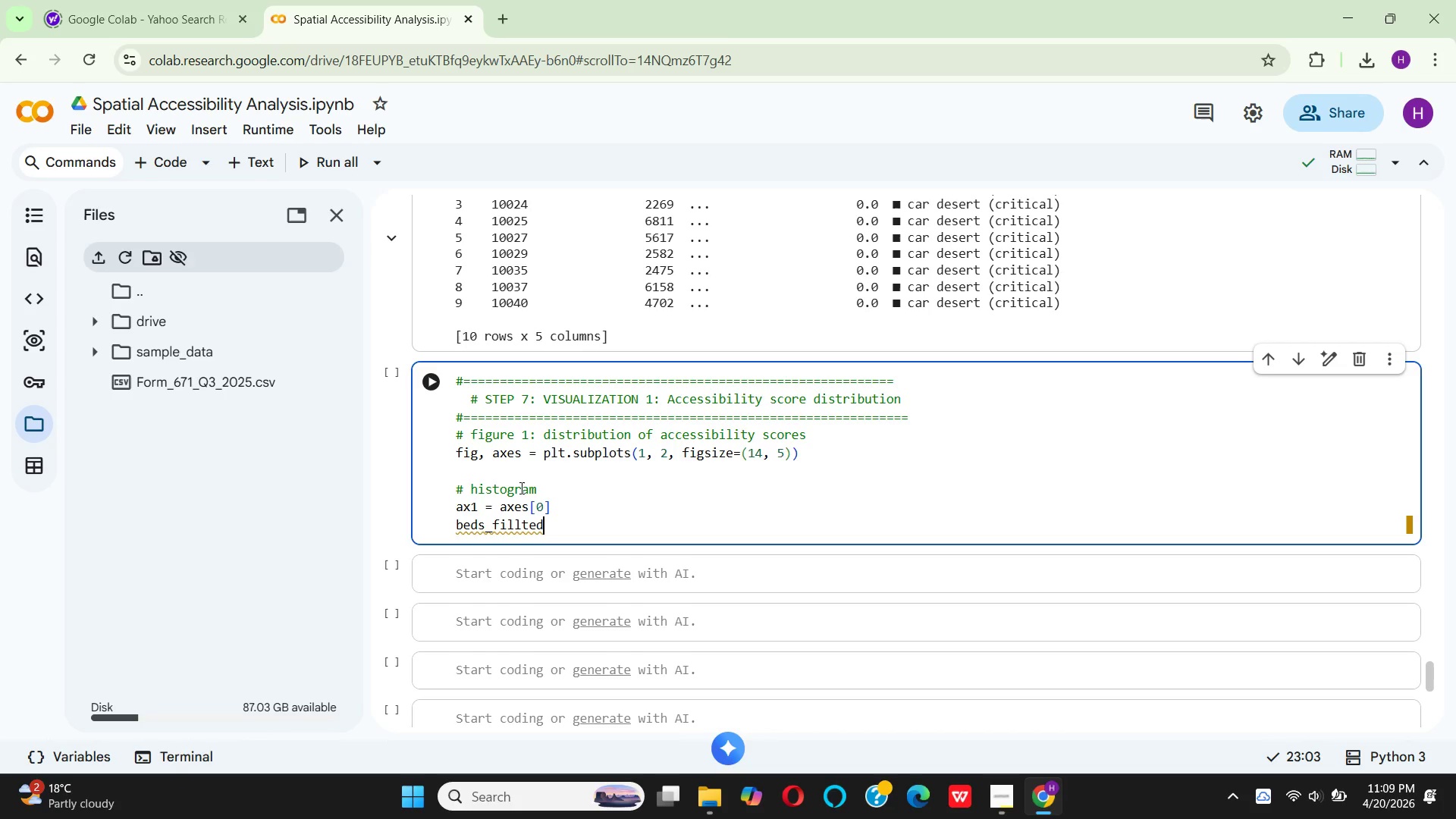 
key(Space)
 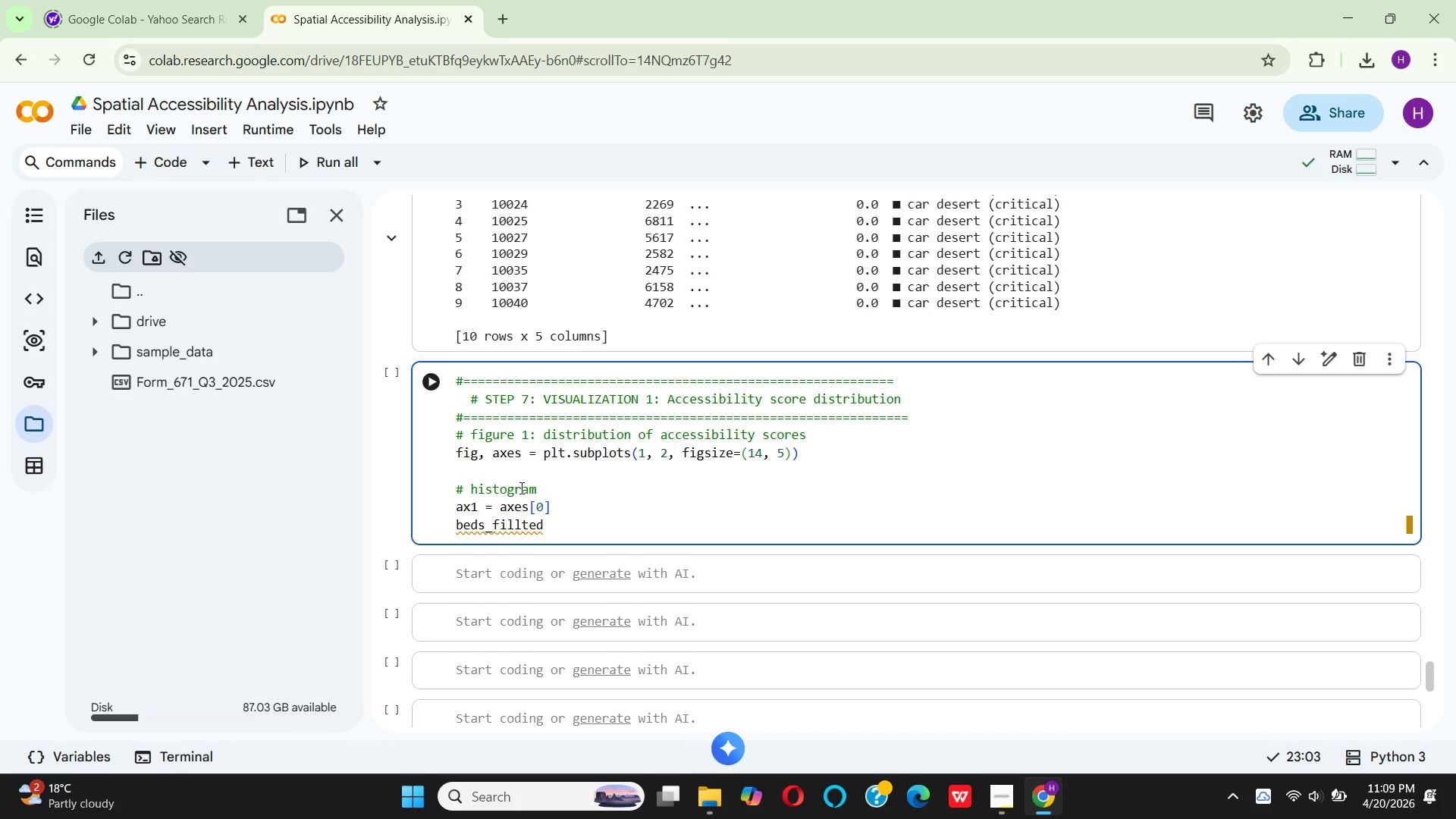 
key(Equal)
 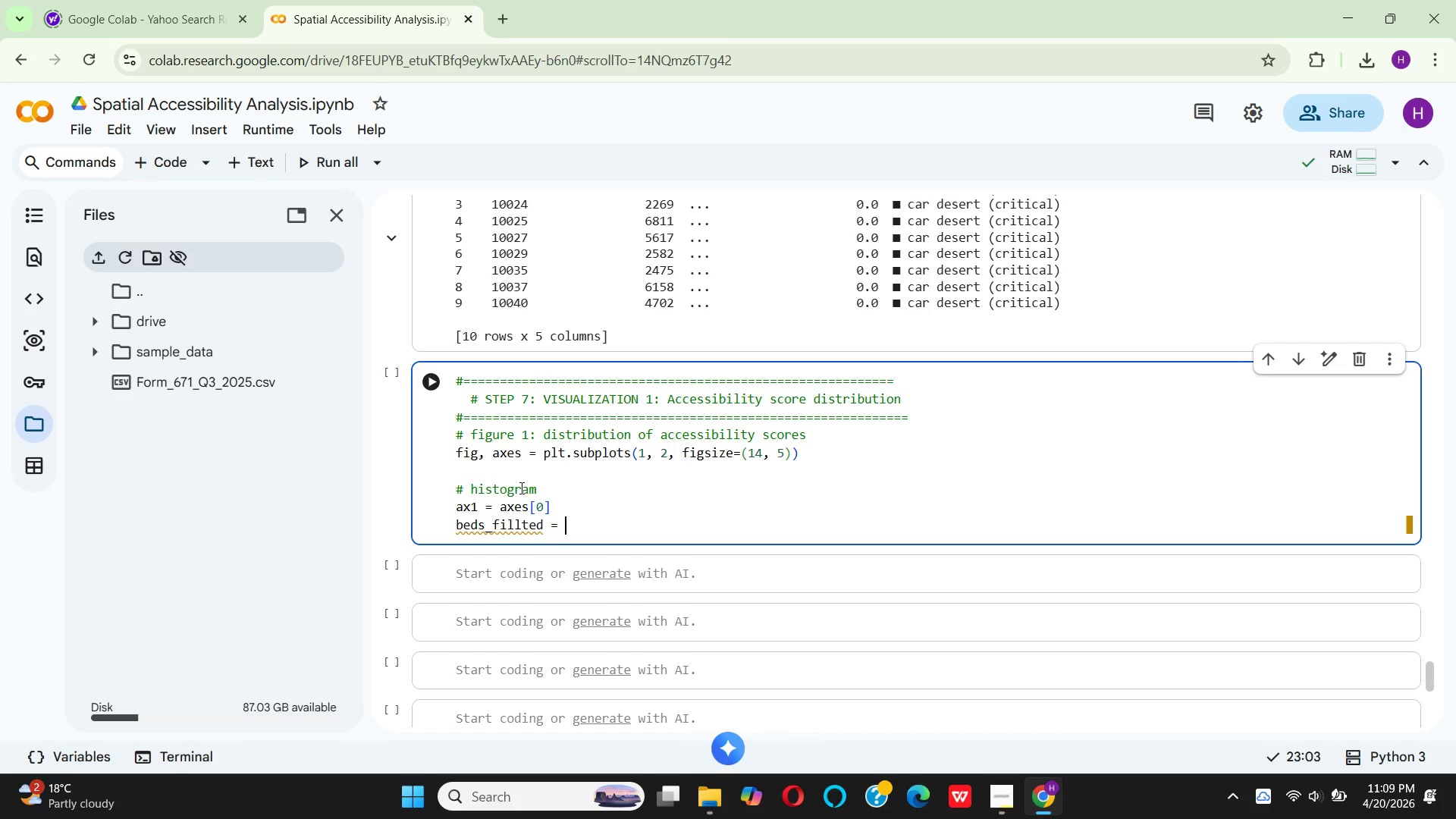 
key(Space)
 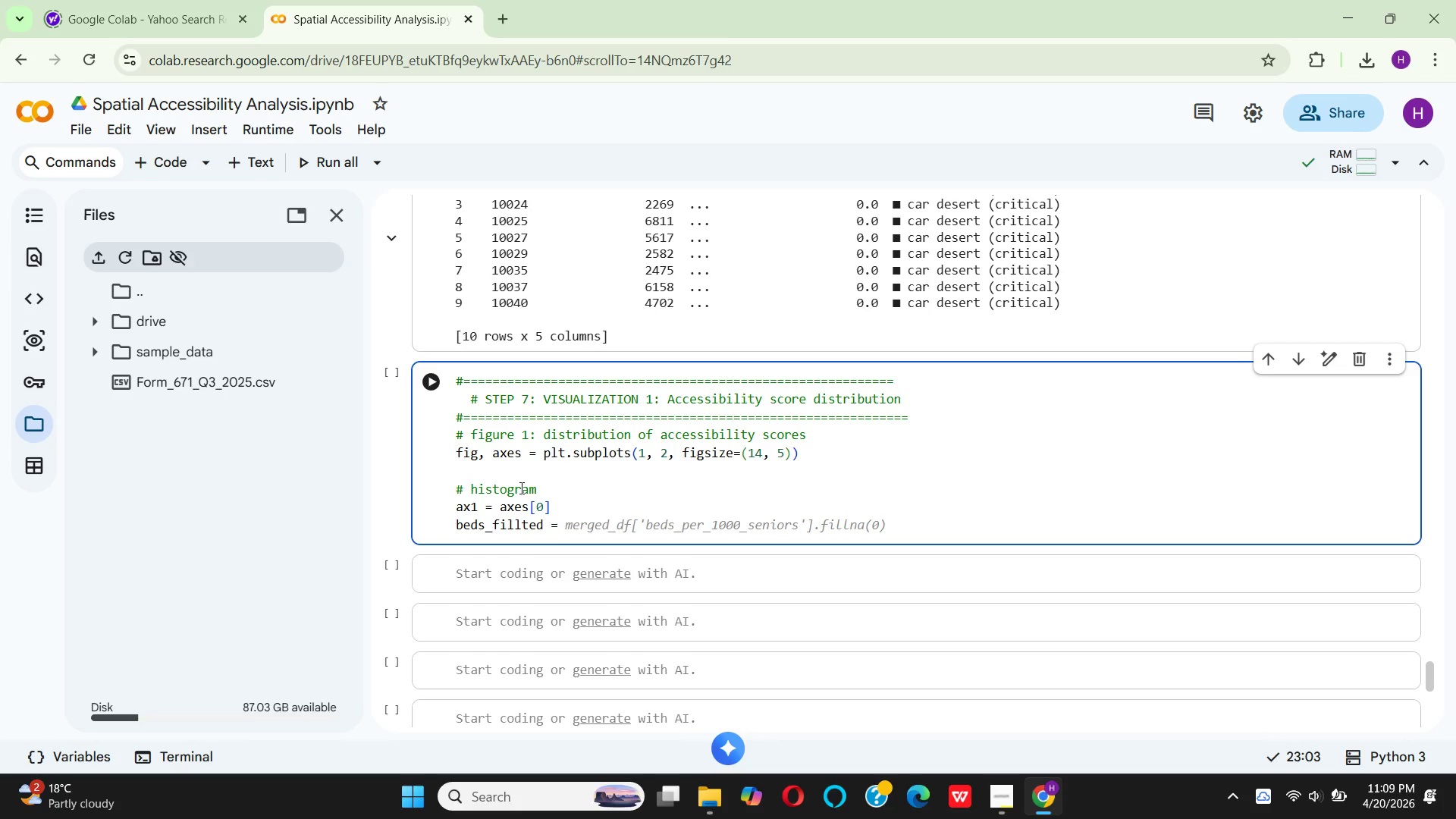 
wait(9.31)
 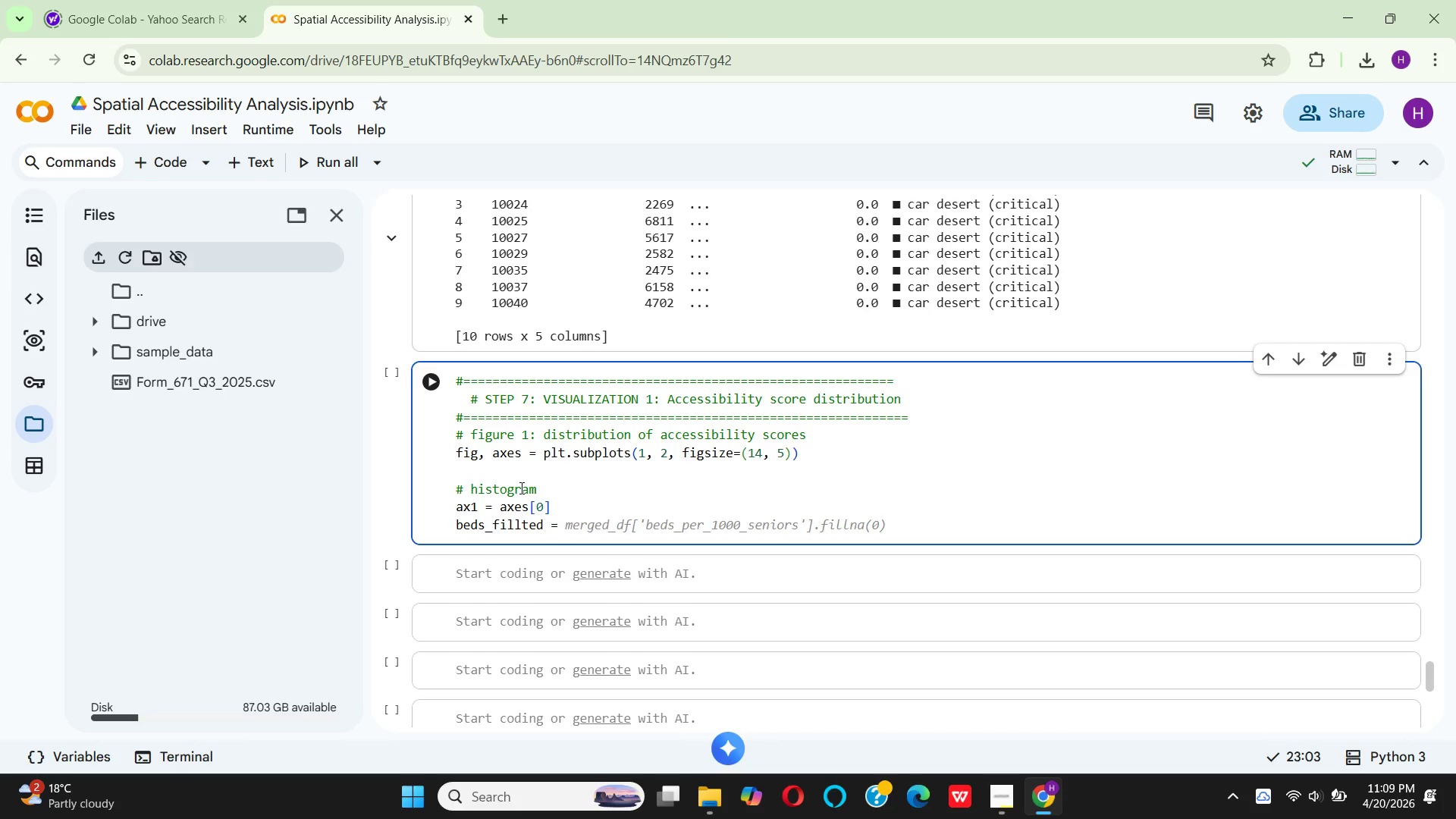 
key(M)
 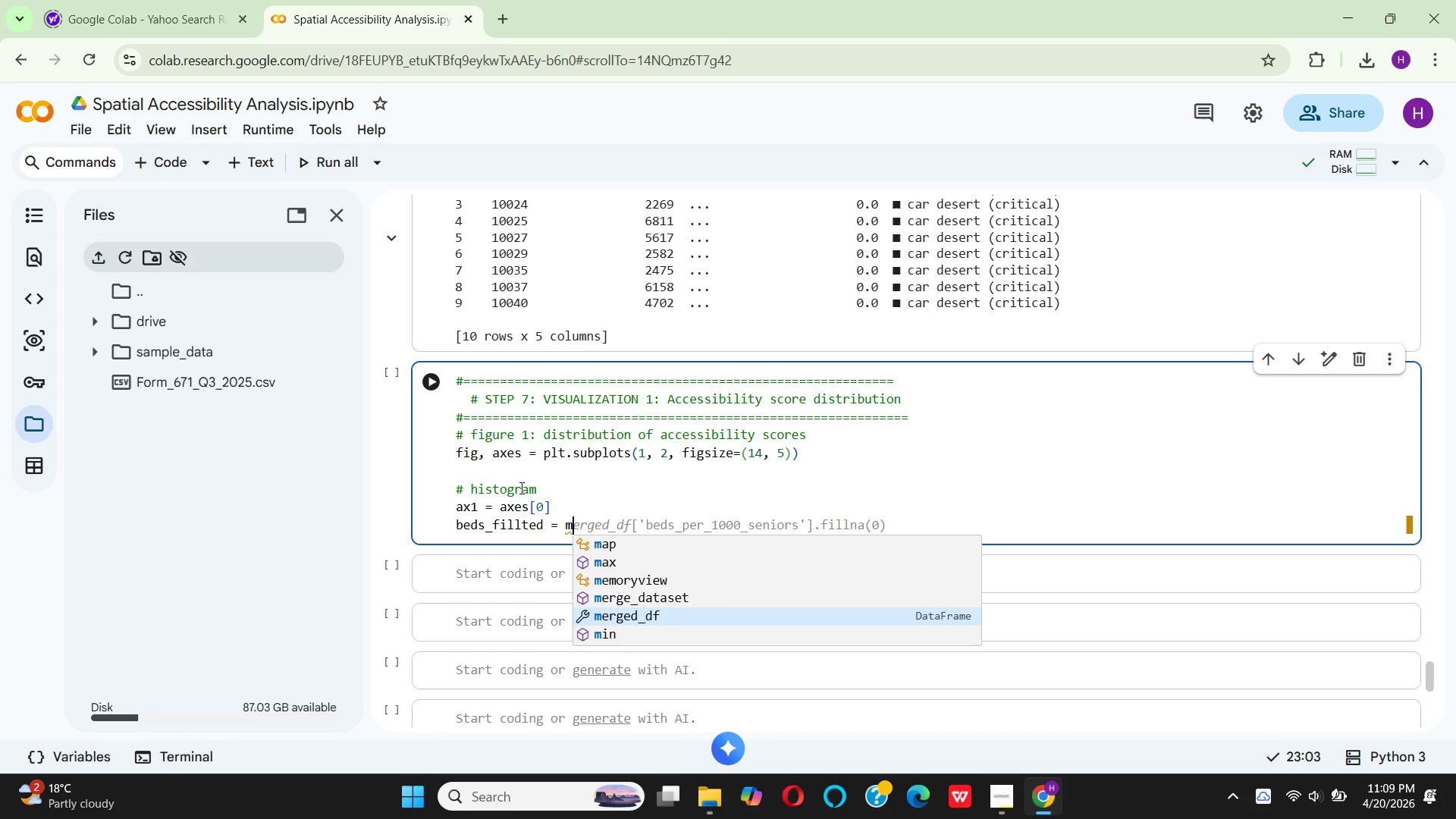 
key(Enter)
 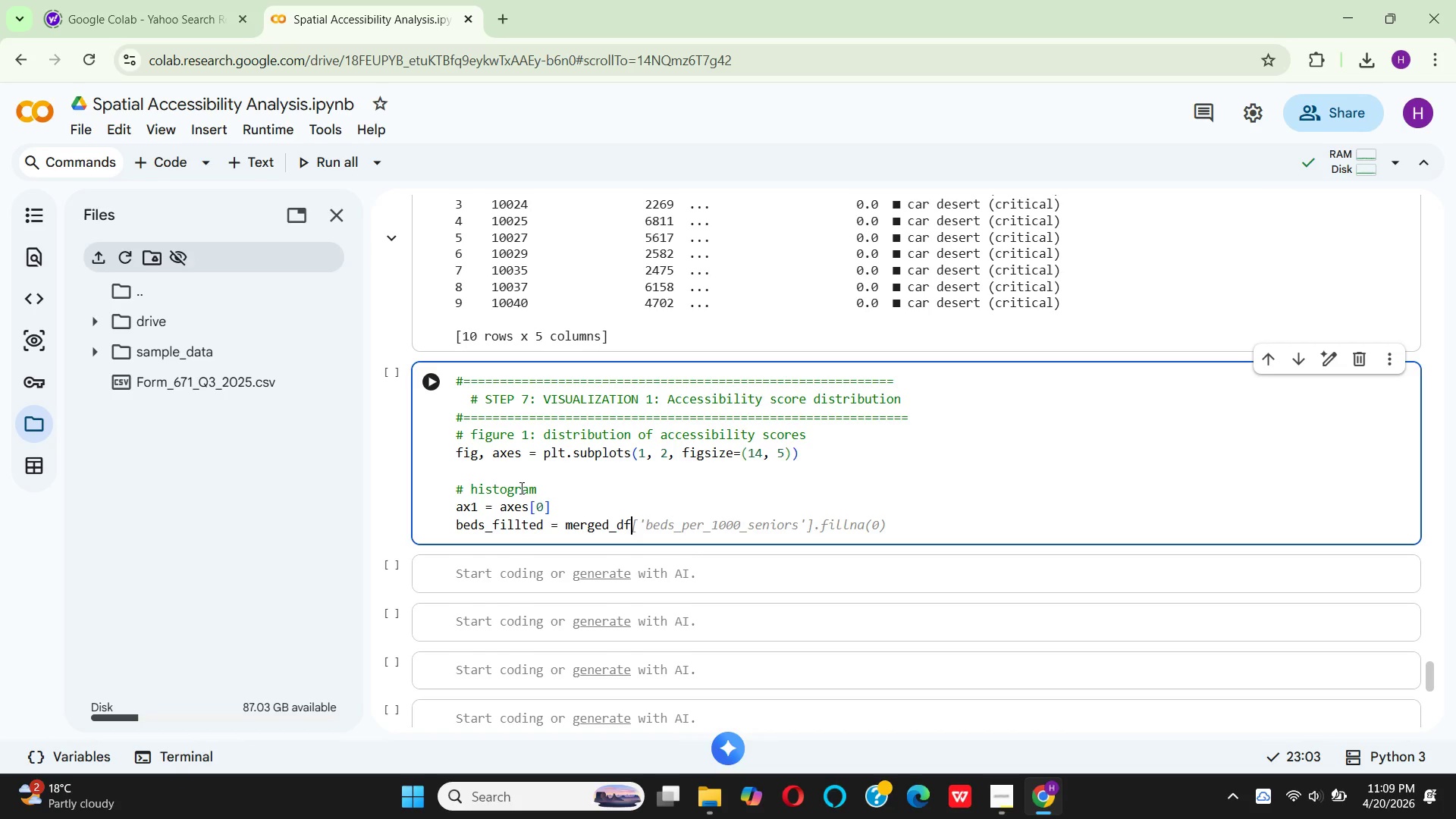 
key(BracketLeft)
 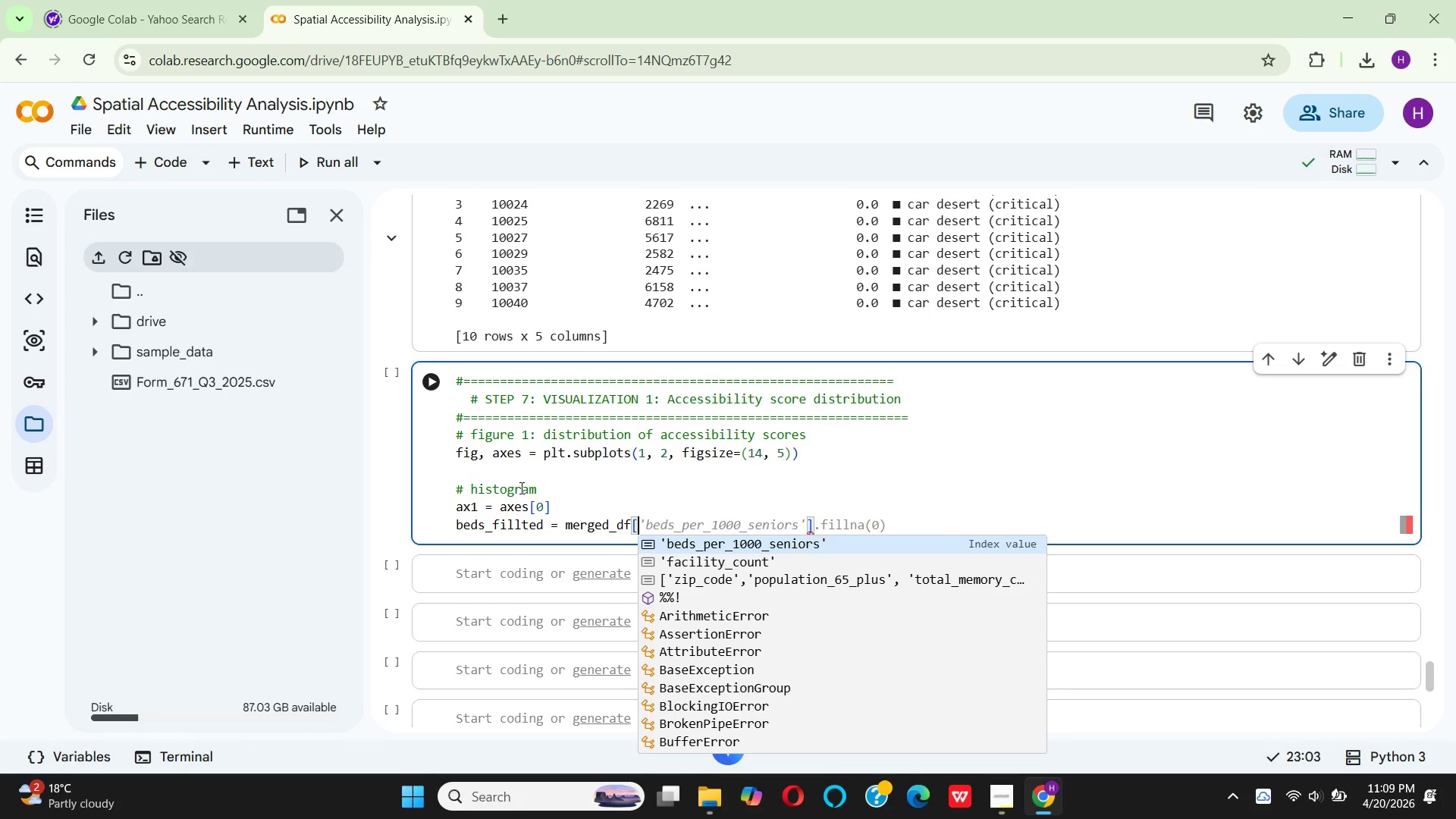 
key(M)
 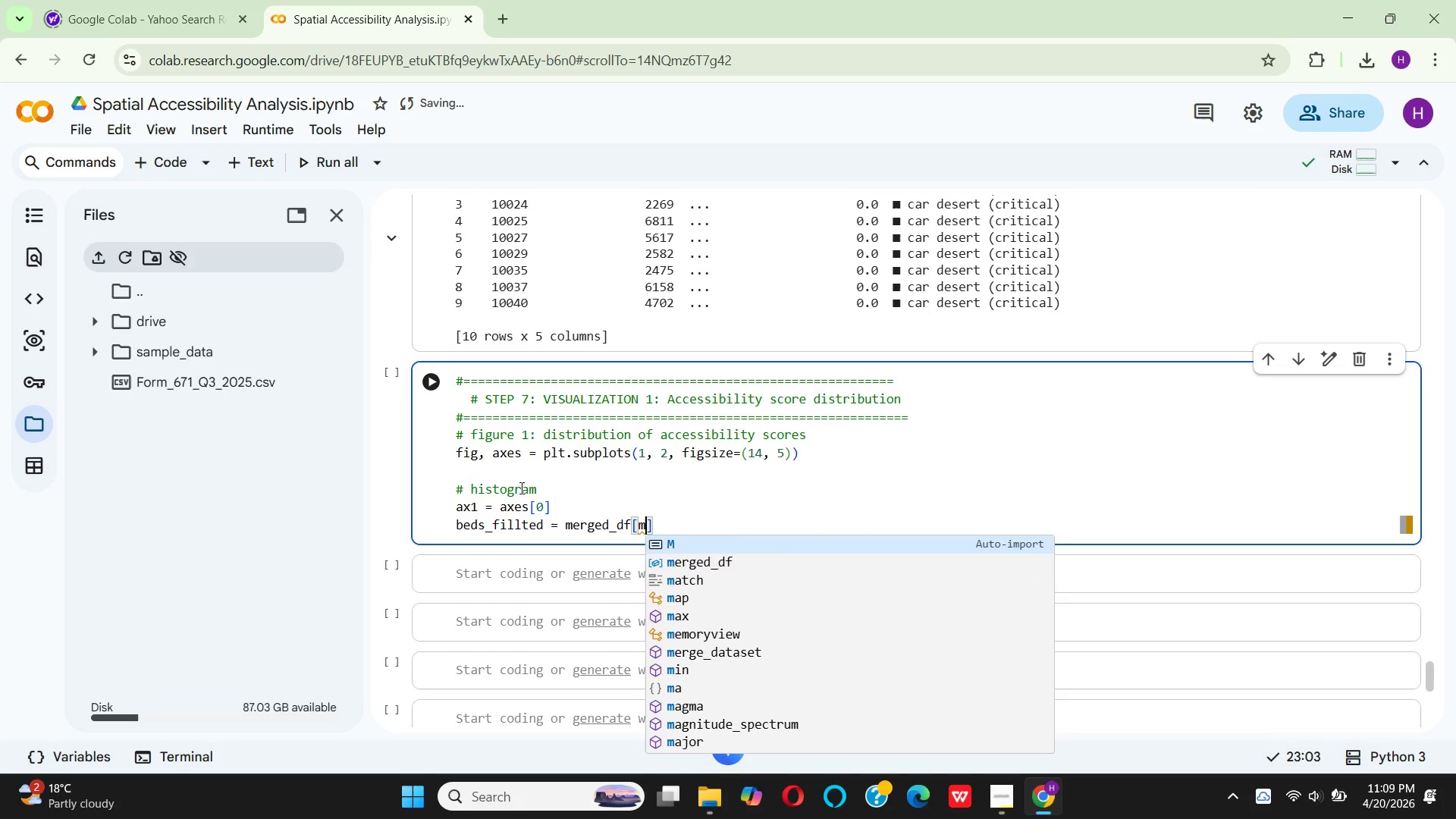 
key(ArrowDown)
 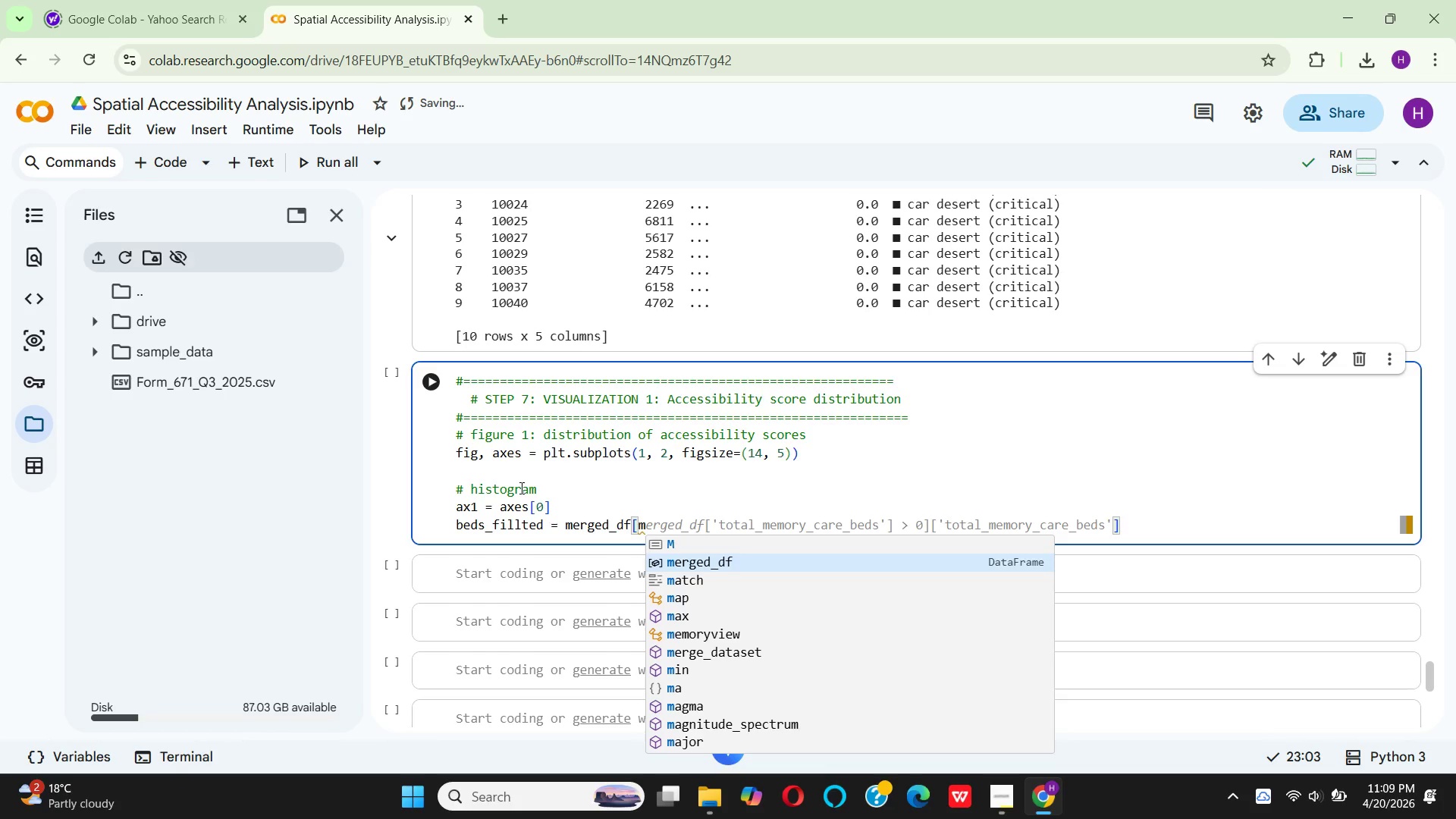 
key(Enter)
 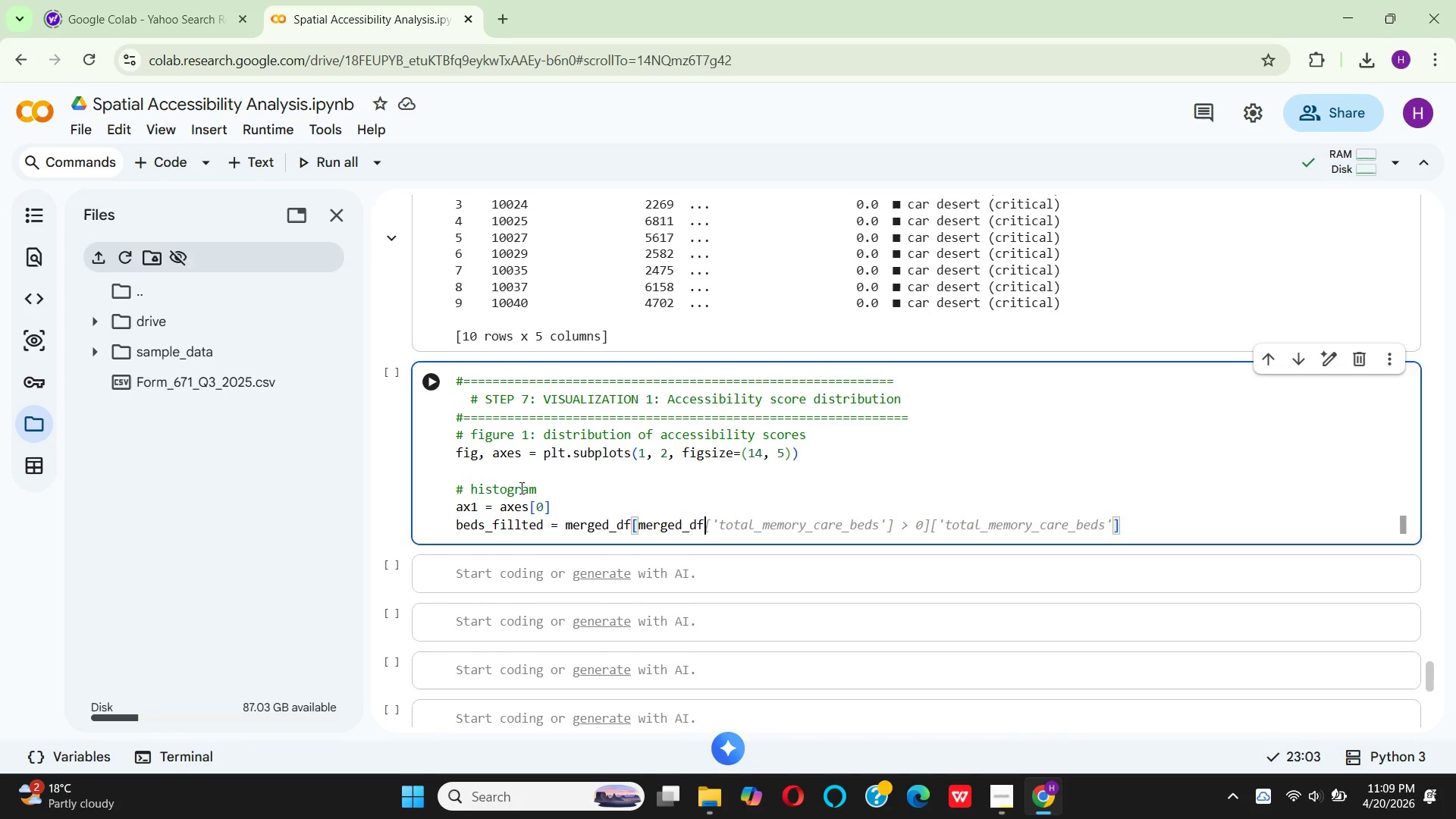 
key(BracketLeft)
 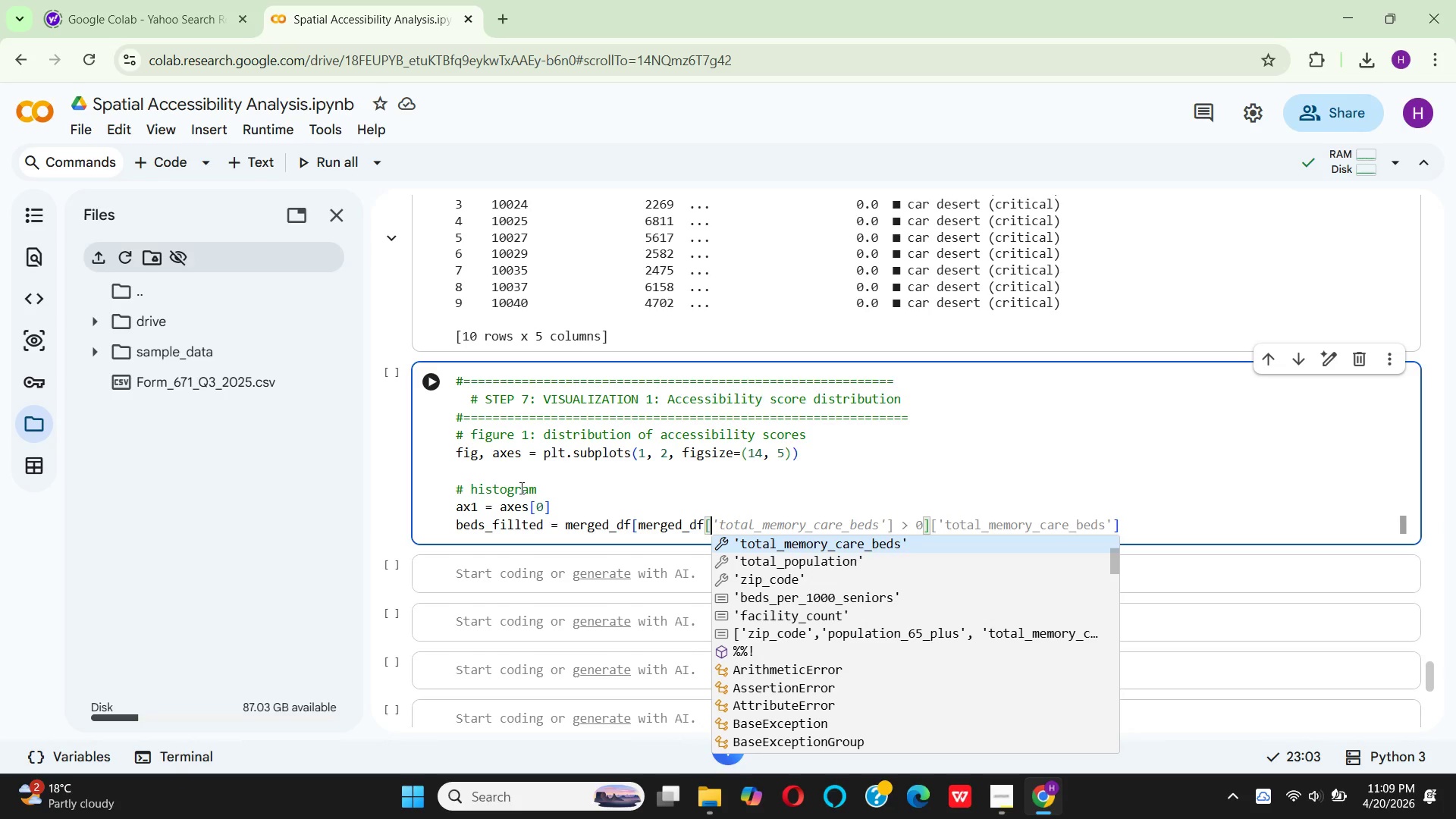 
key(Quote)
 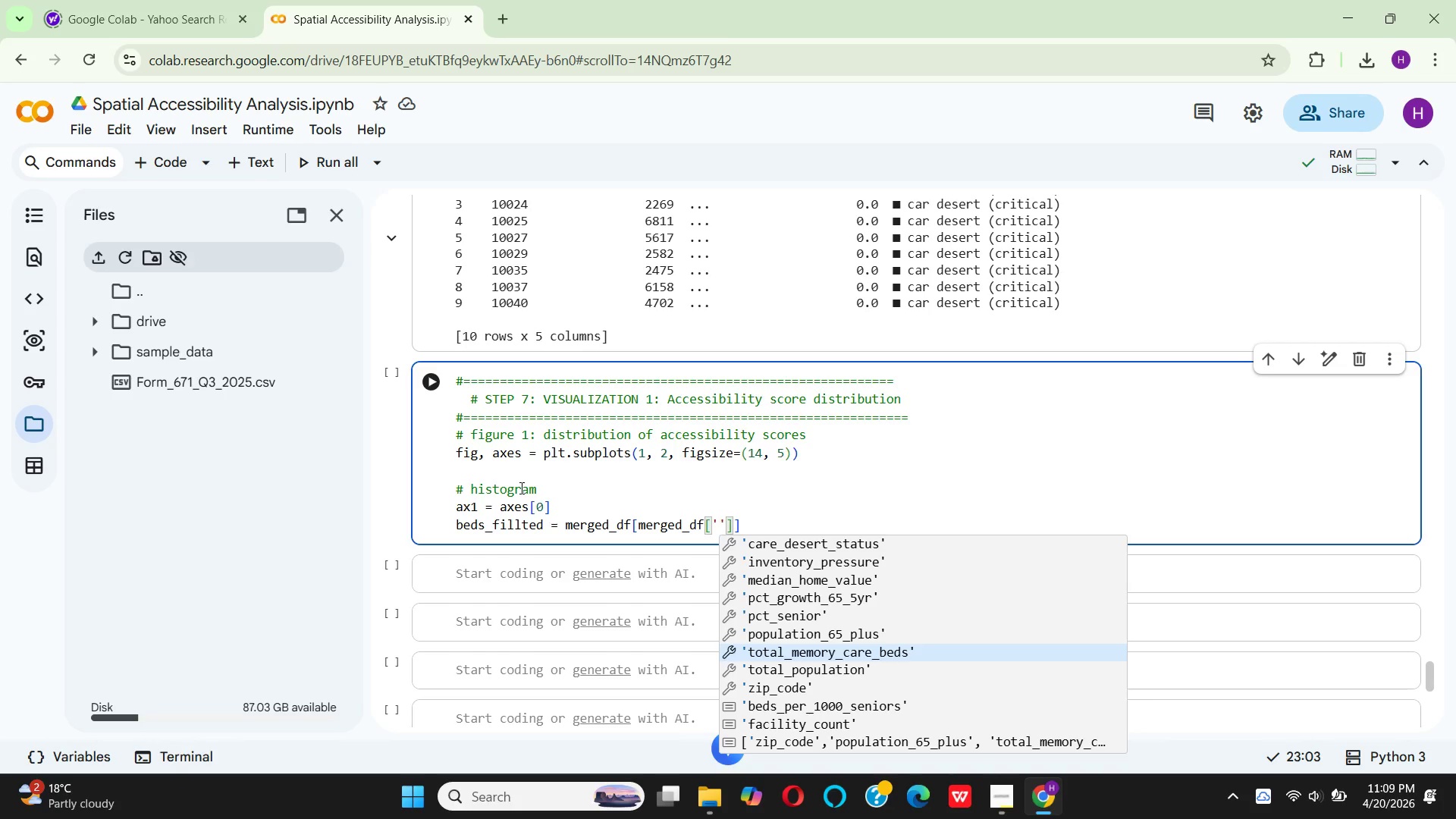 
wait(9.59)
 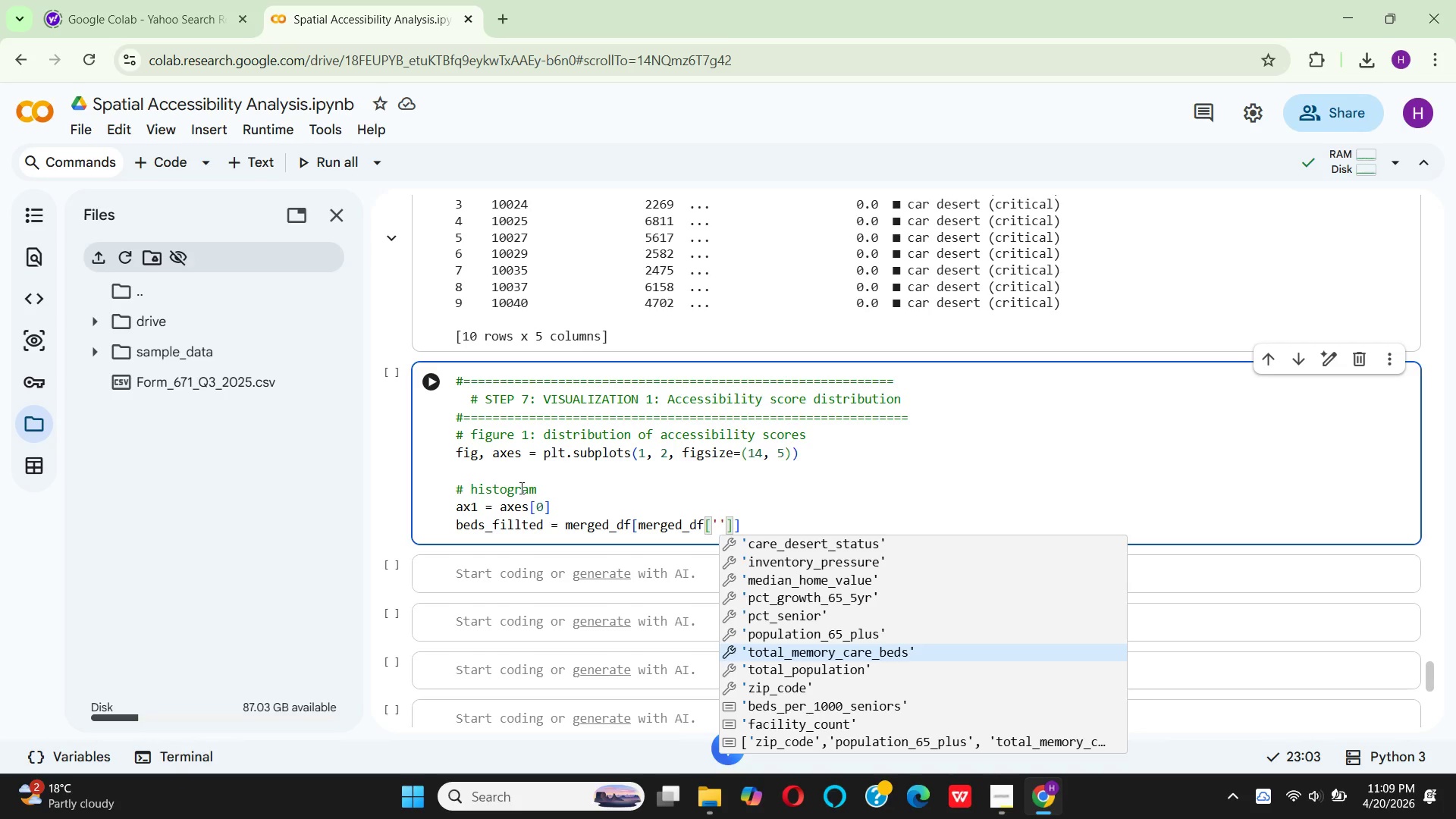 
key(ArrowDown)
 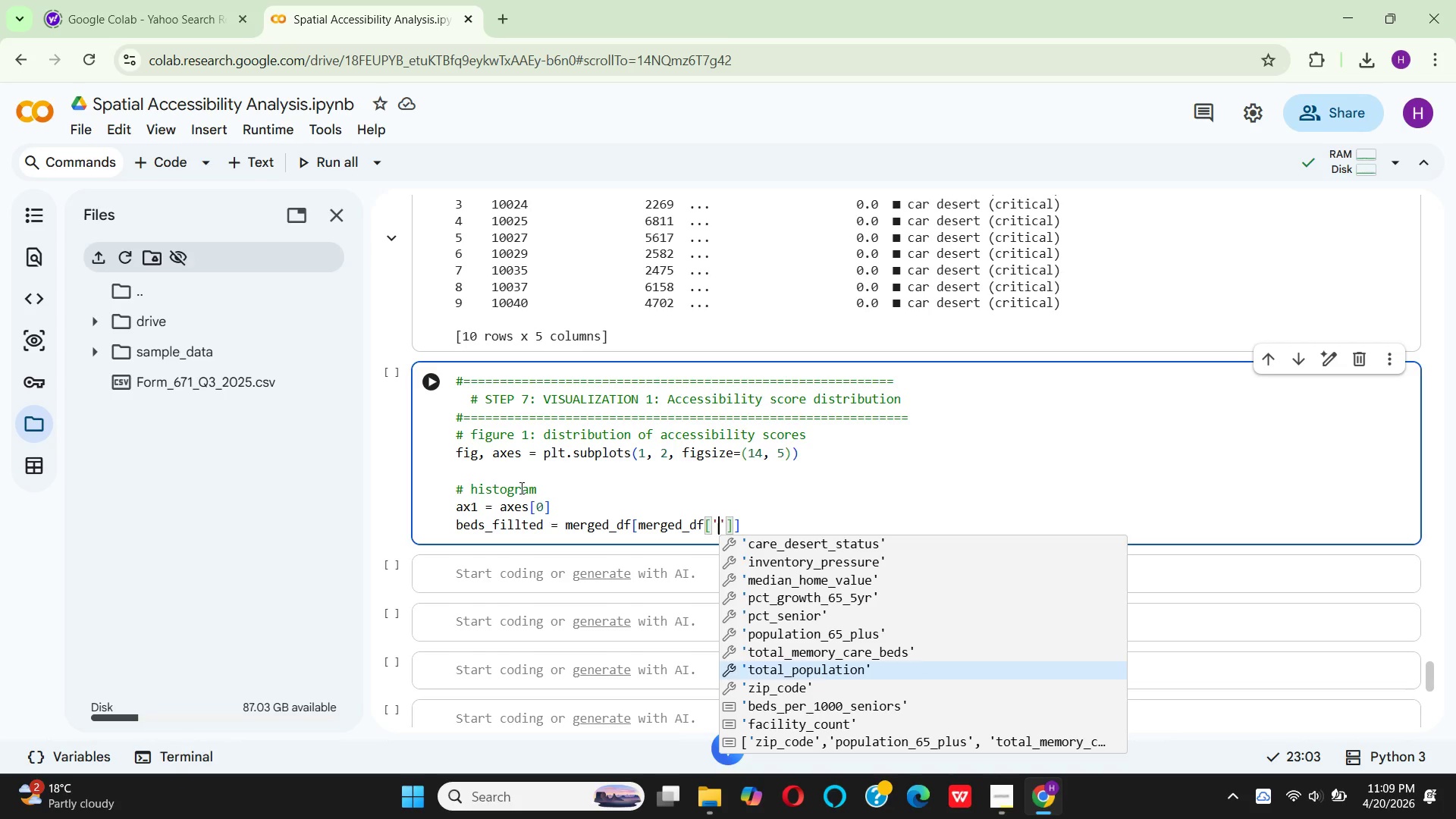 
key(ArrowDown)
 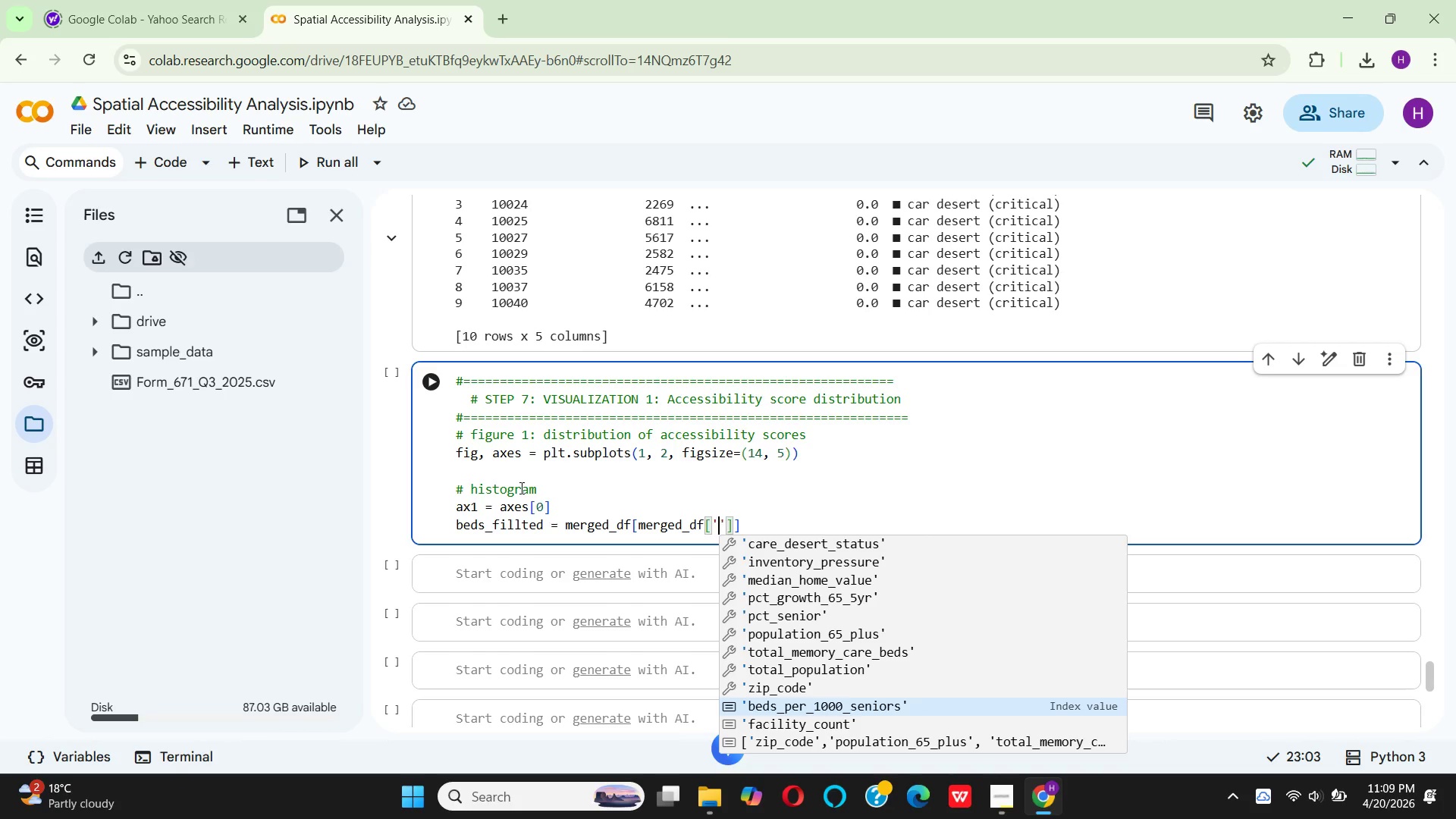 
key(ArrowDown)
 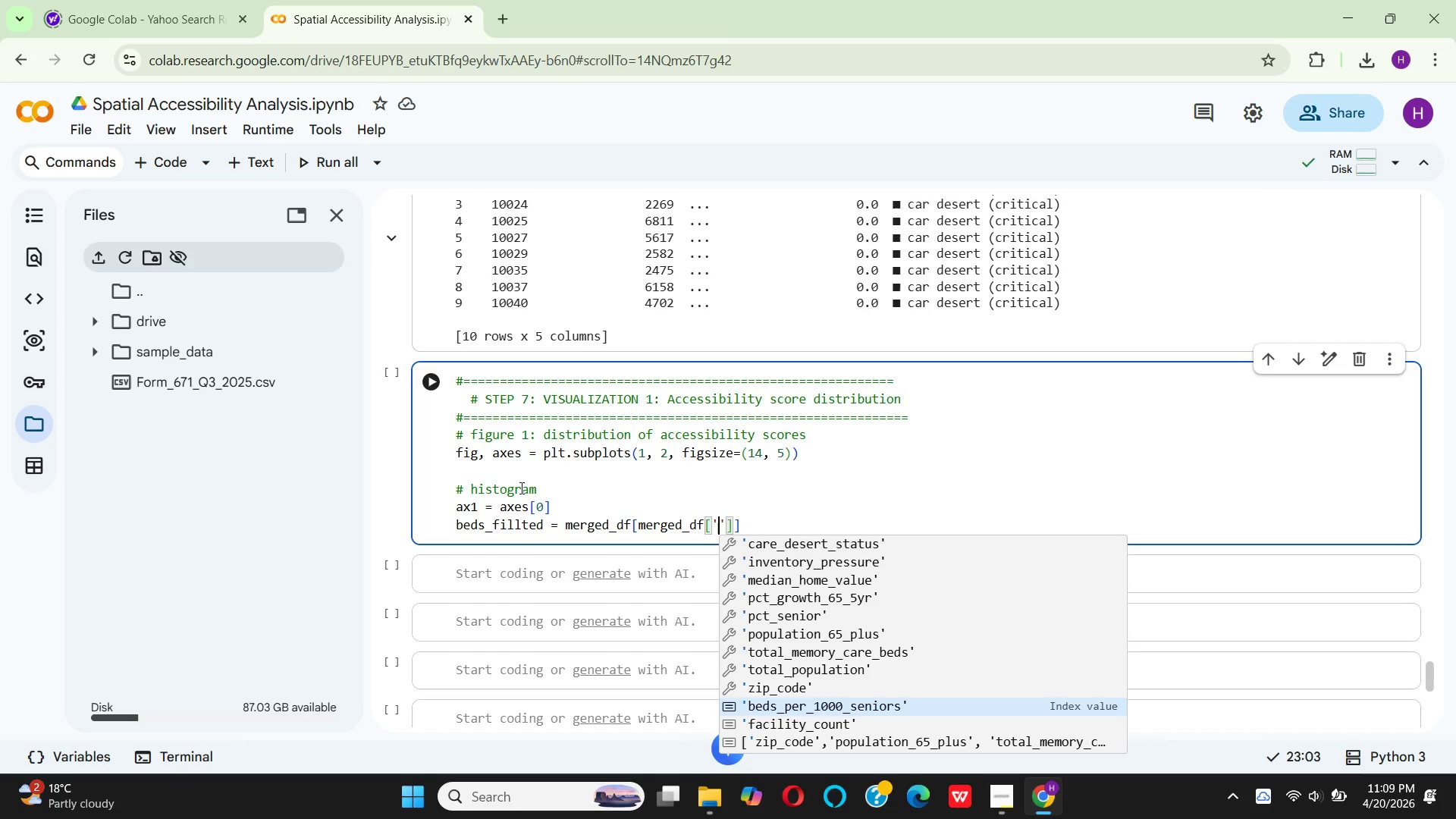 
key(Enter)
 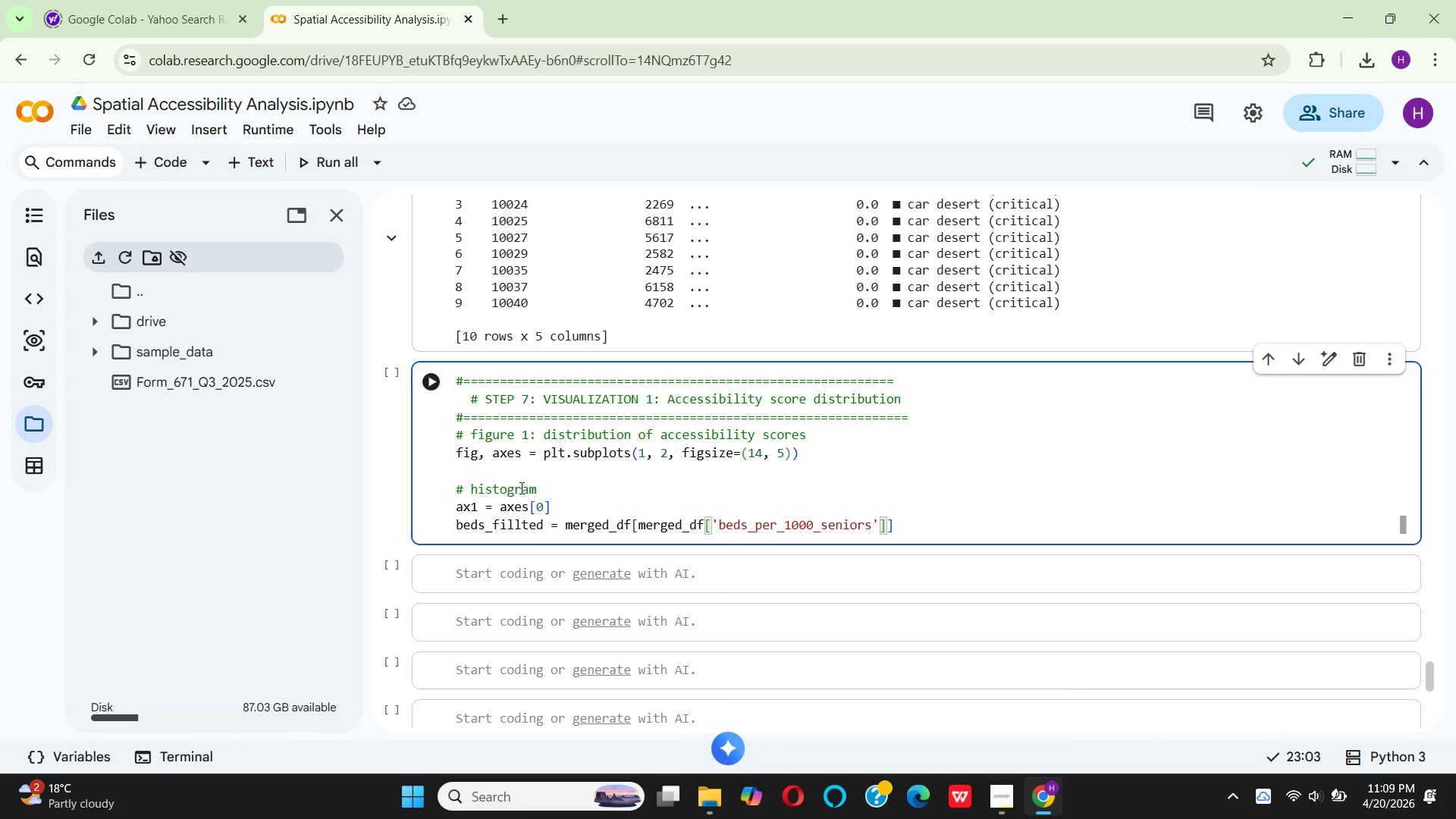 
key(ArrowRight)
 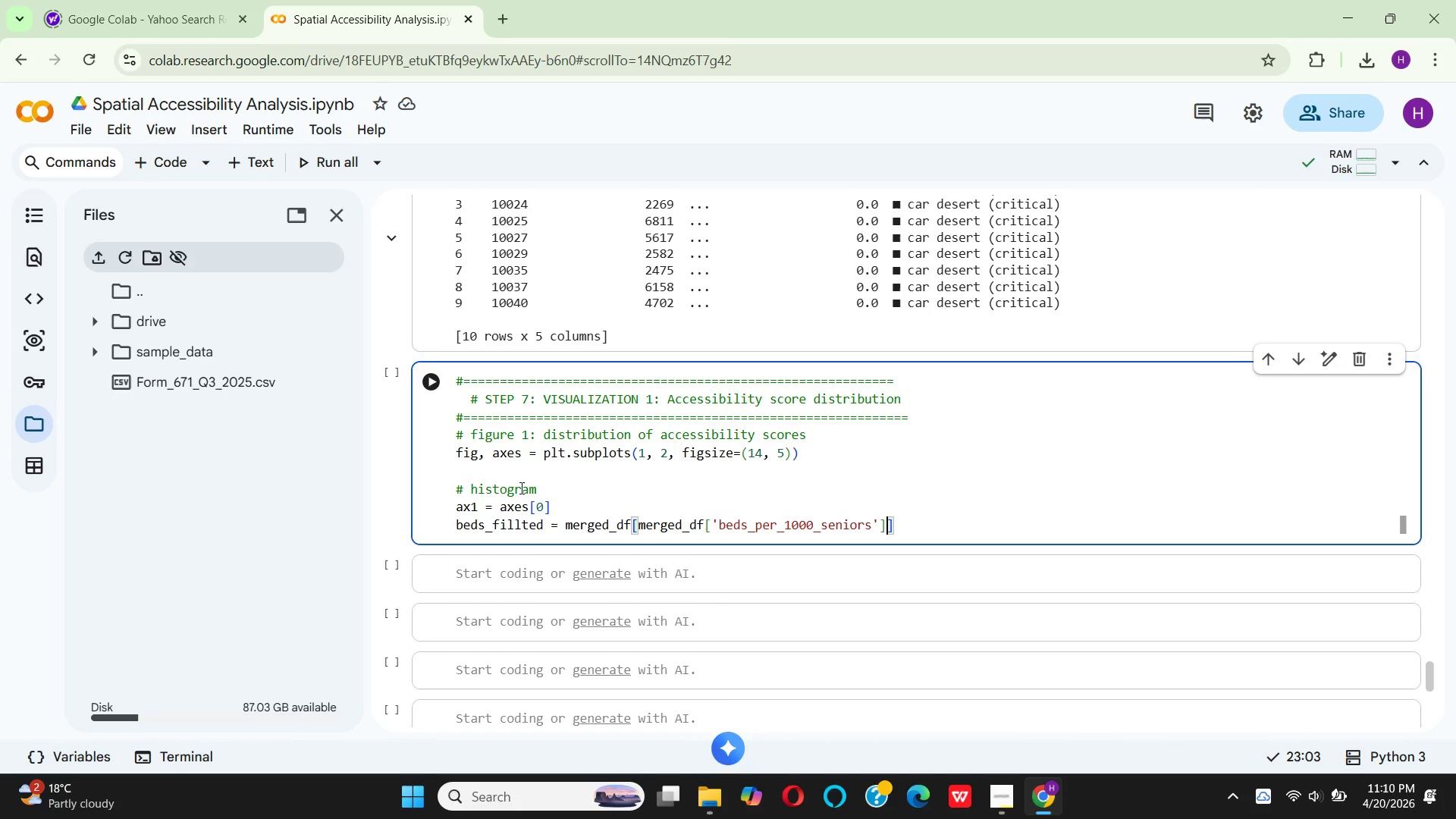 
type( < 500)
 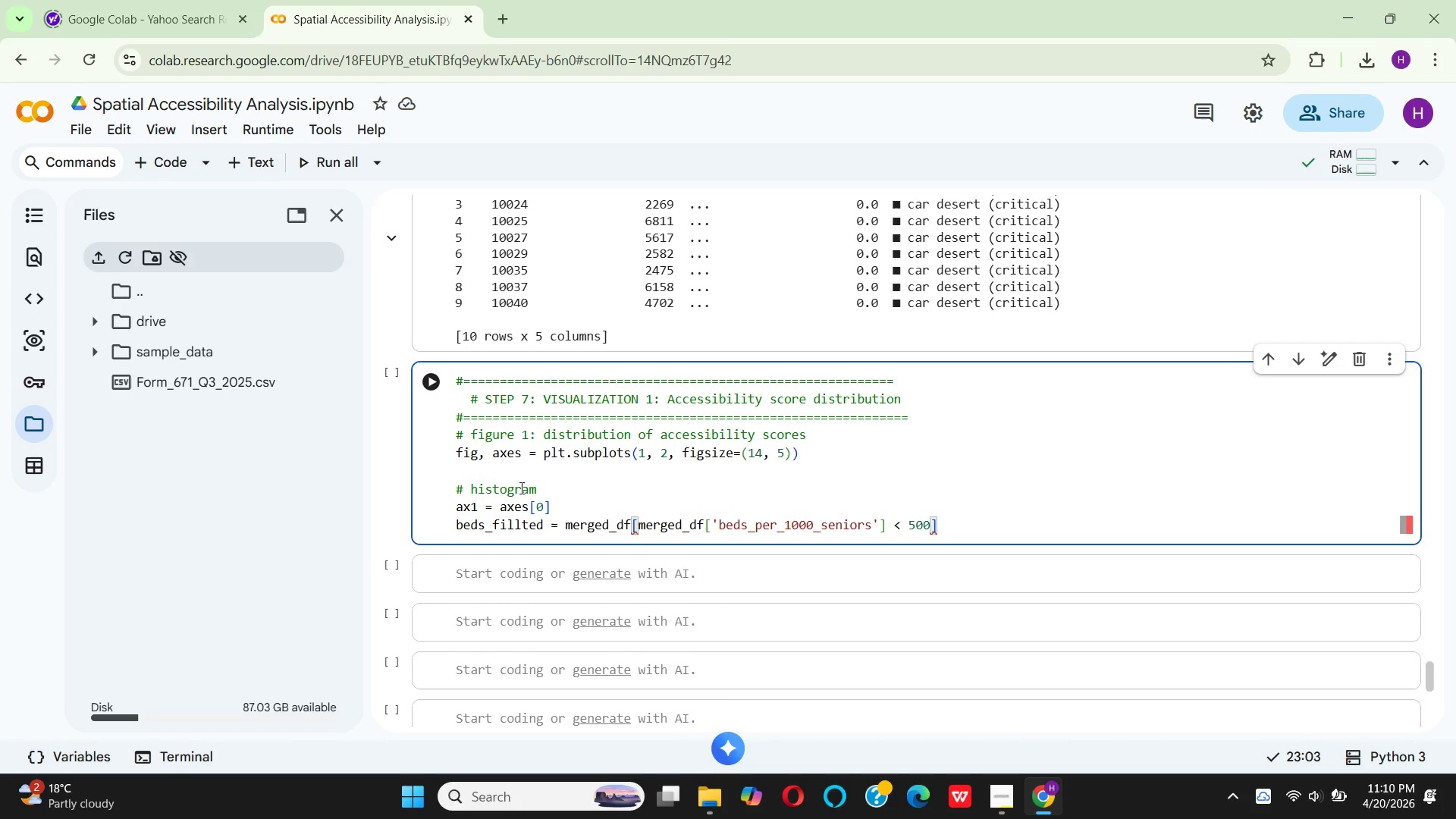 
key(ArrowRight)
 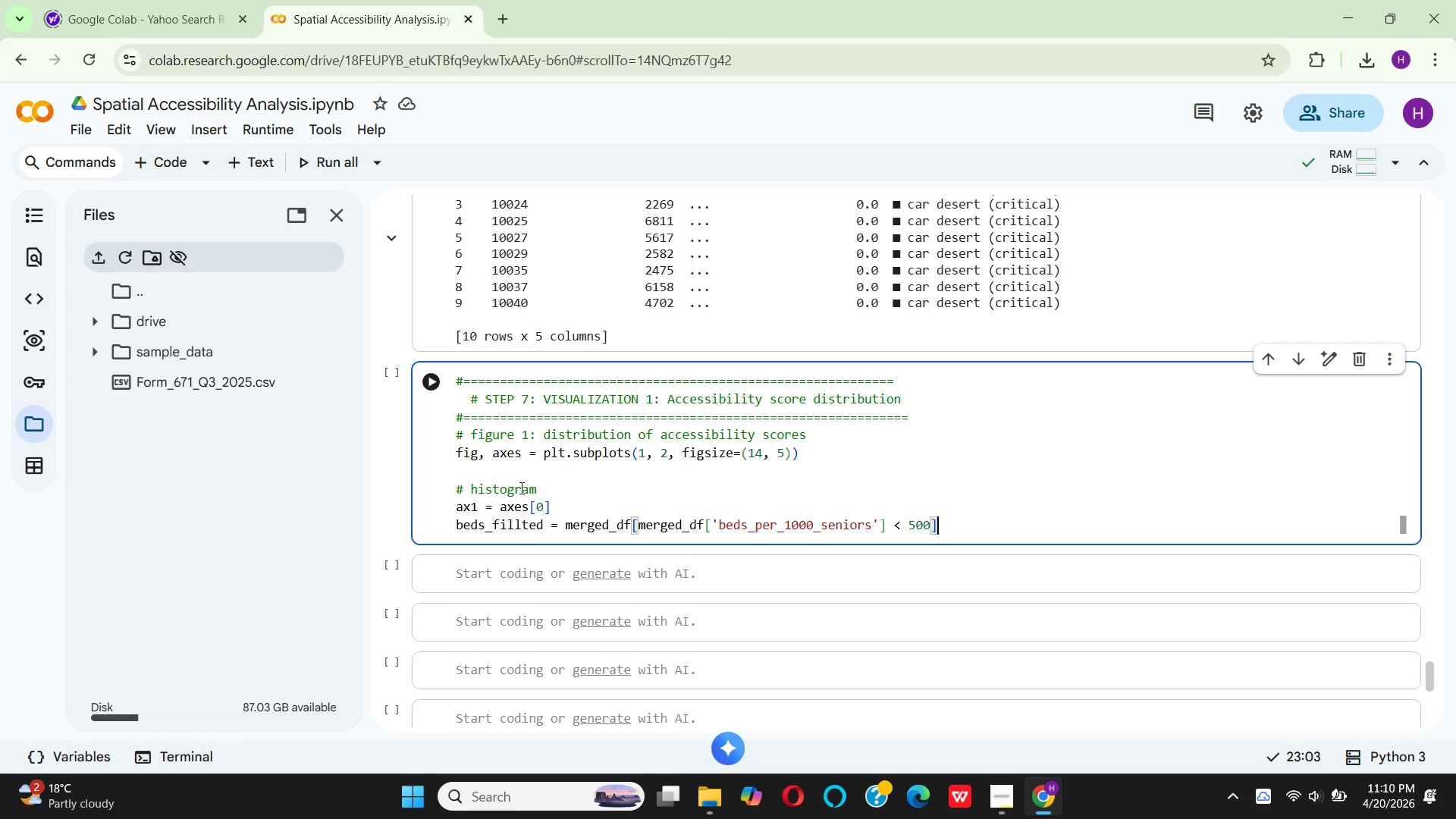 
key(BracketLeft)
 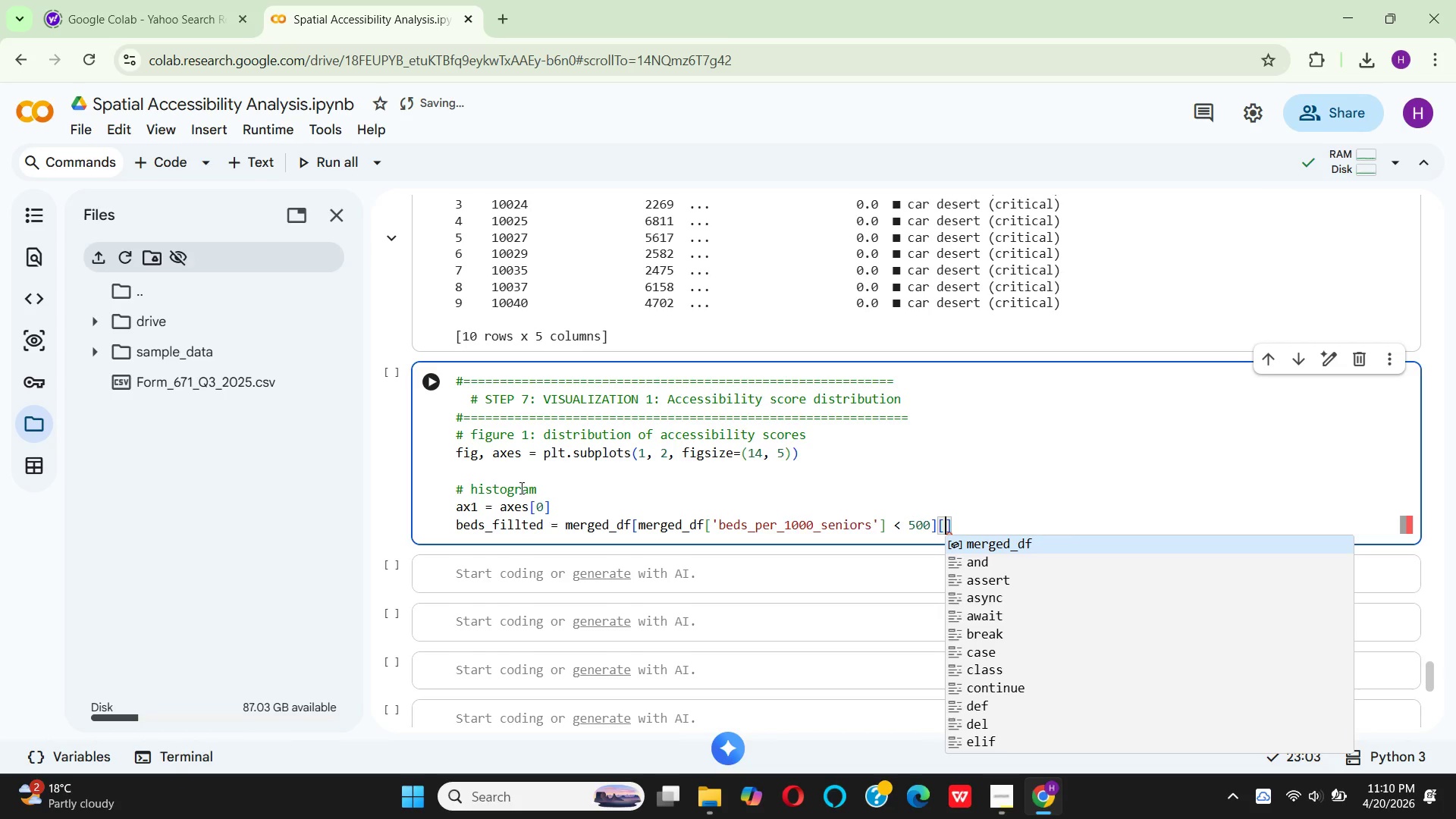 
type('beds)
 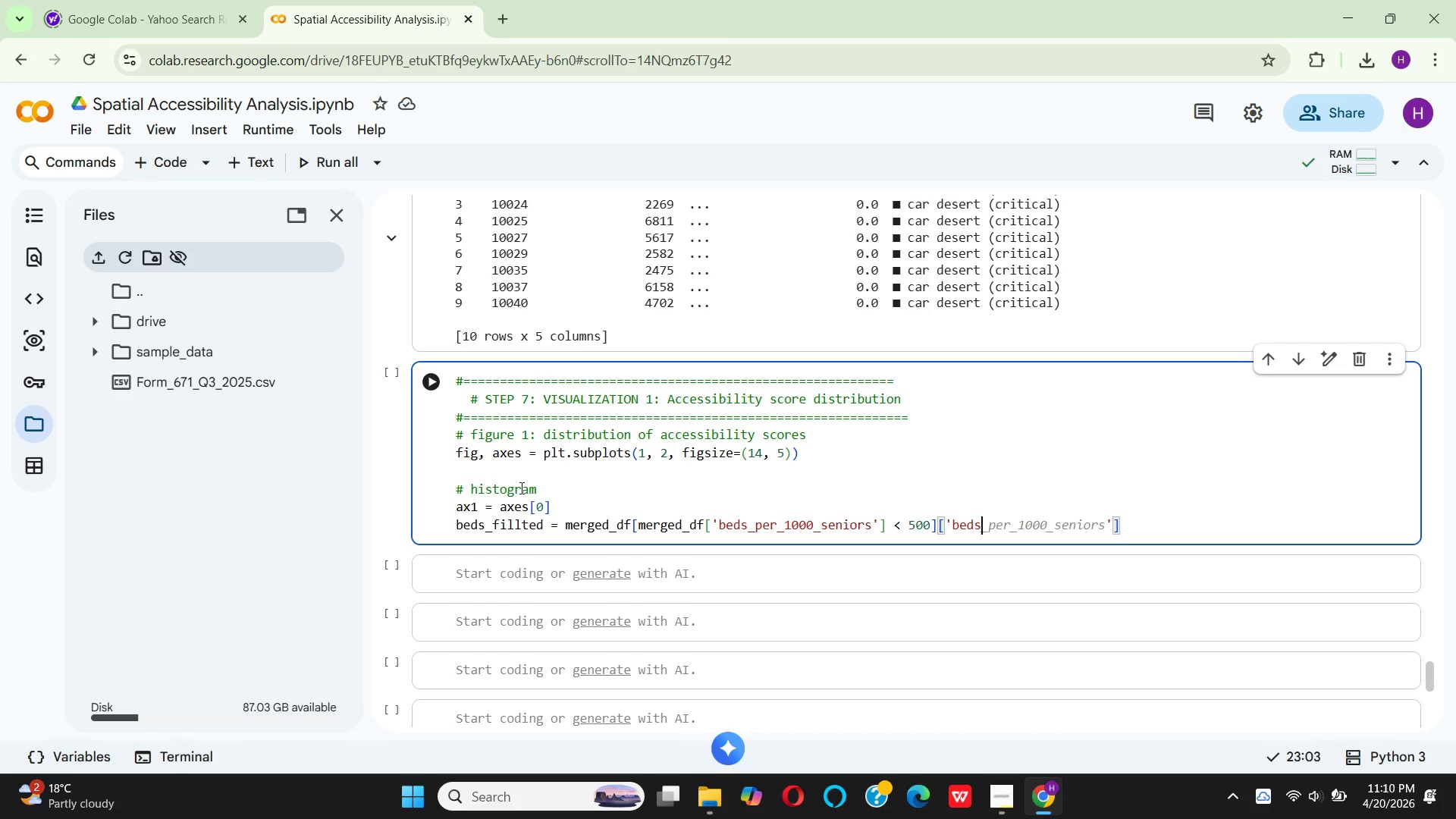 
type(_per_1000_seniors)
 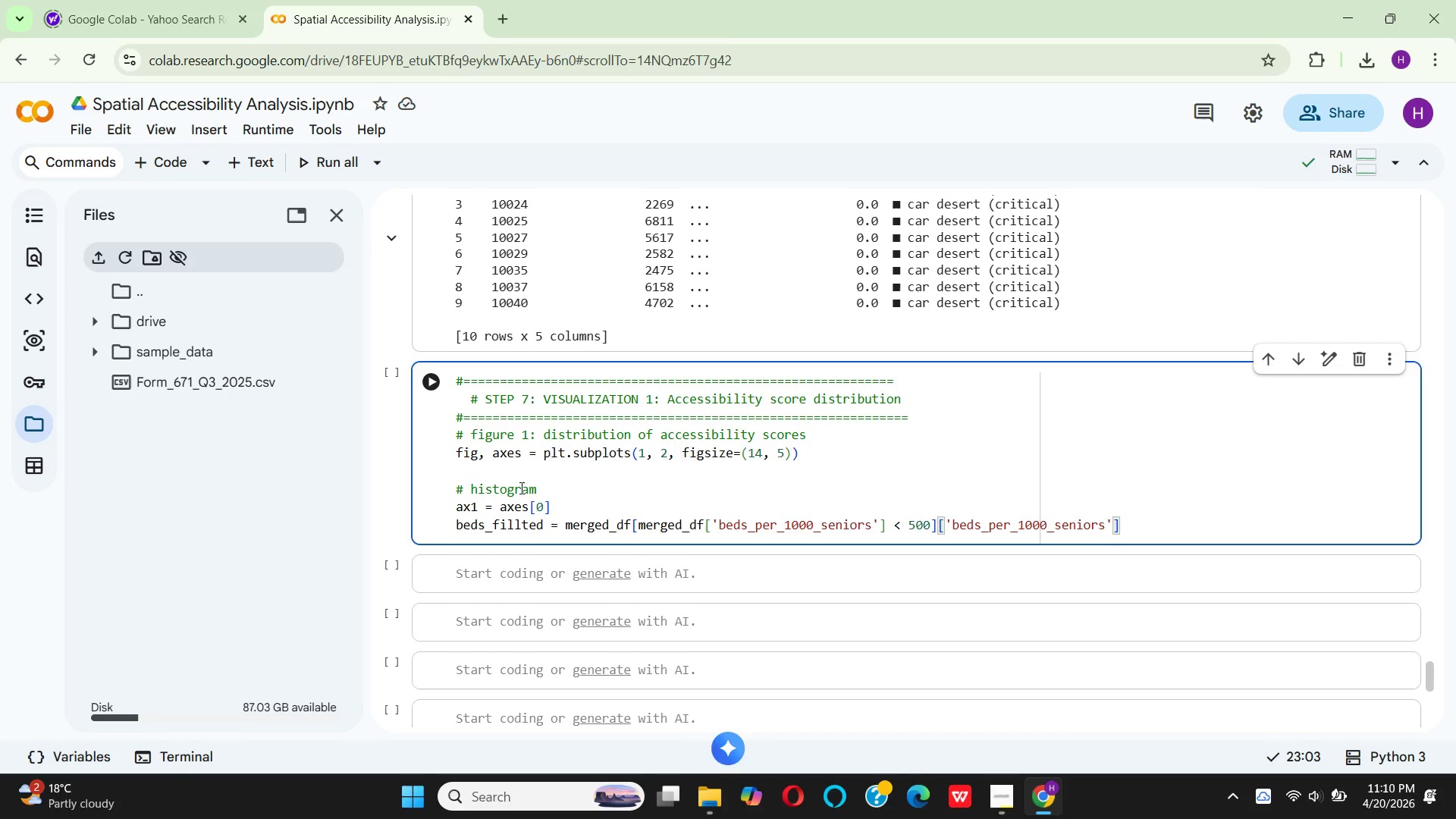 
key(ArrowRight)
 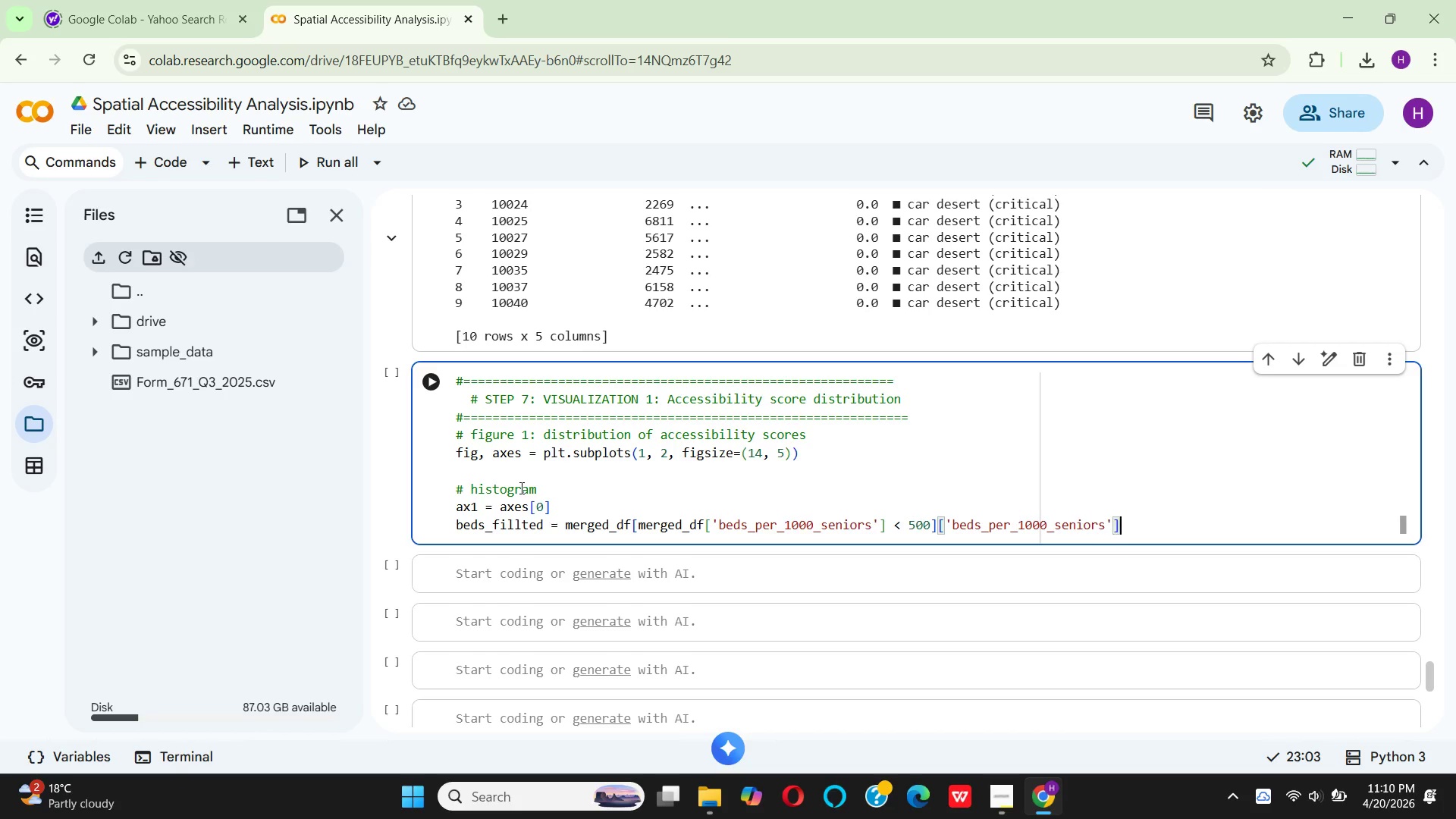 
key(ArrowRight)
 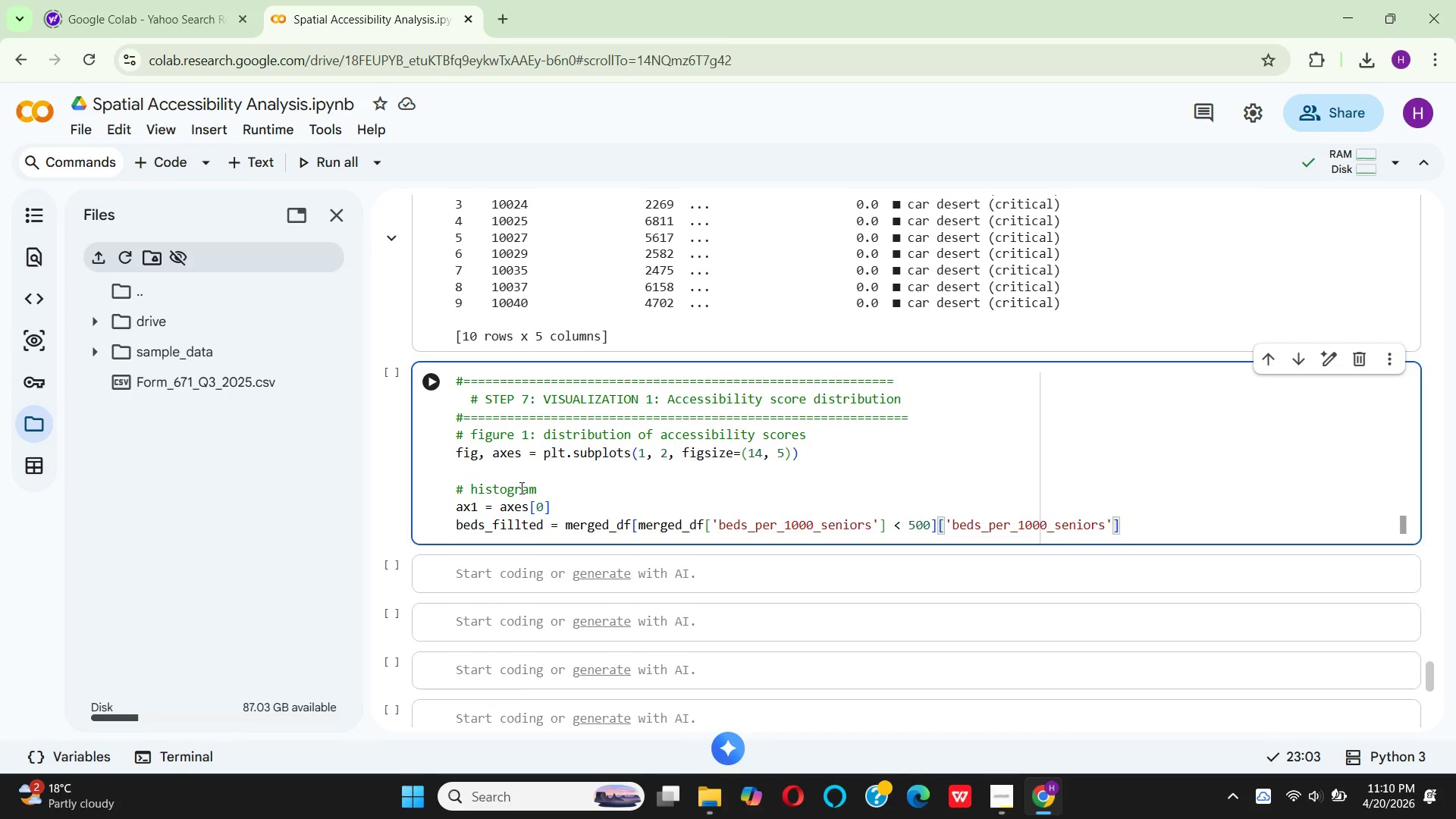 
key(Enter)
 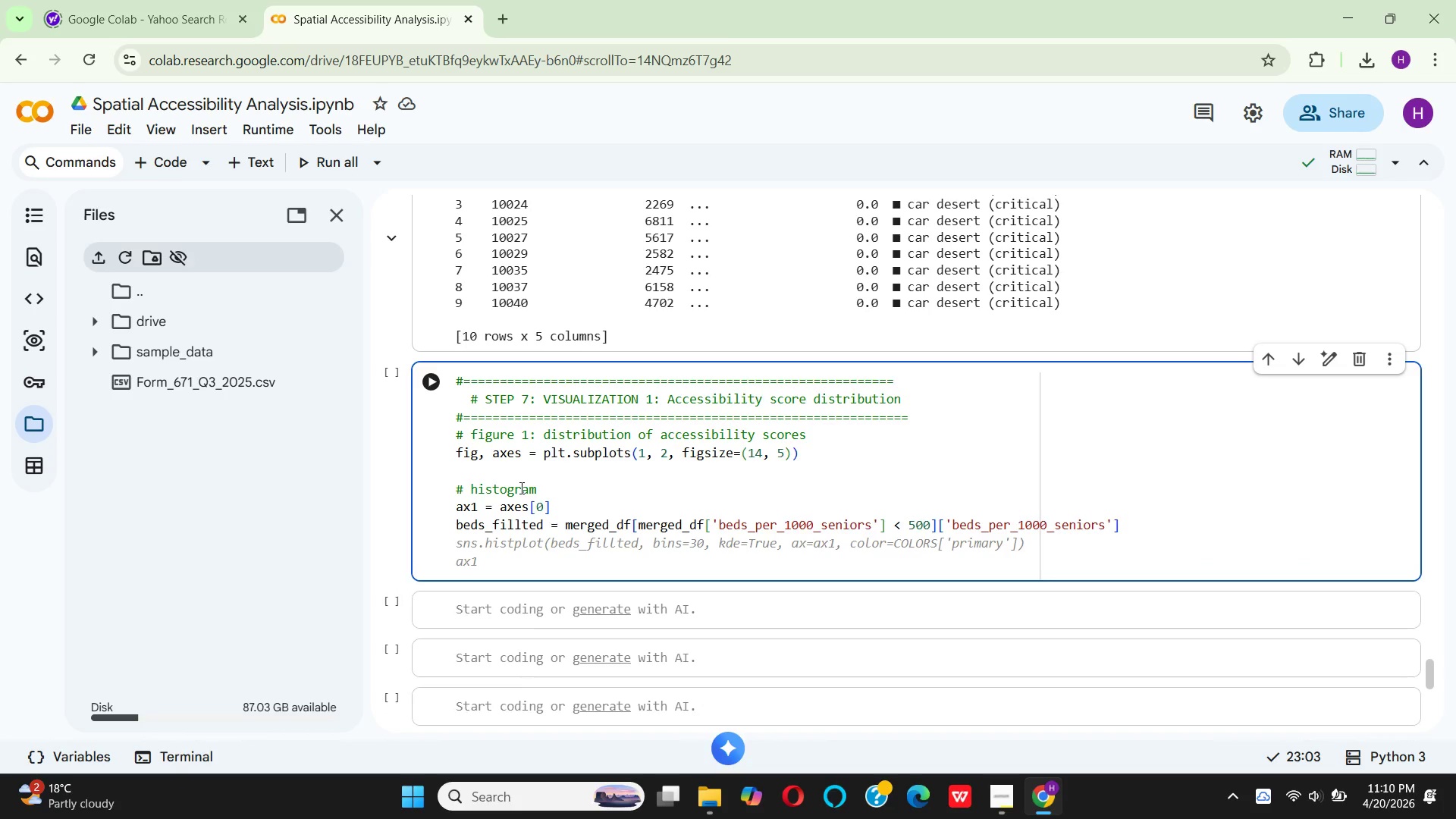 
key(Enter)
 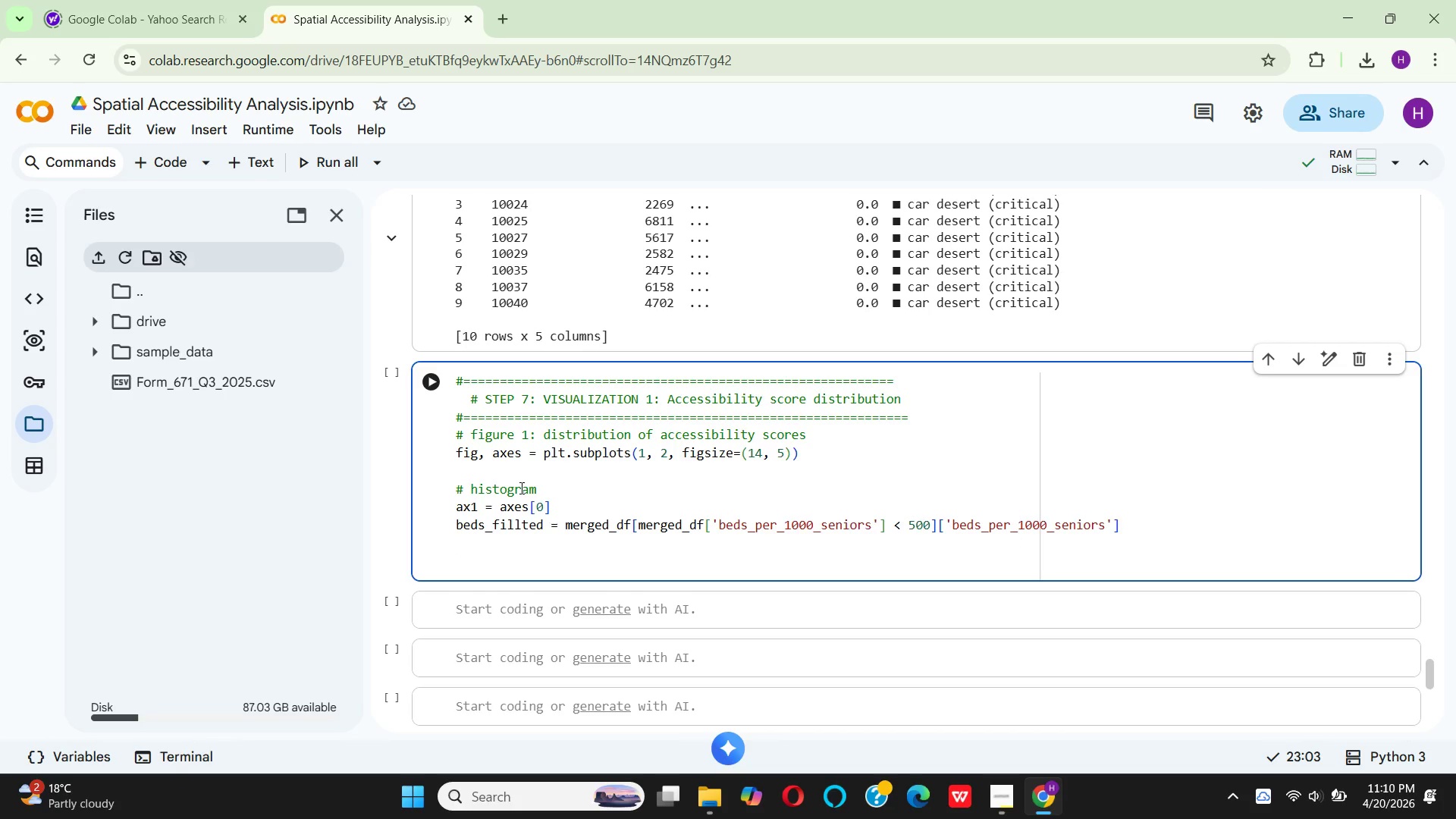 
key(Backspace)
type(if len(b)
 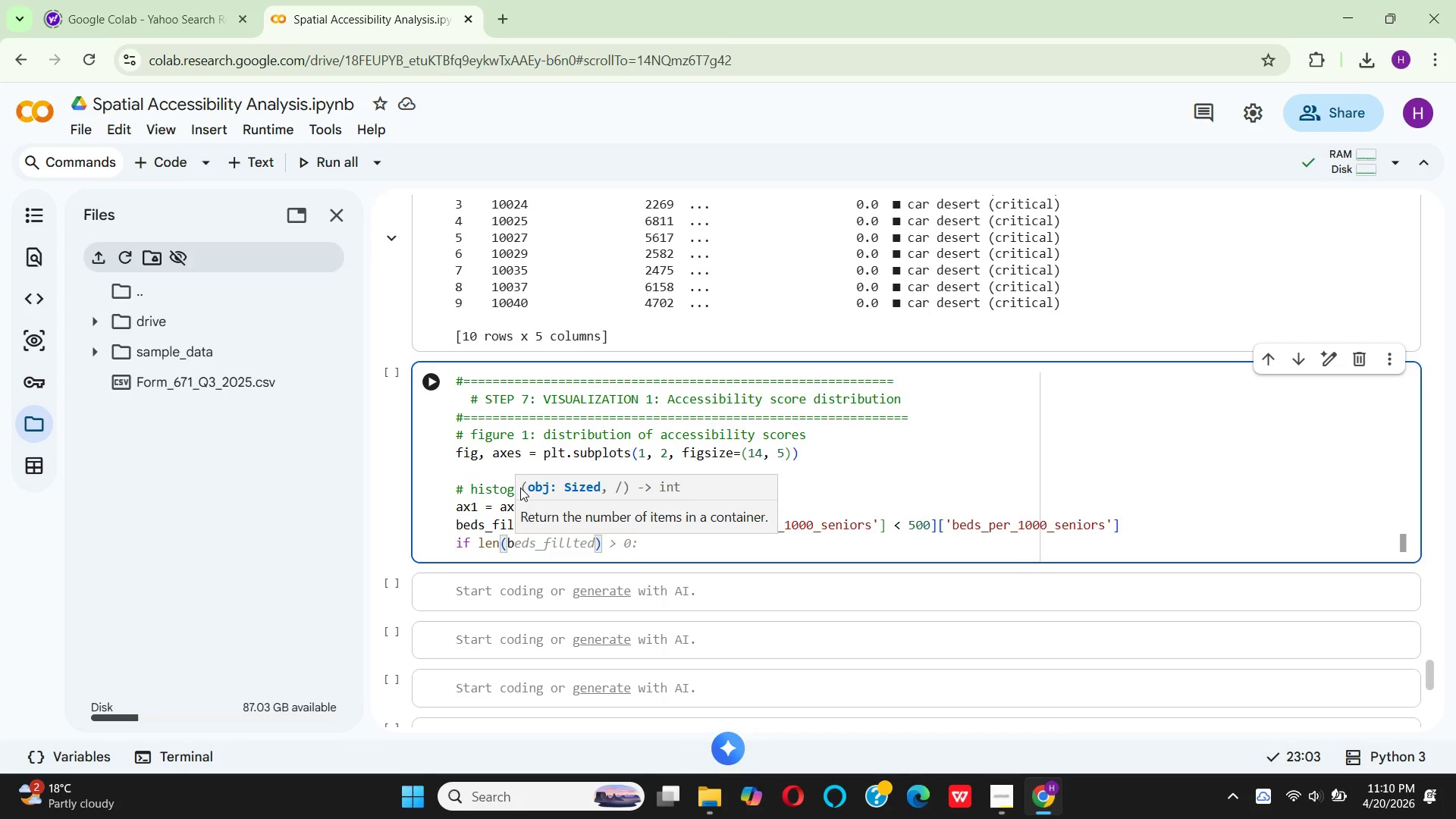 
wait(8.61)
 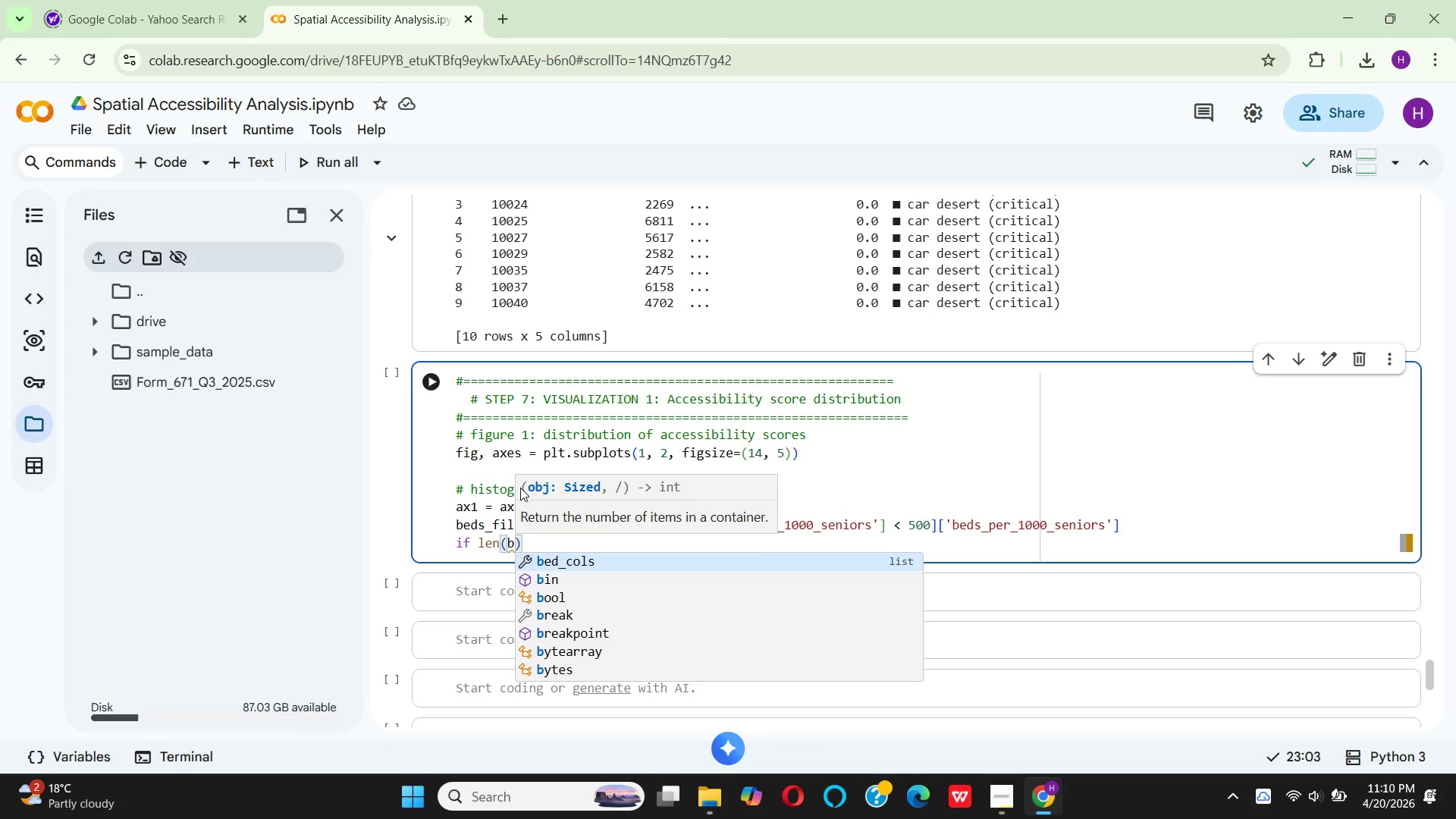 
type(eds_)
 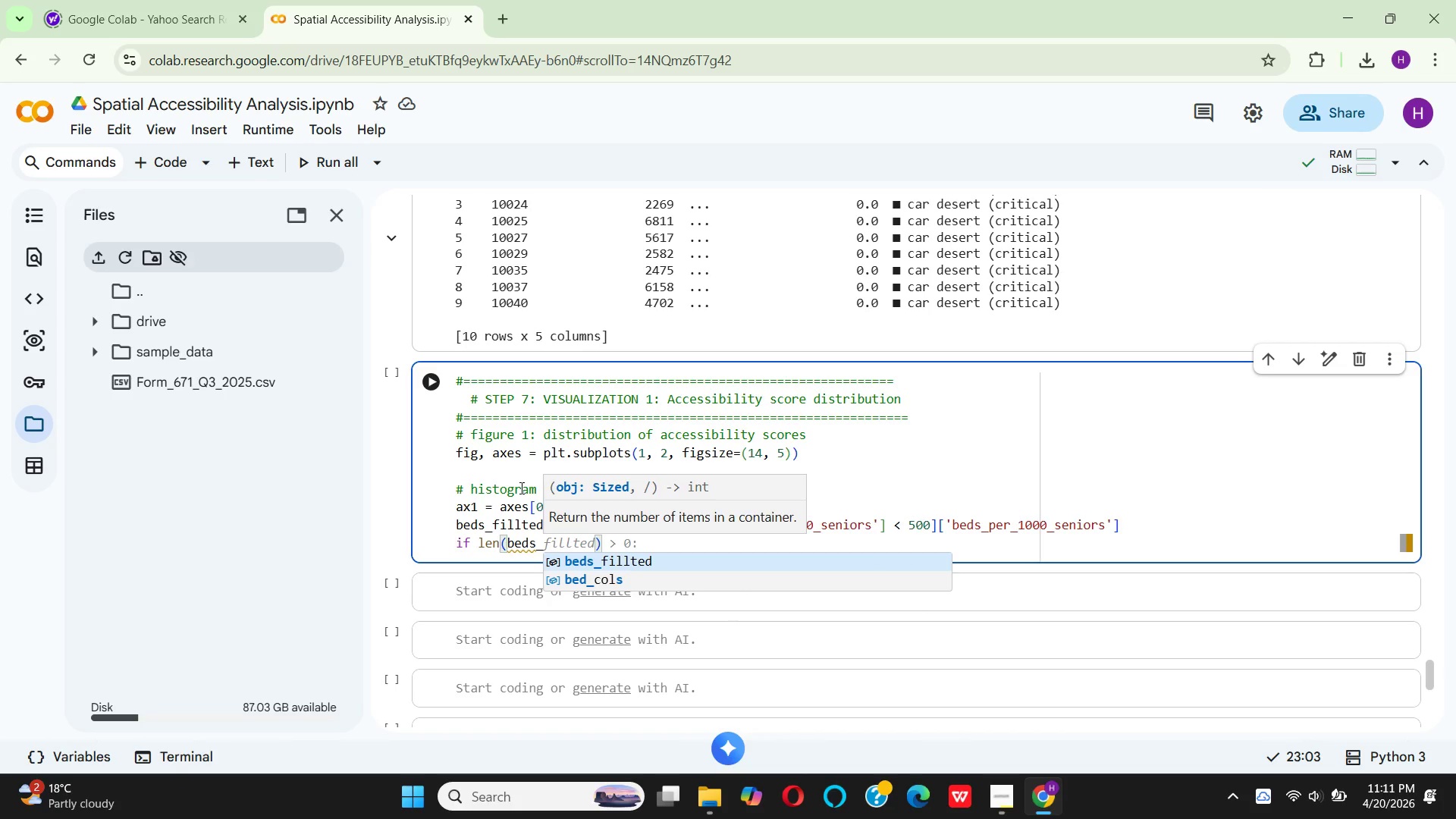 
key(Enter)
 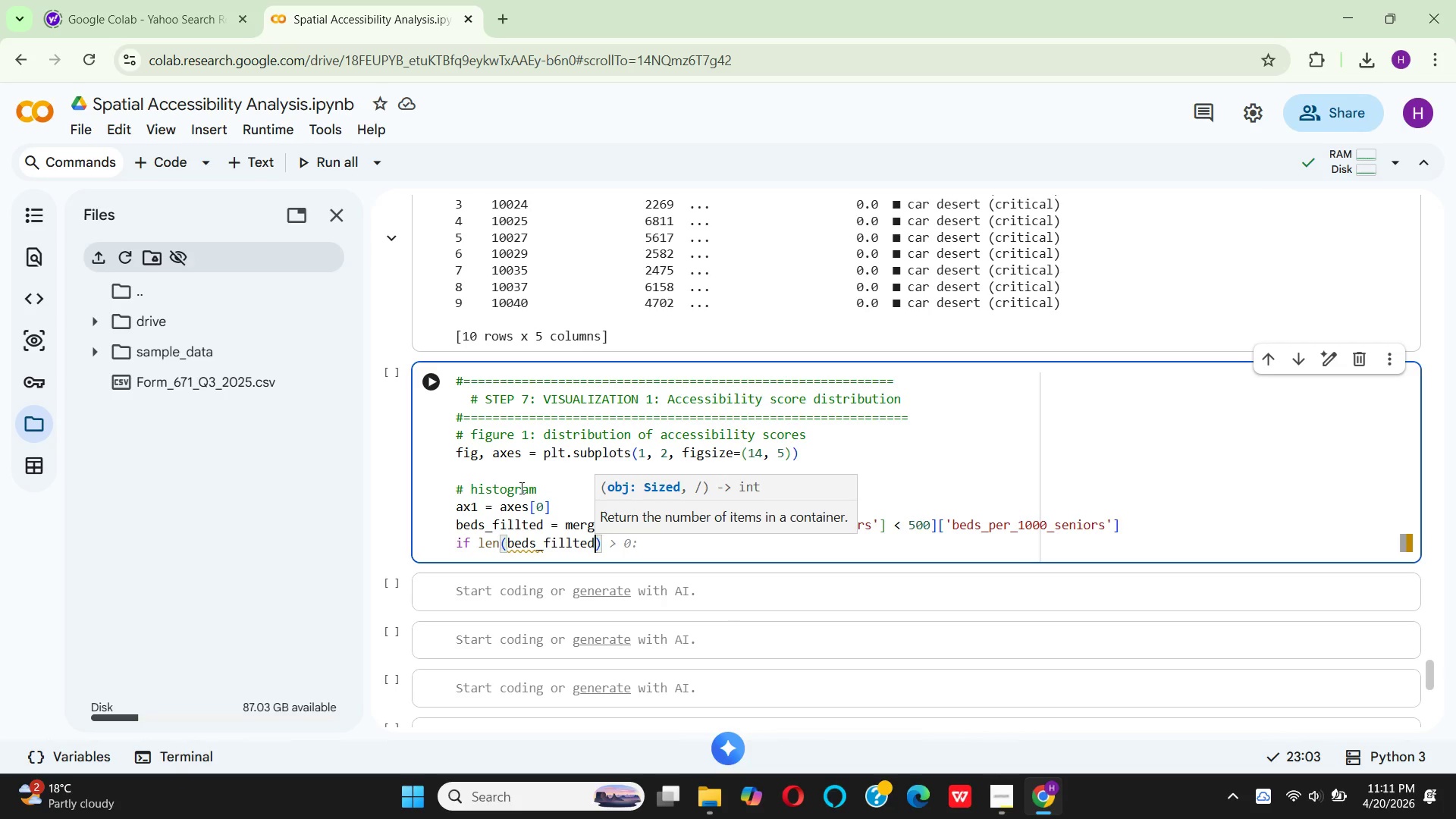 
key(ArrowRight)
 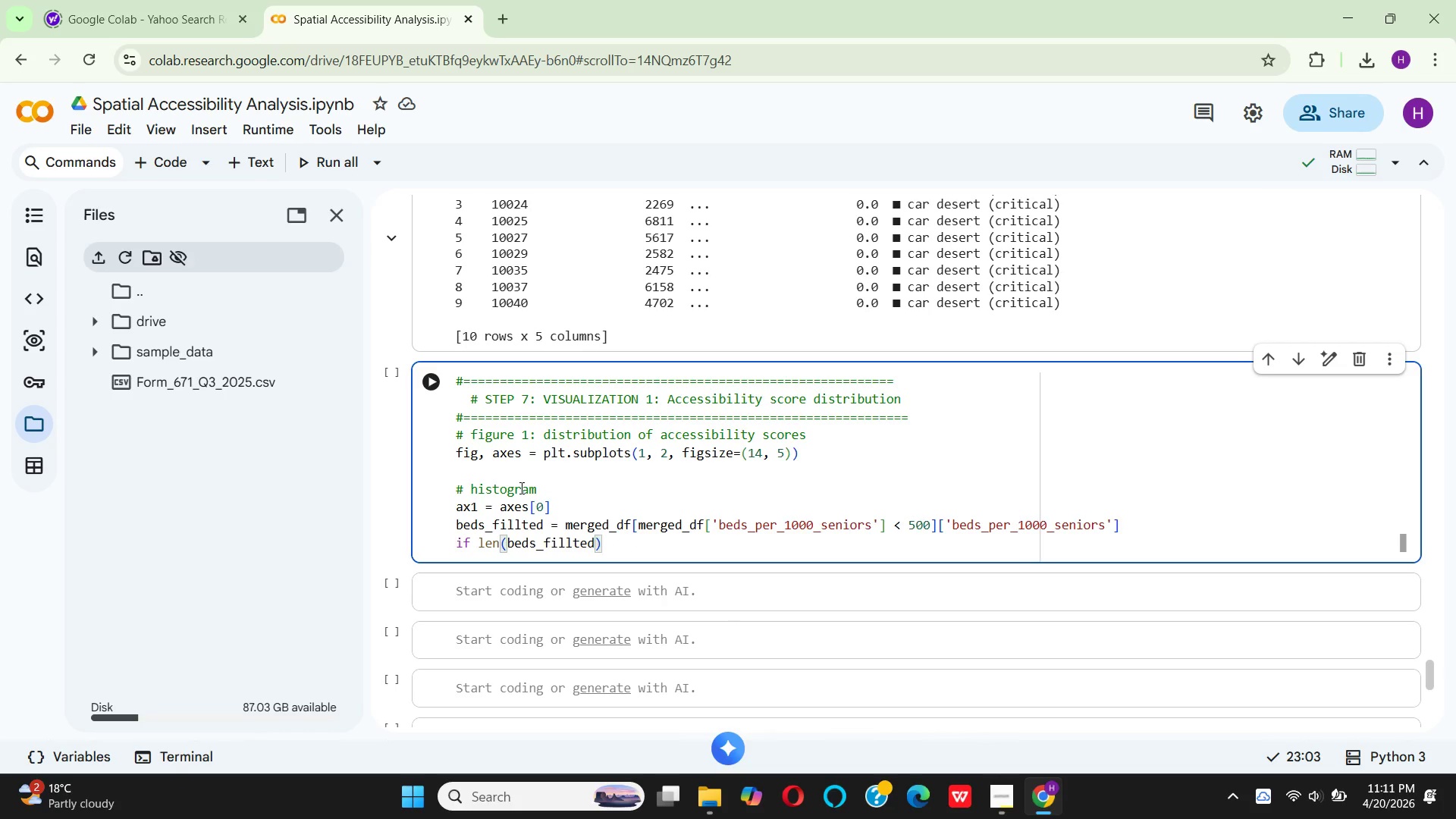 
key(ArrowRight)
 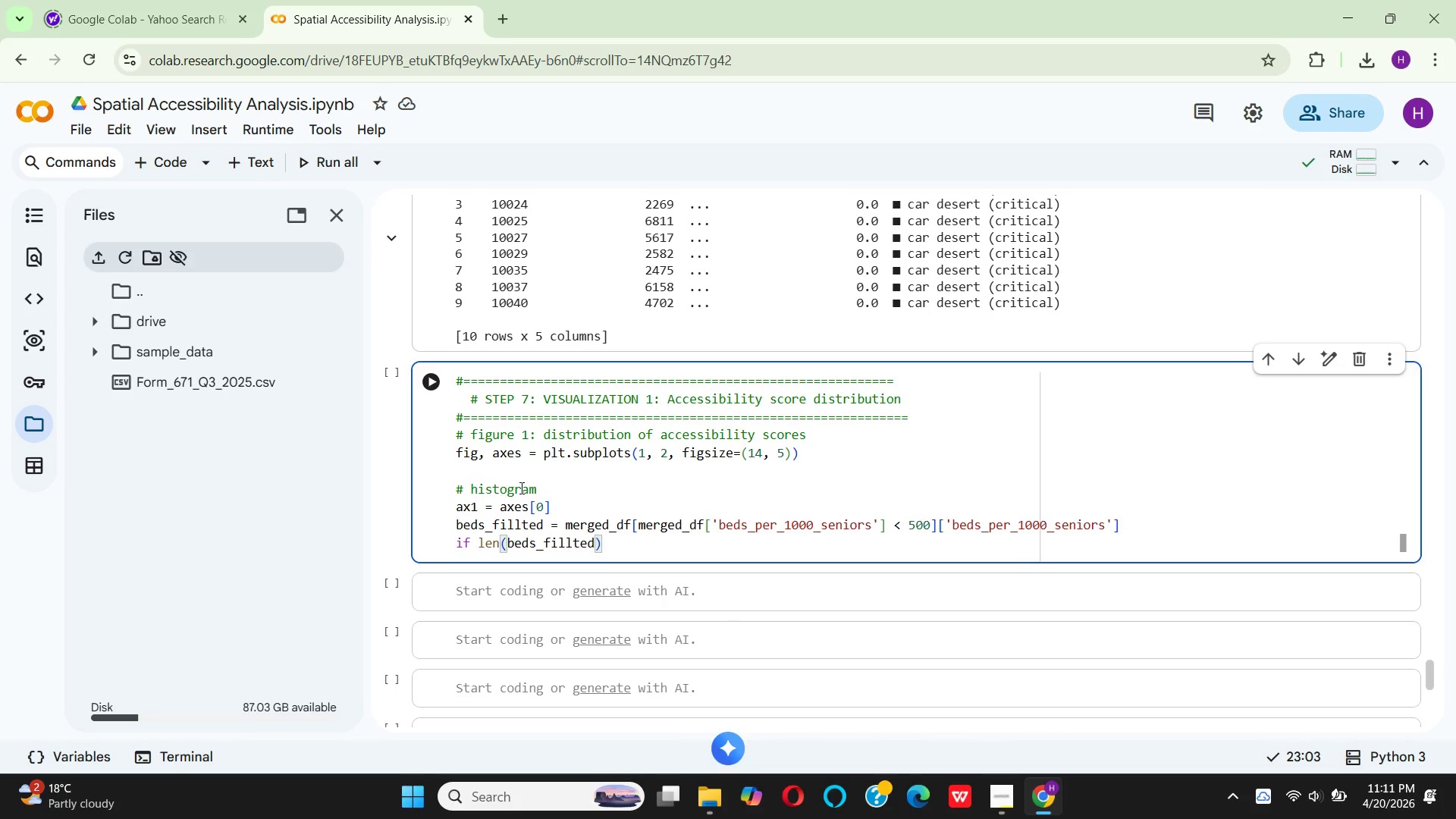 
key(Space)
 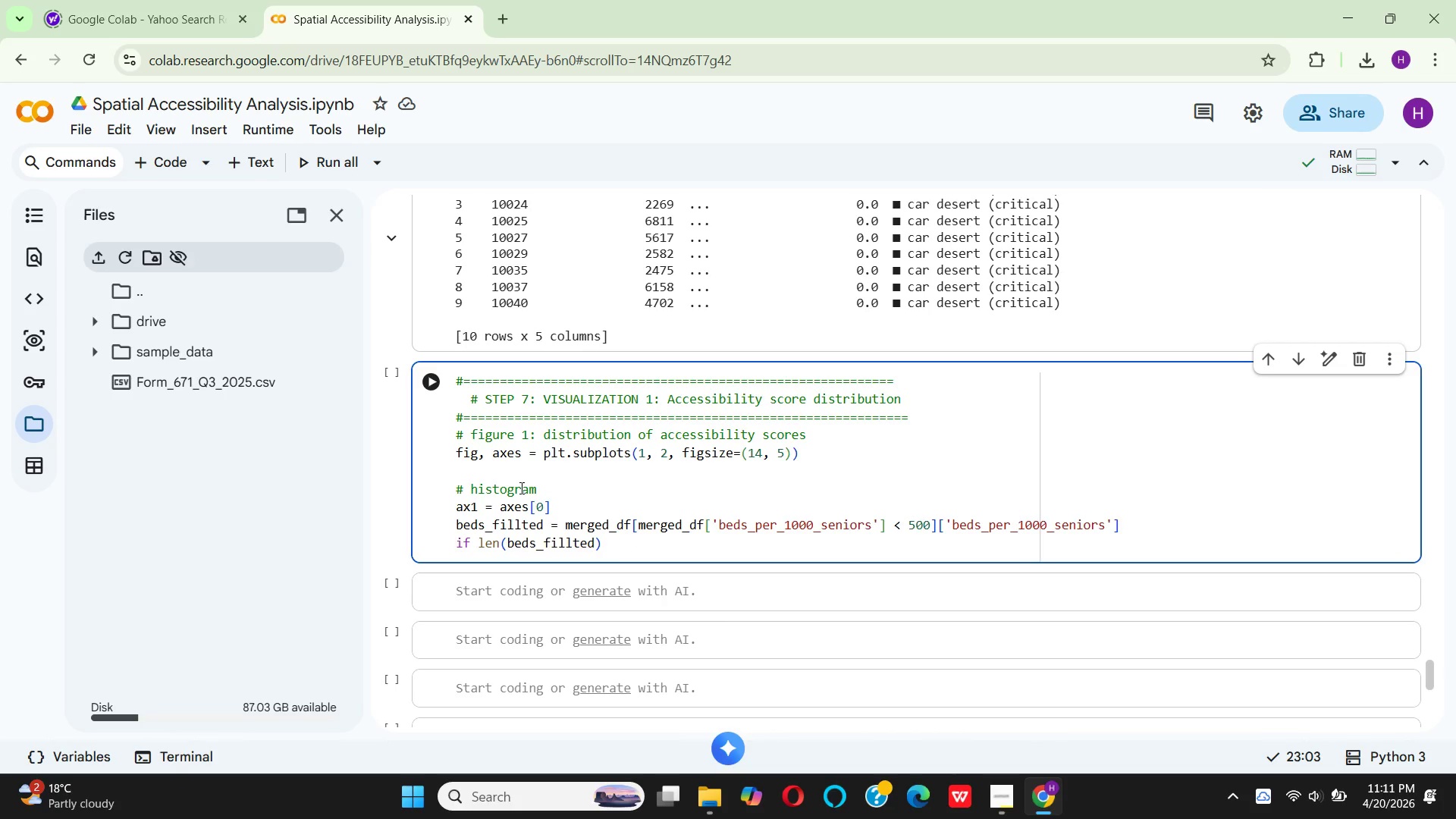 
key(Shift+Period)
 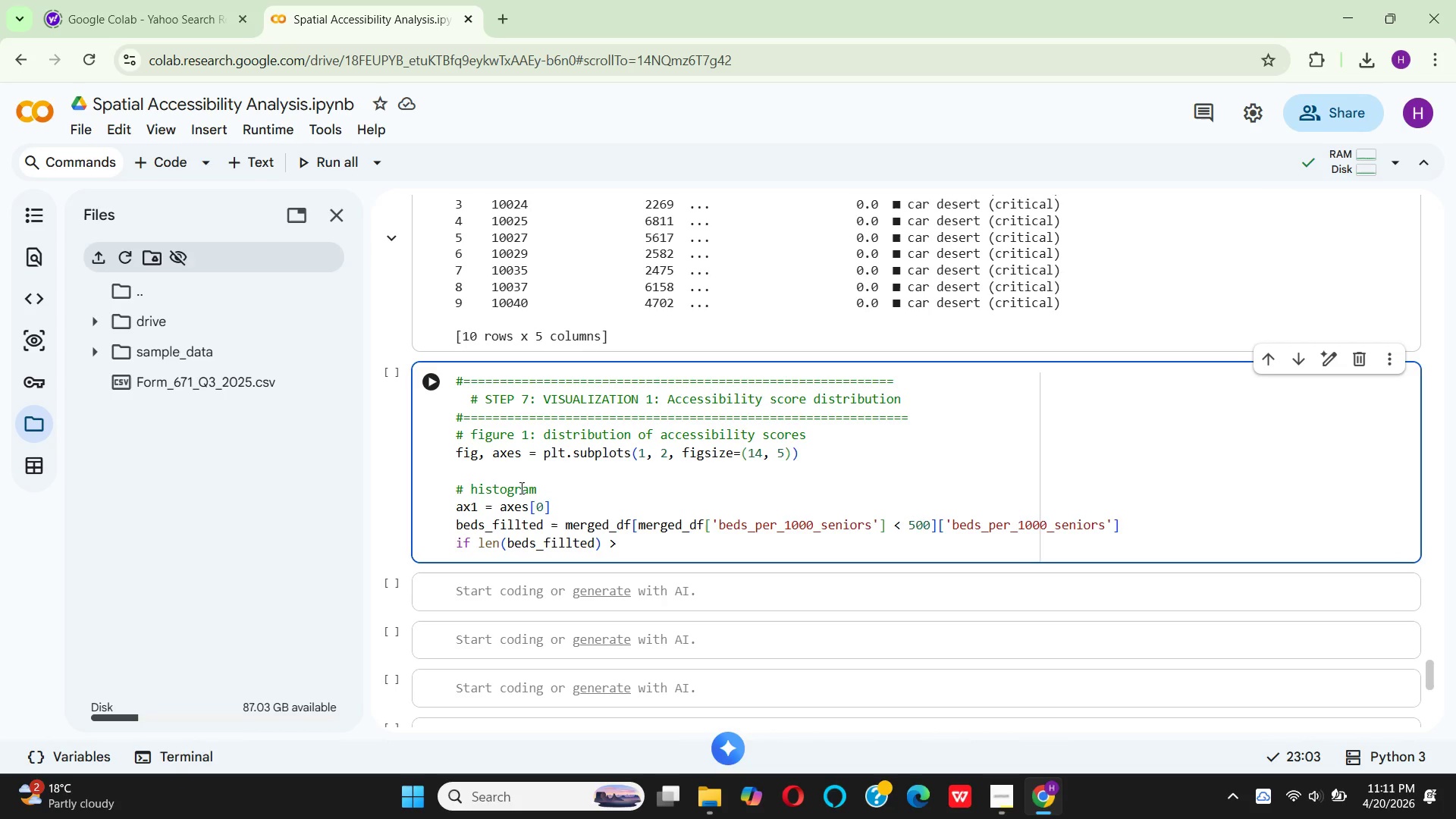 
key(0)
 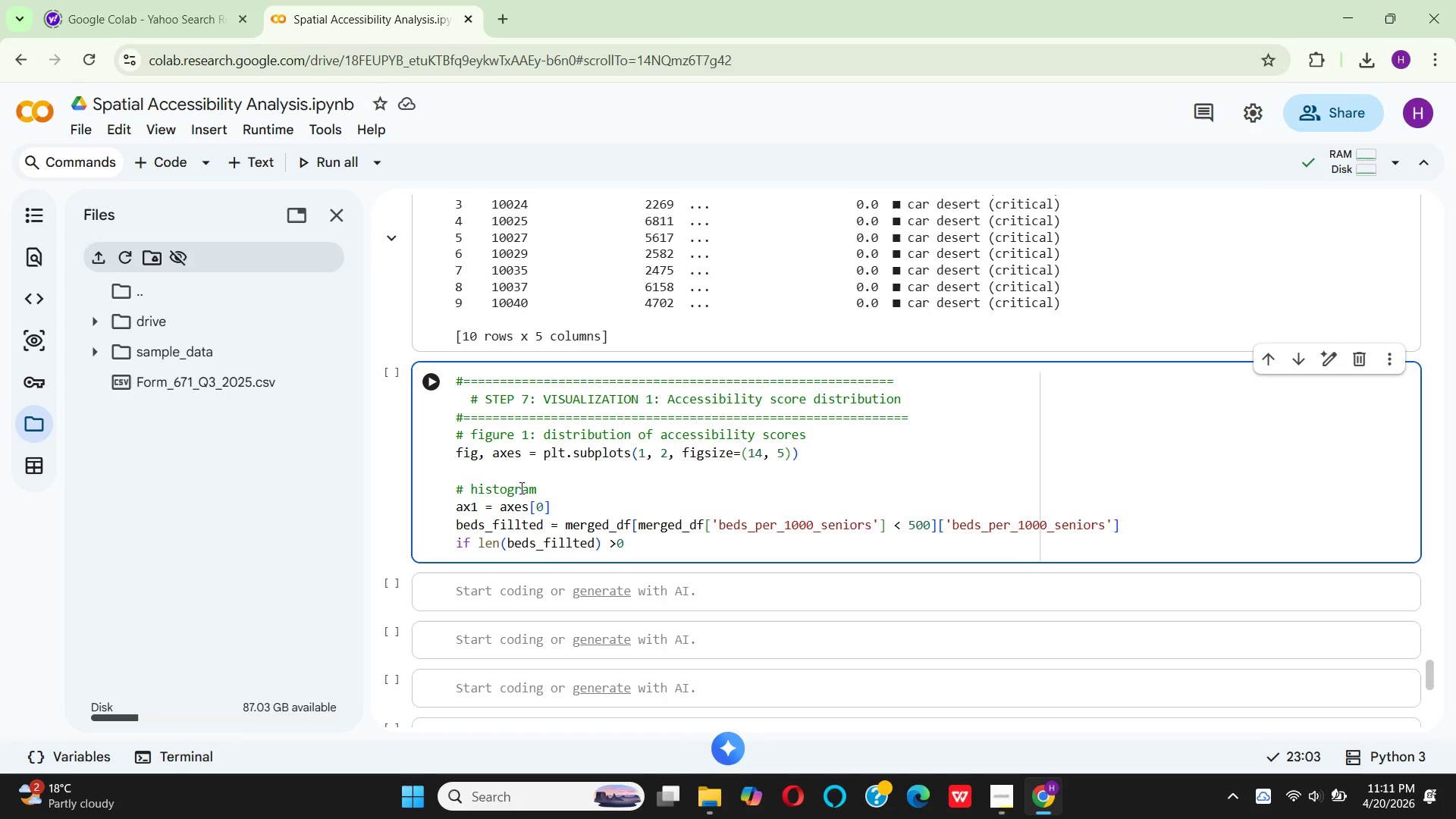 
key(ArrowLeft)
 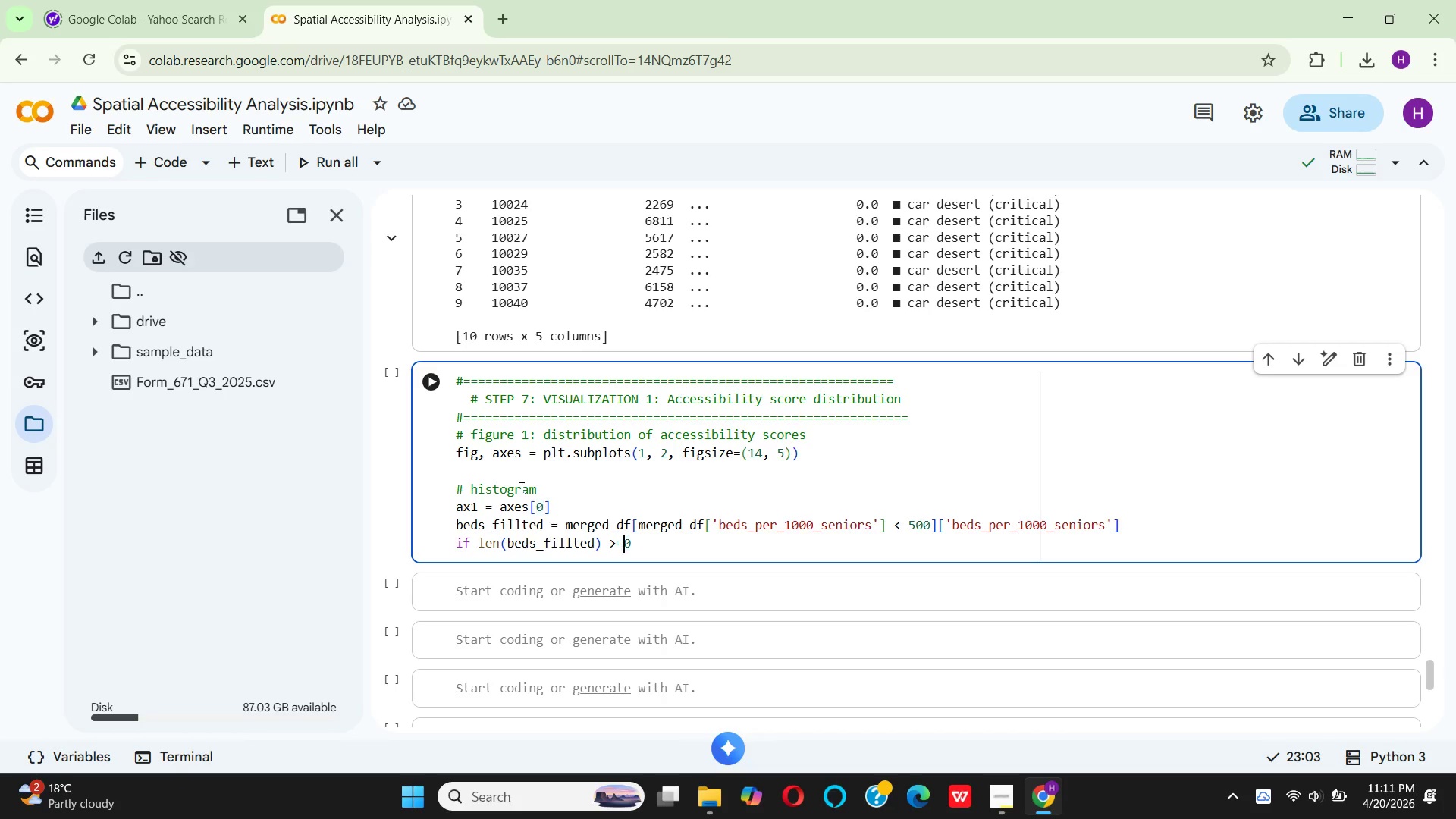 
key(Space)
 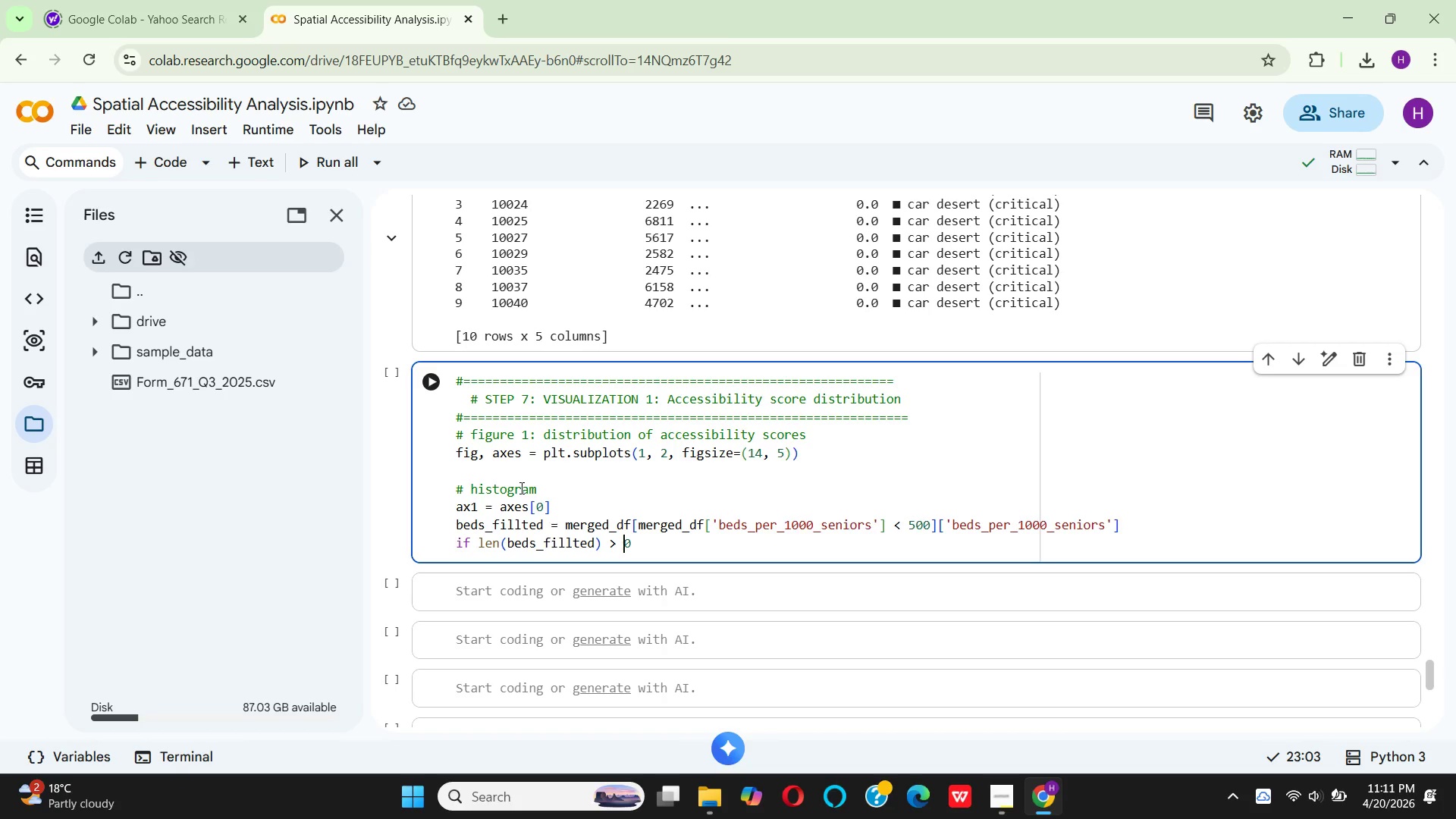 
key(Shift+Semicolon)
 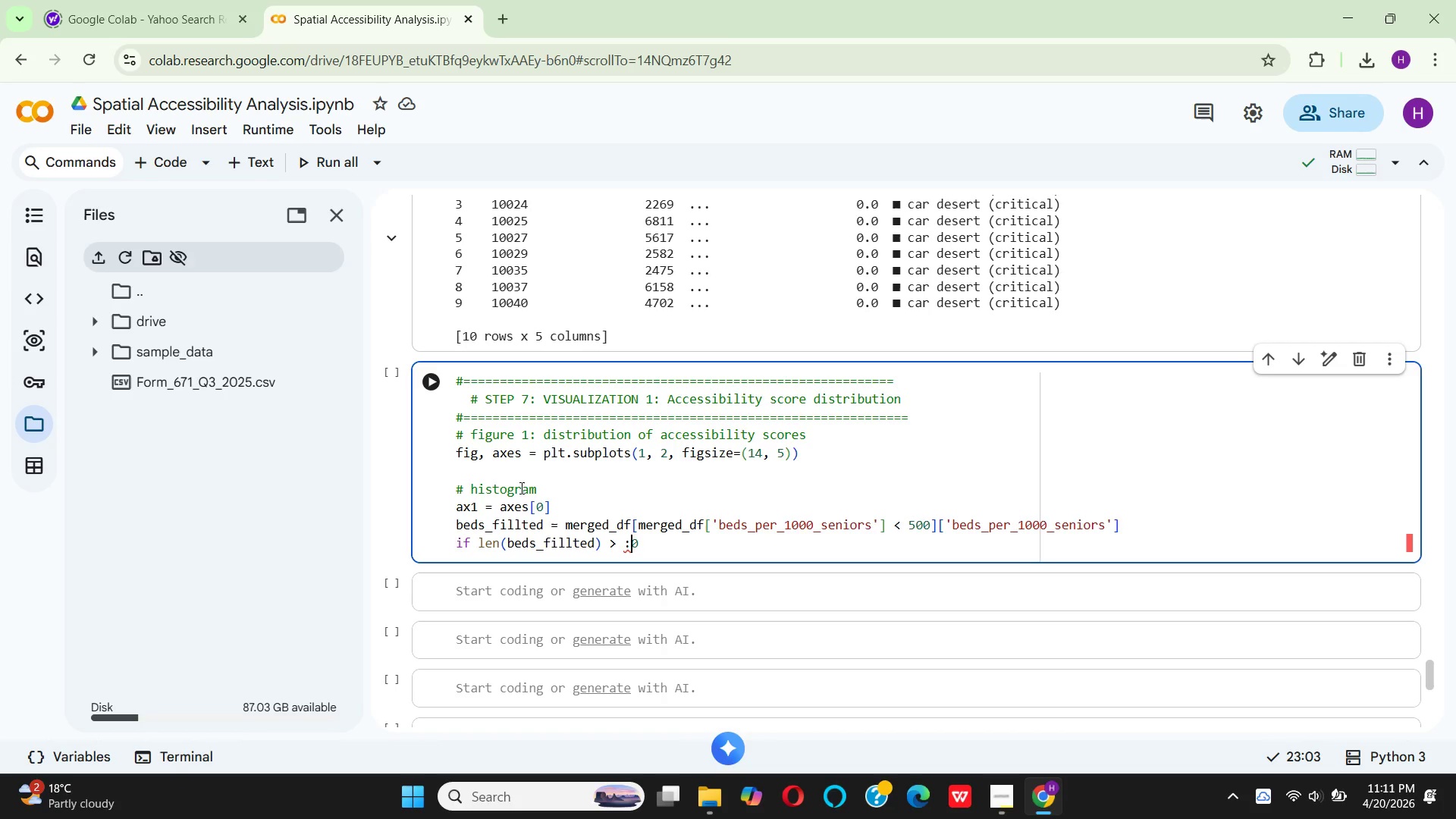 
key(Backspace)
 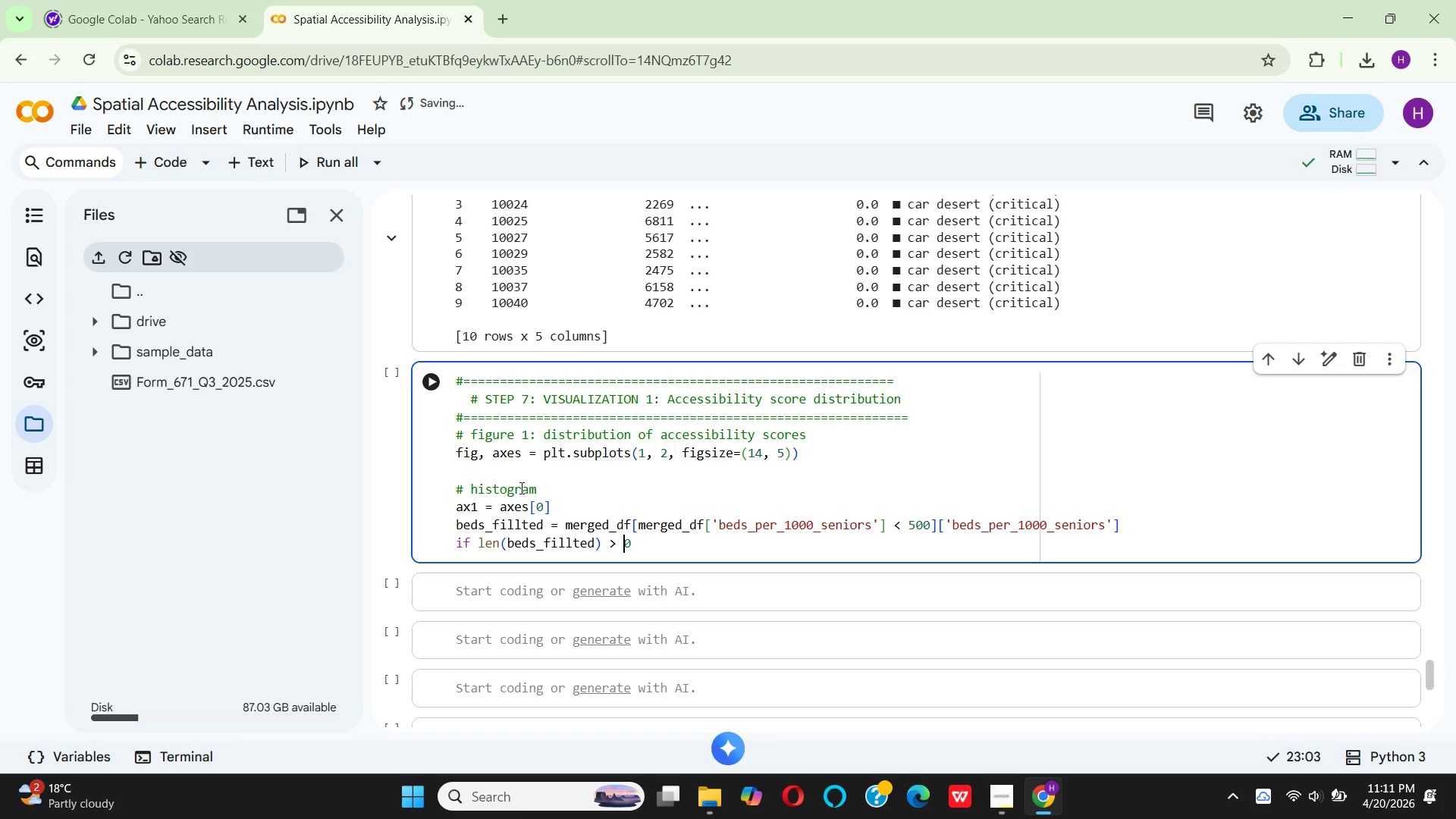 
key(ArrowRight)
 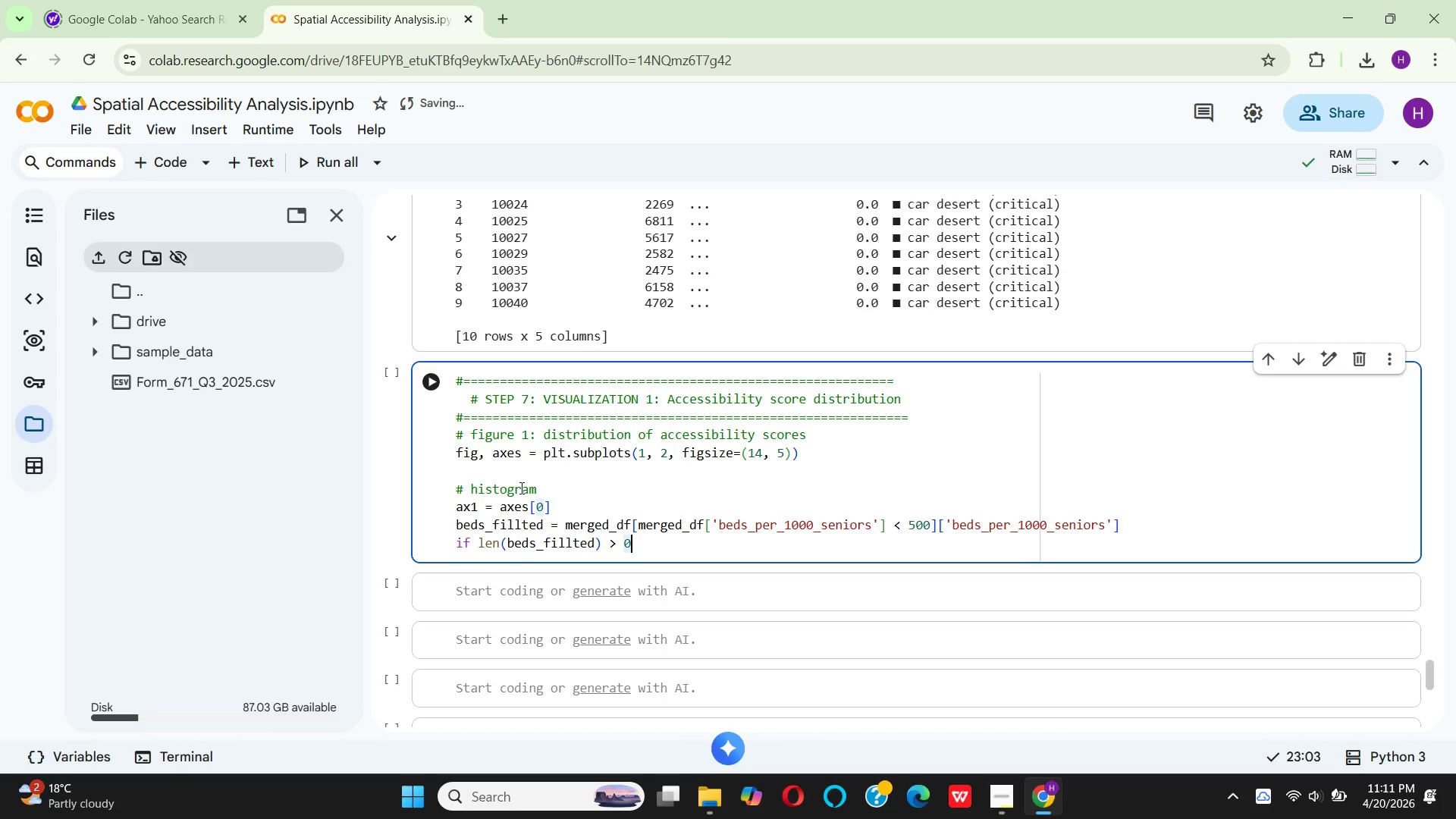 
key(Shift+Semicolon)
 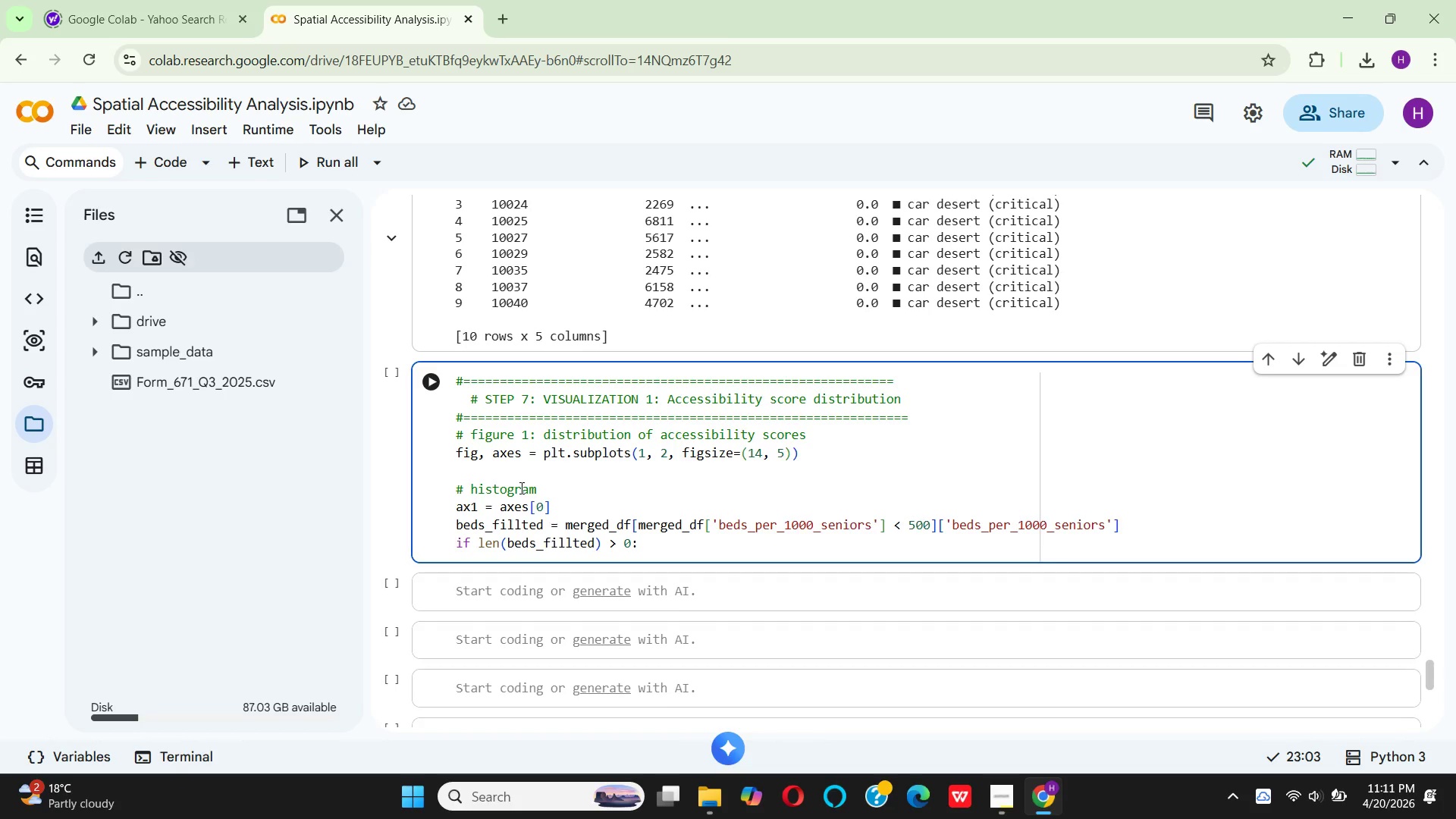 
key(Enter)
 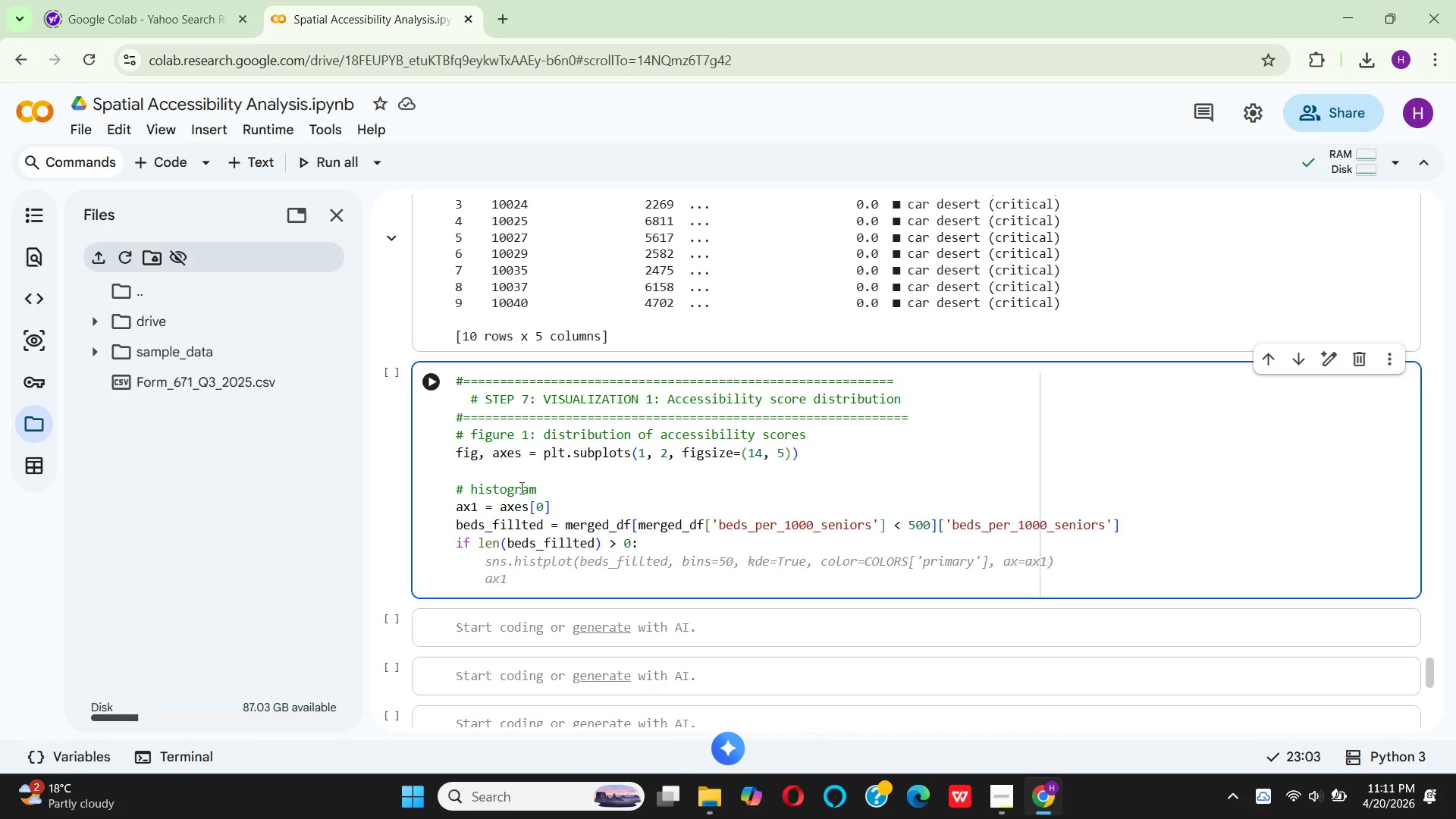 
key(Space)
 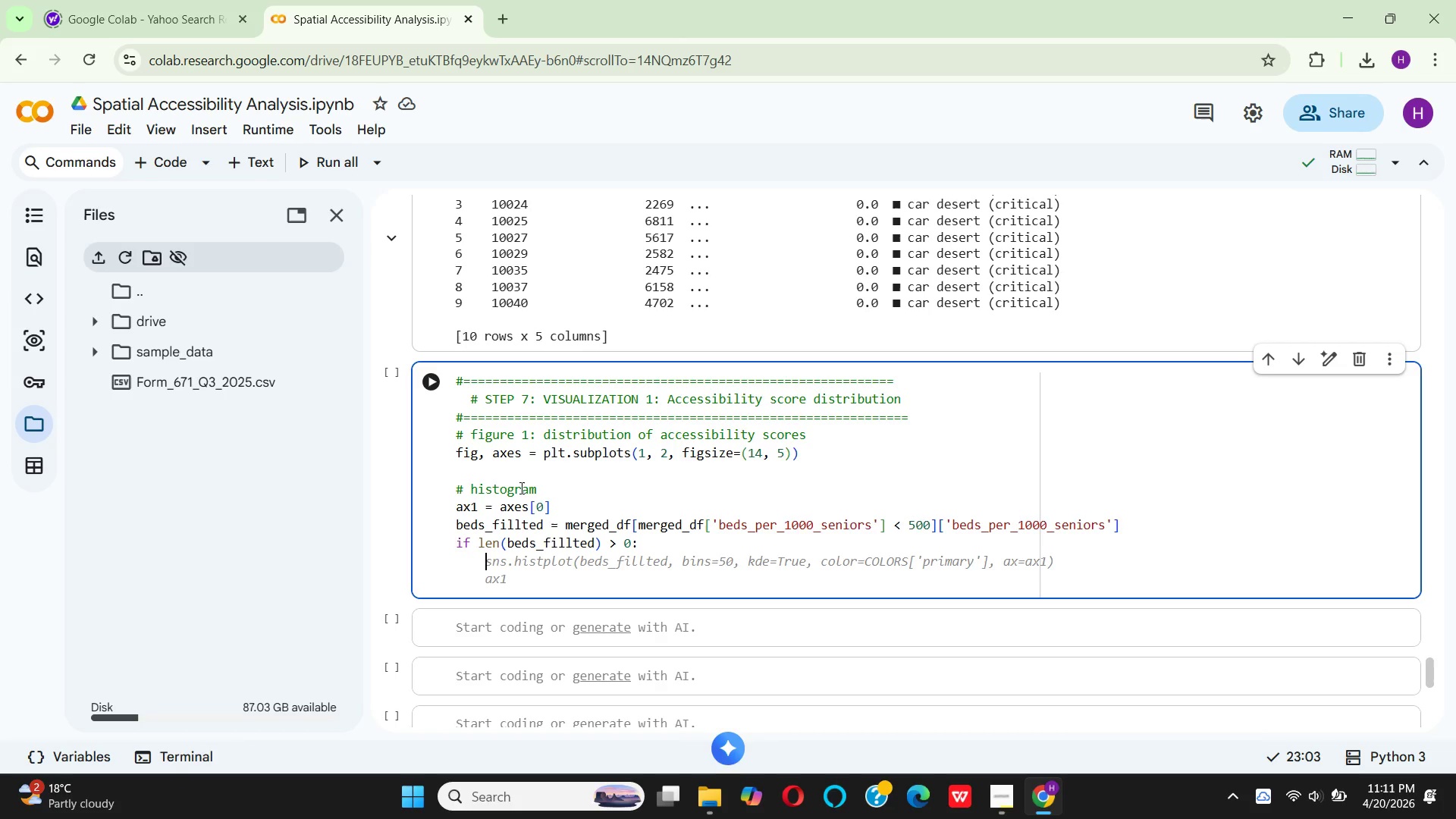 
key(Space)
 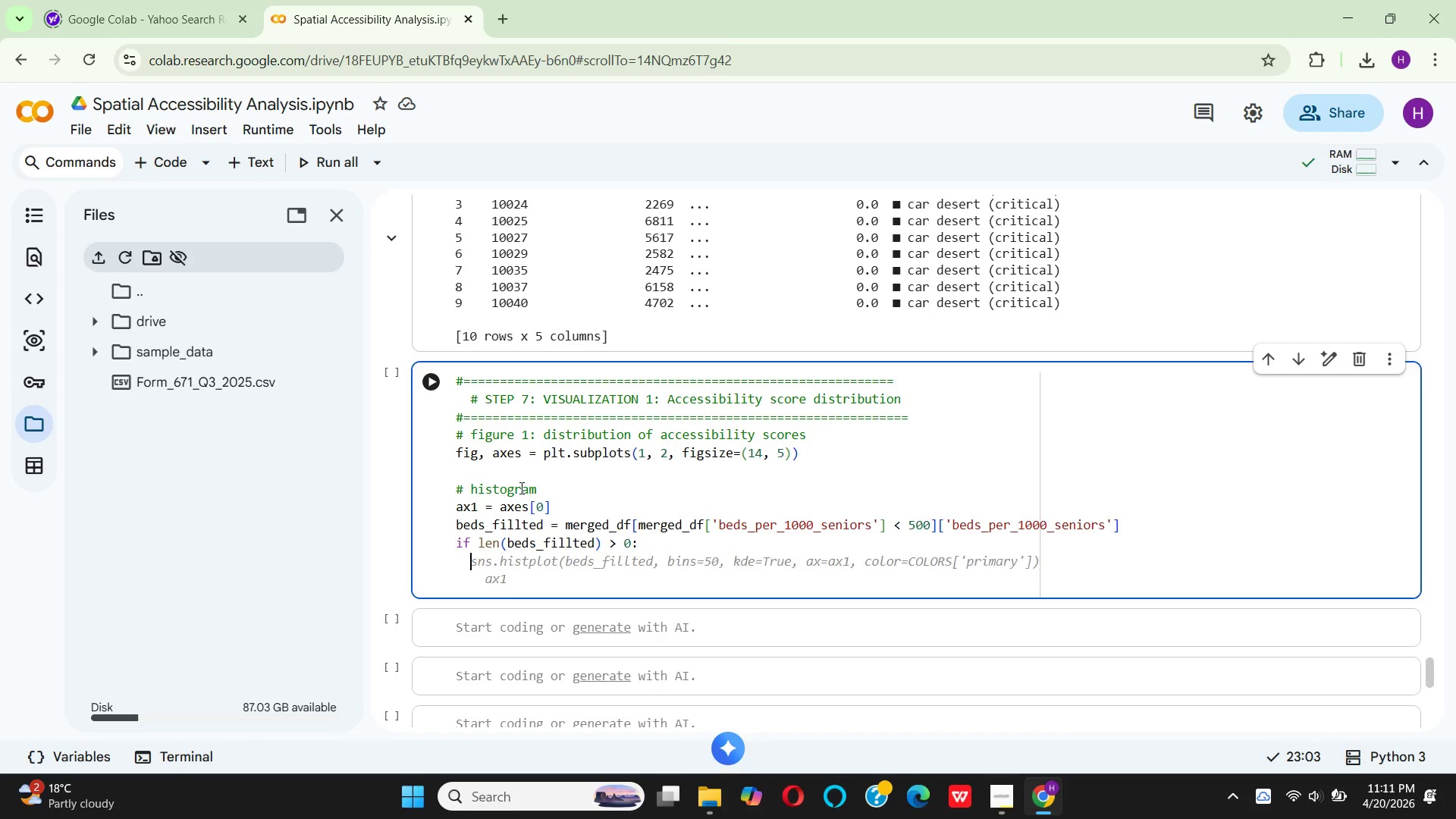 
key(Backspace)
 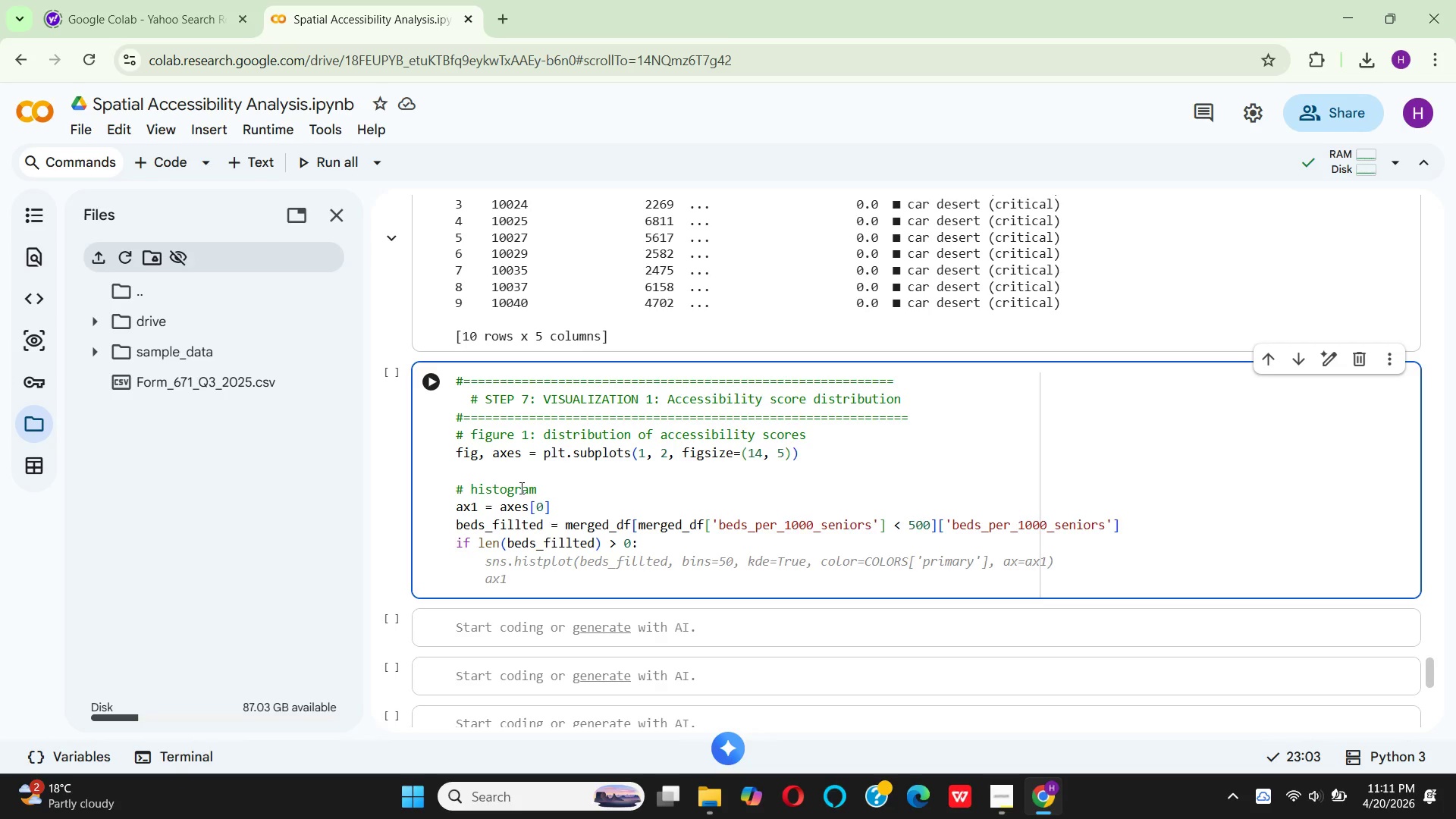 
key(Space)
 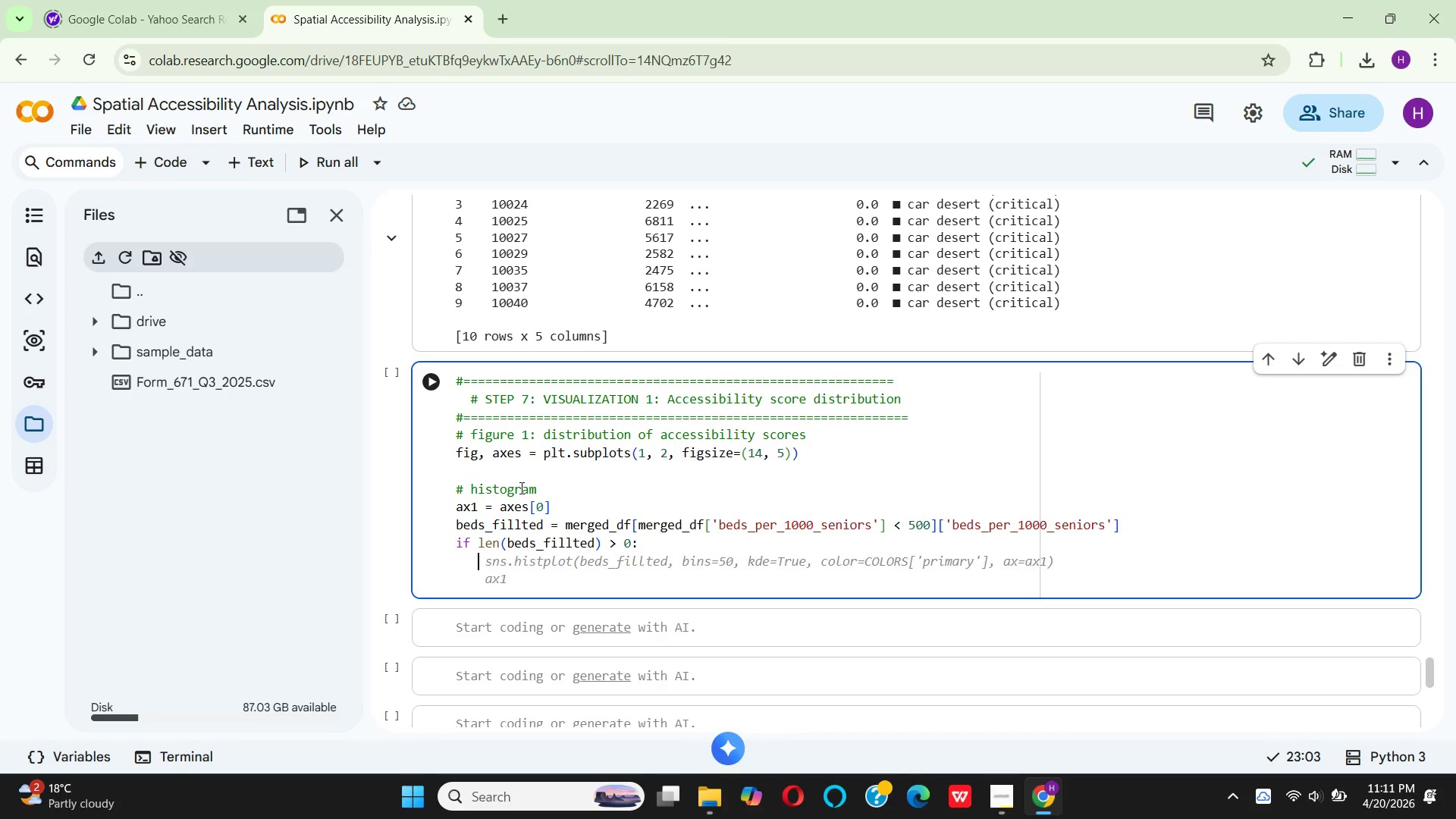 
type( ax1)
 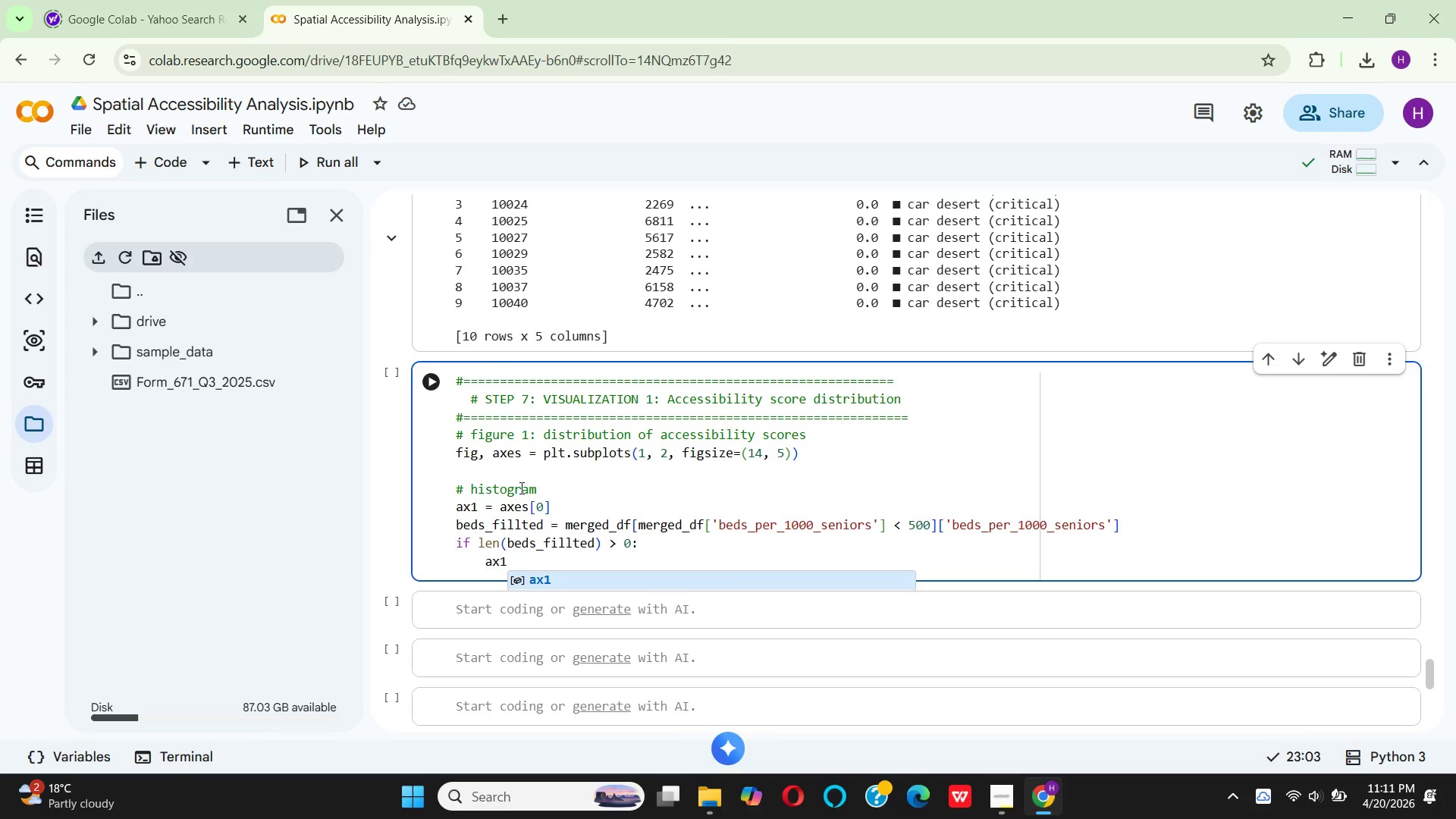 
type(.hist)
 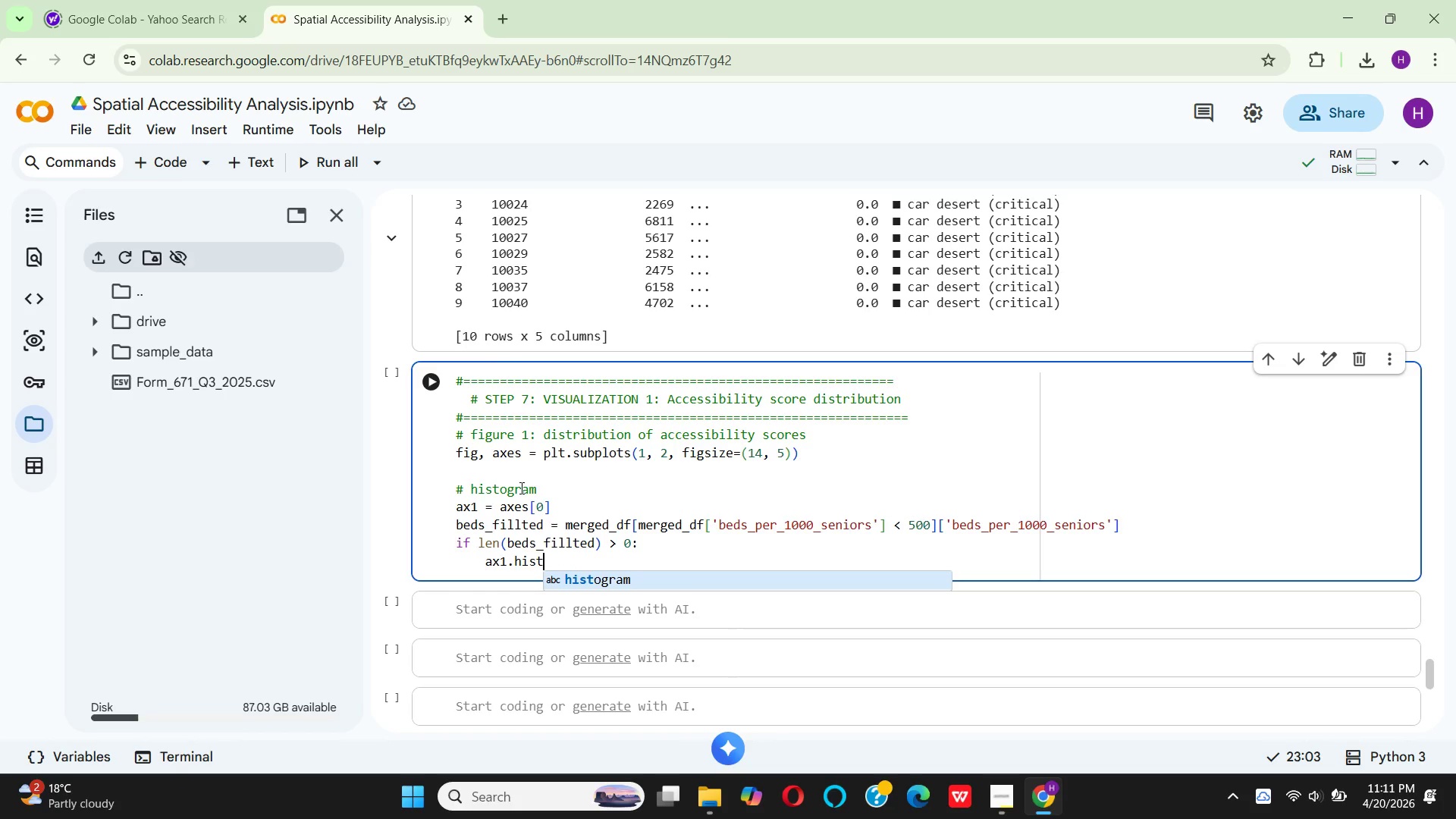 
hold_key(key=ShiftRight, duration=0.8)
 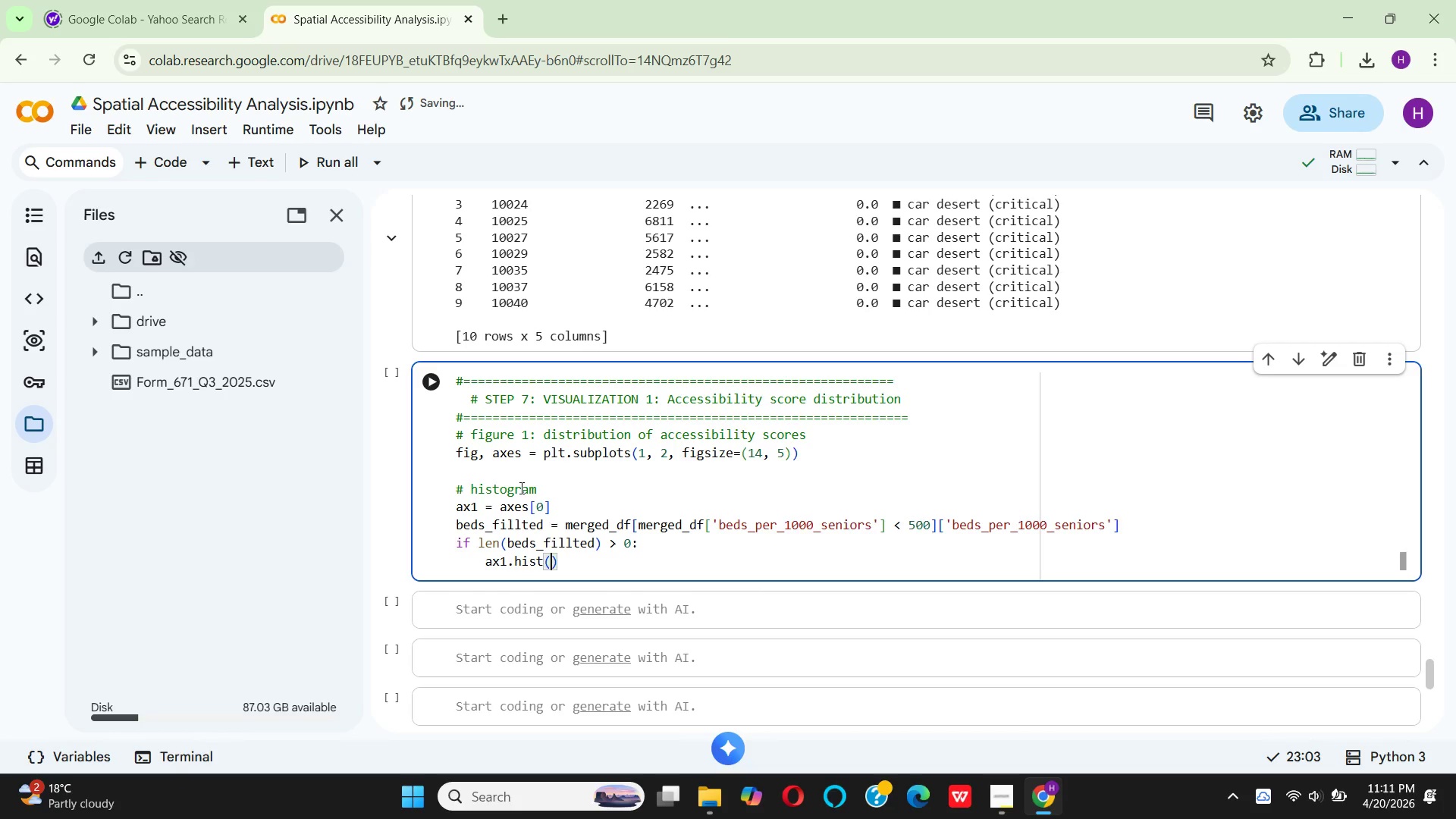 
hold_key(key=9, duration=0.36)
 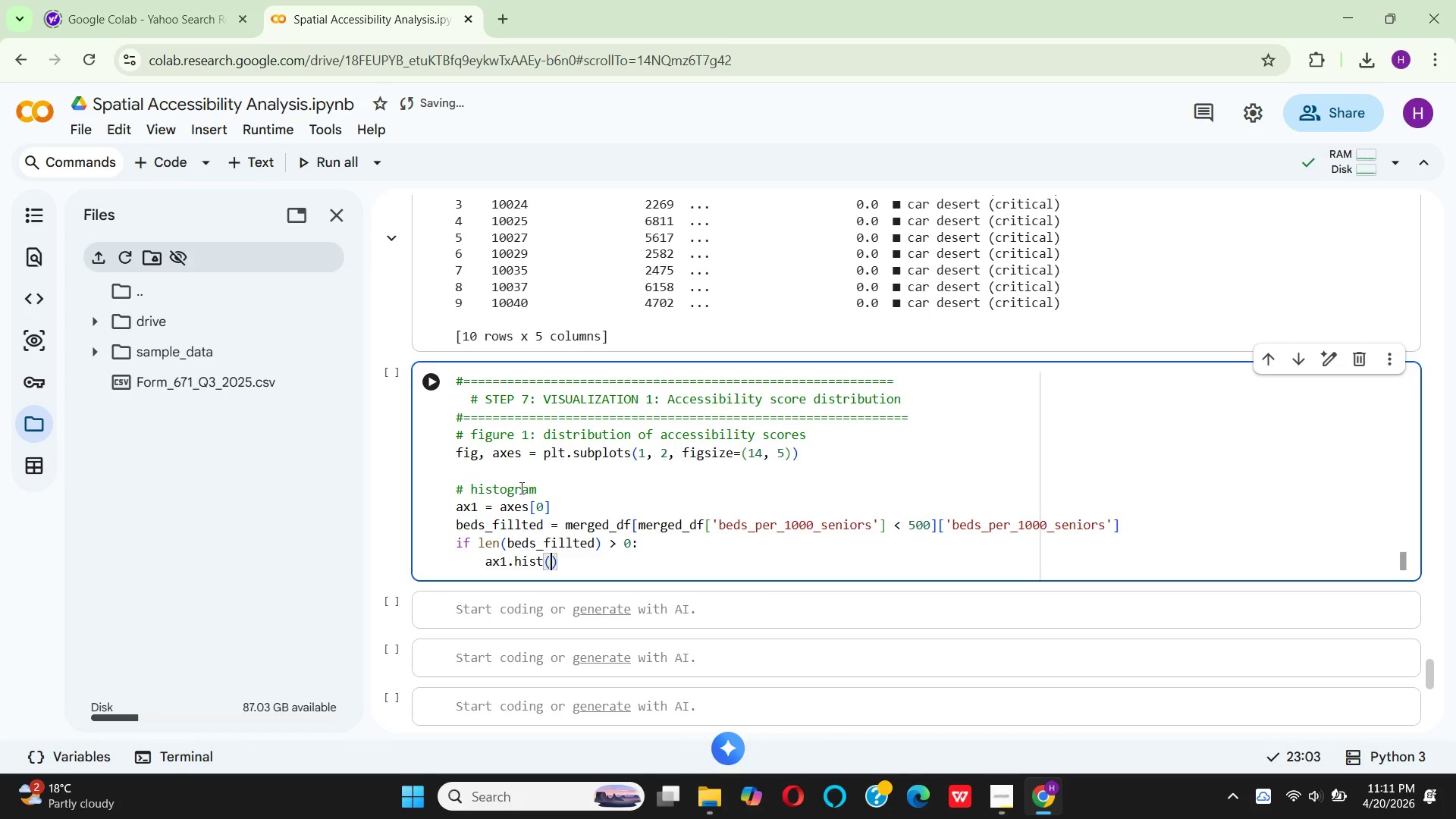 
type(beds_)
 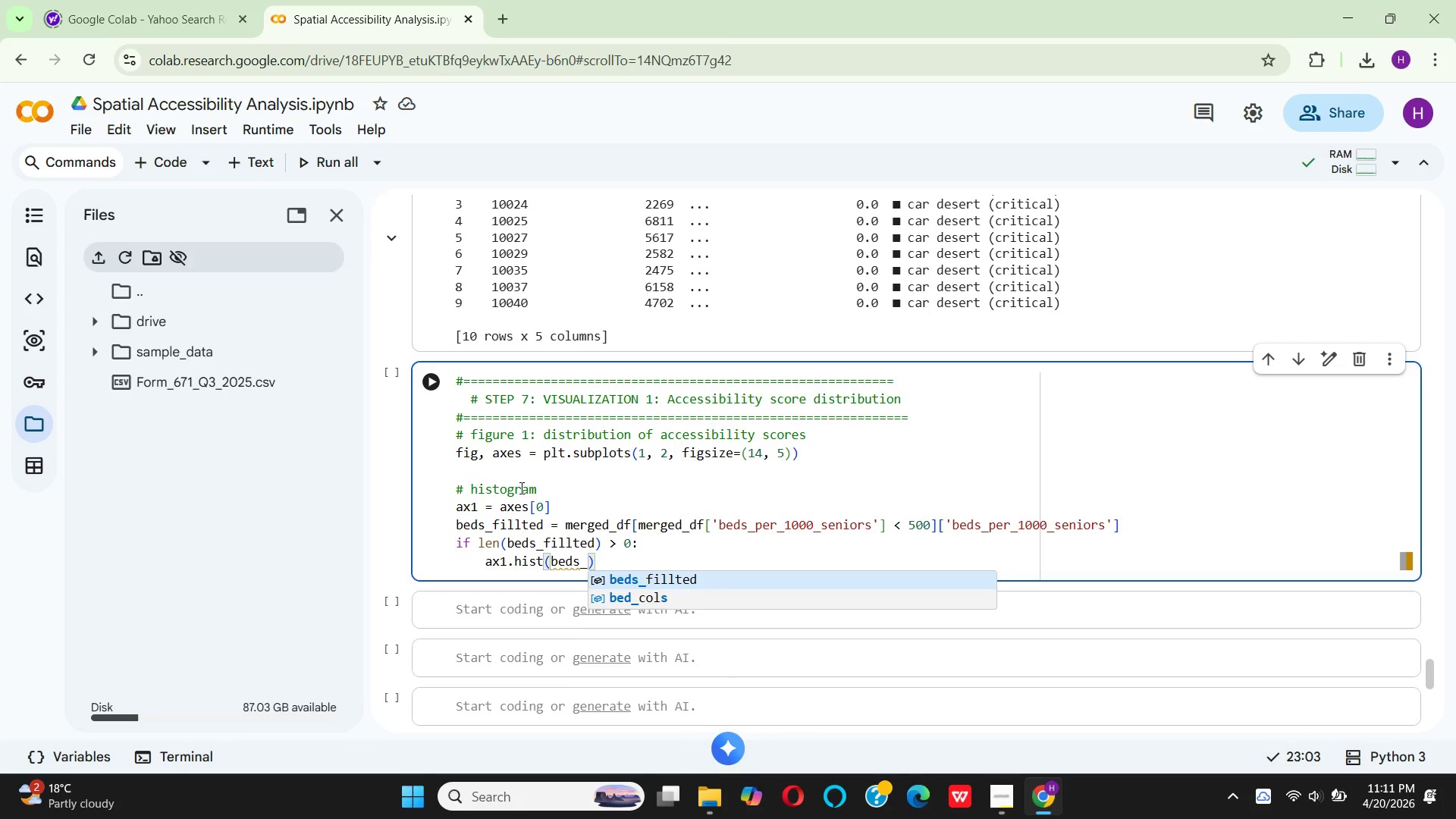 
key(Enter)
 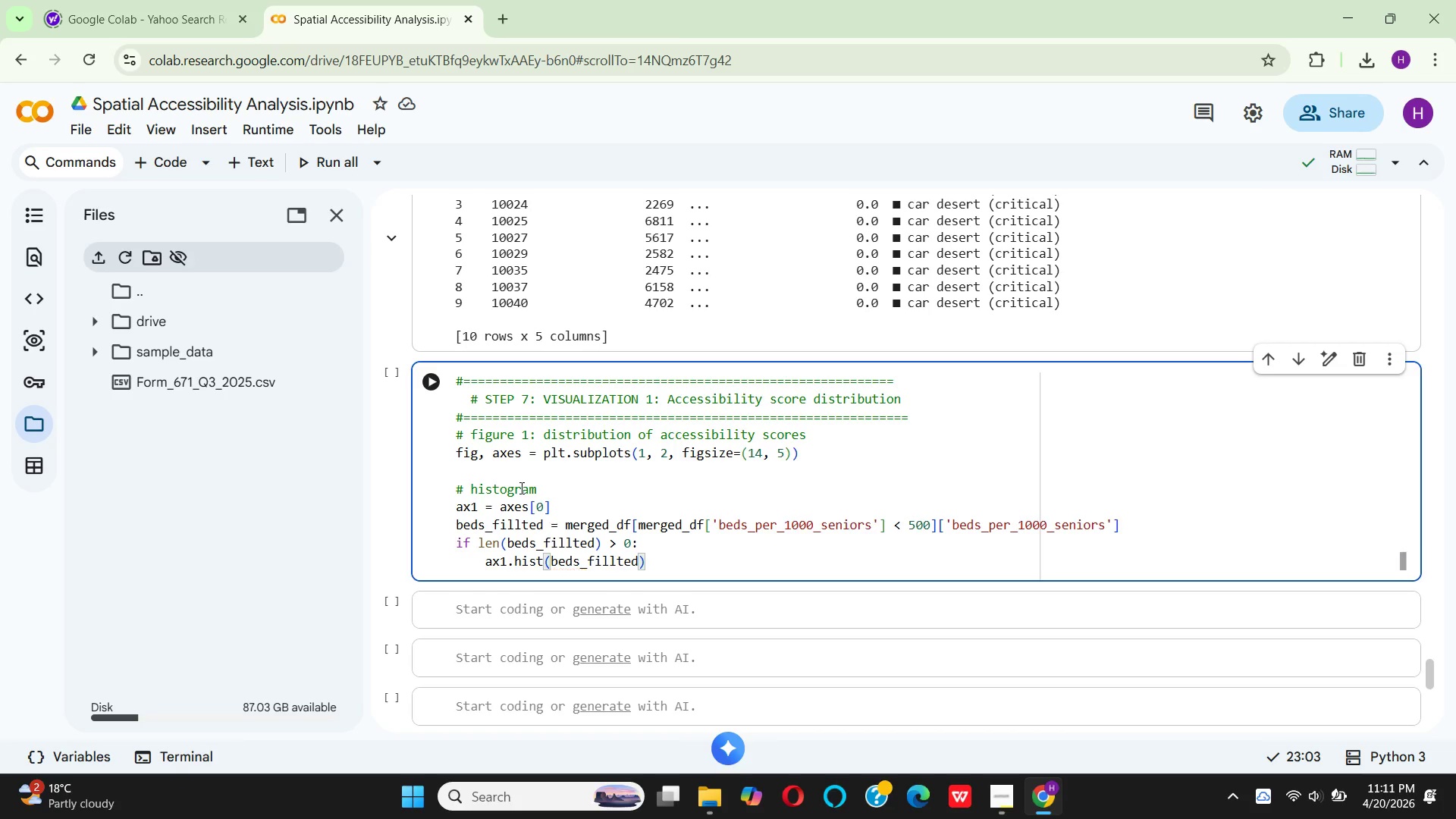 
type(, bins)
 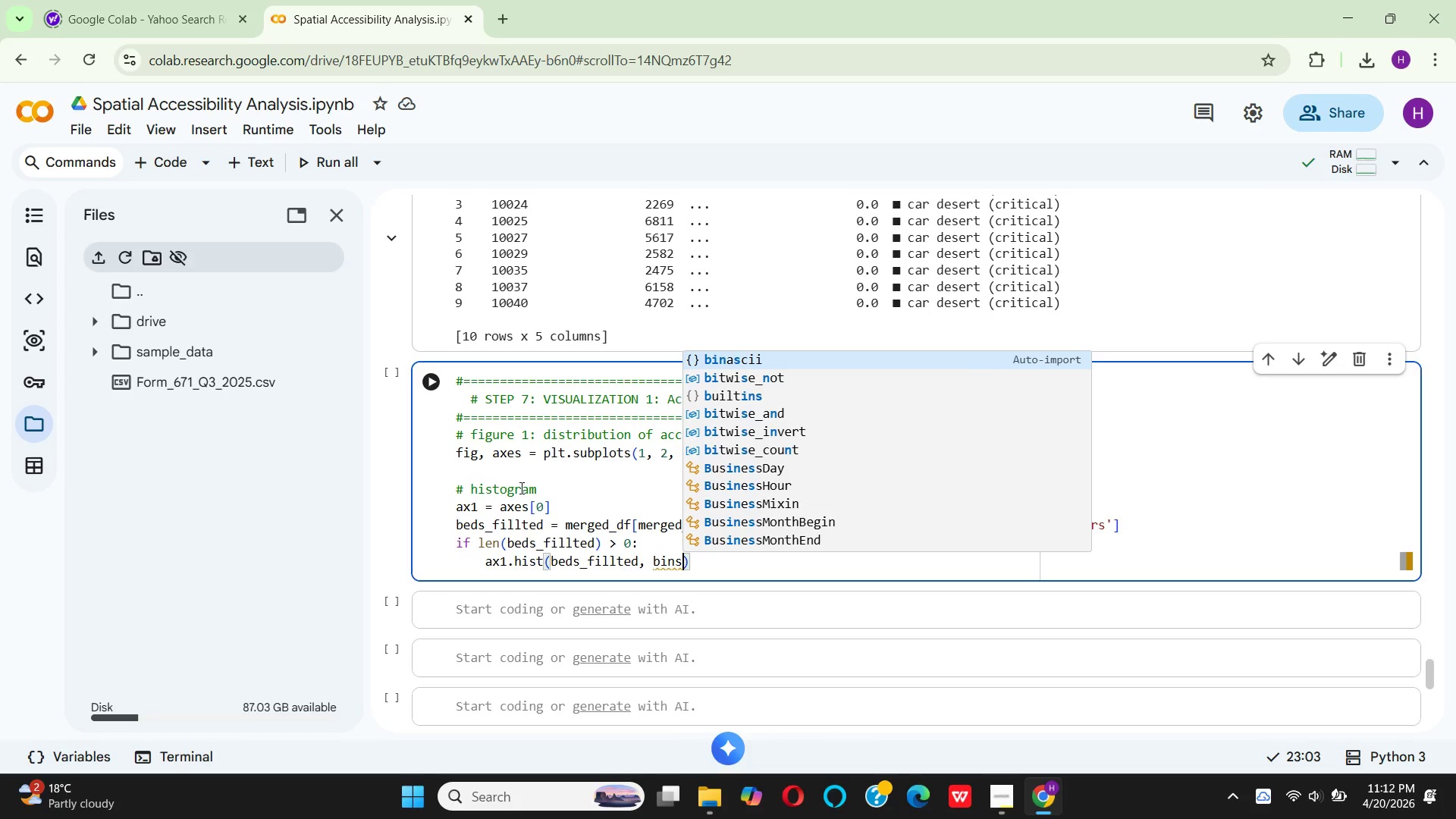 
type(=min(30)
 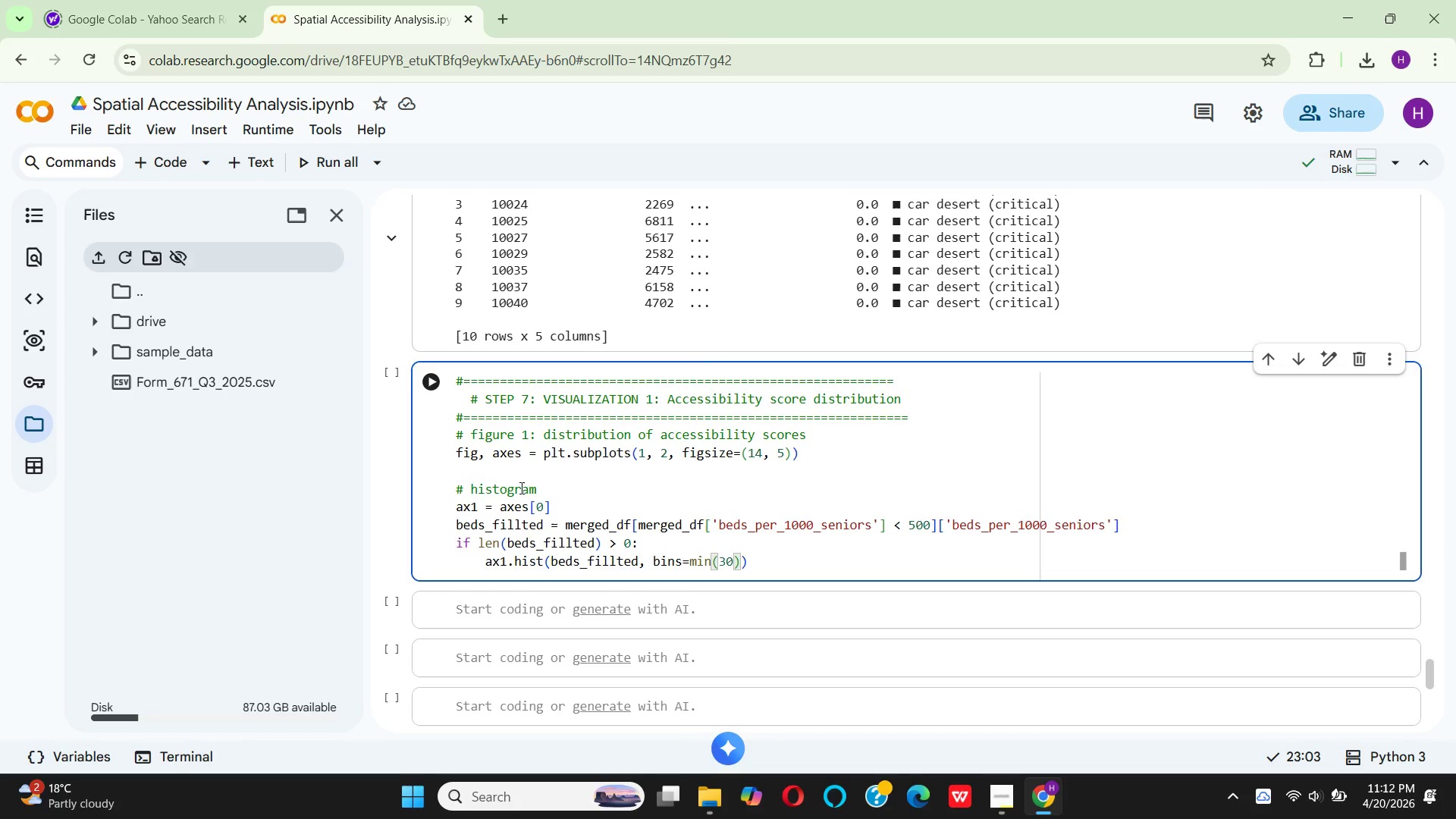 
type(, len()
 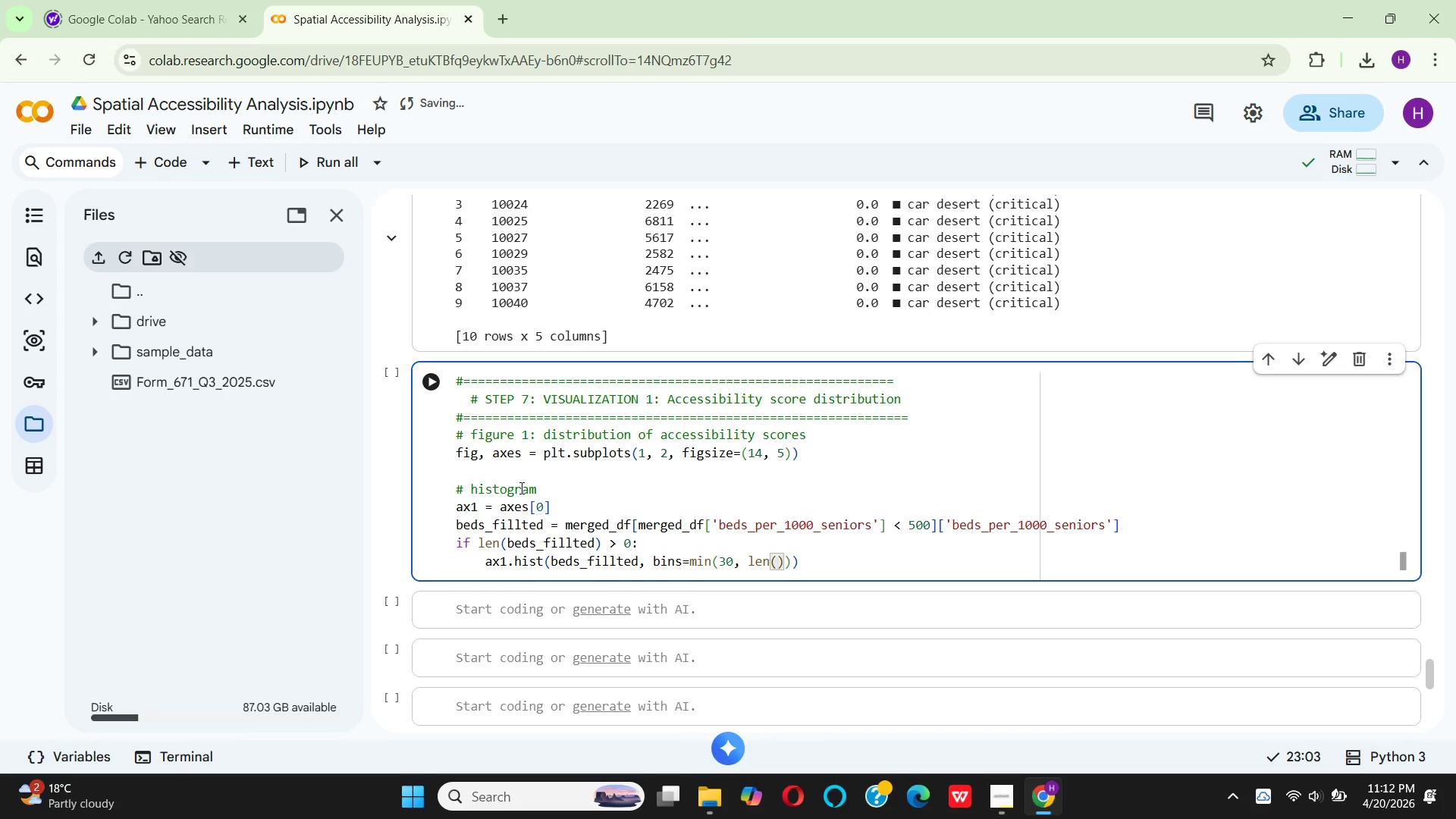 
type(beds)
 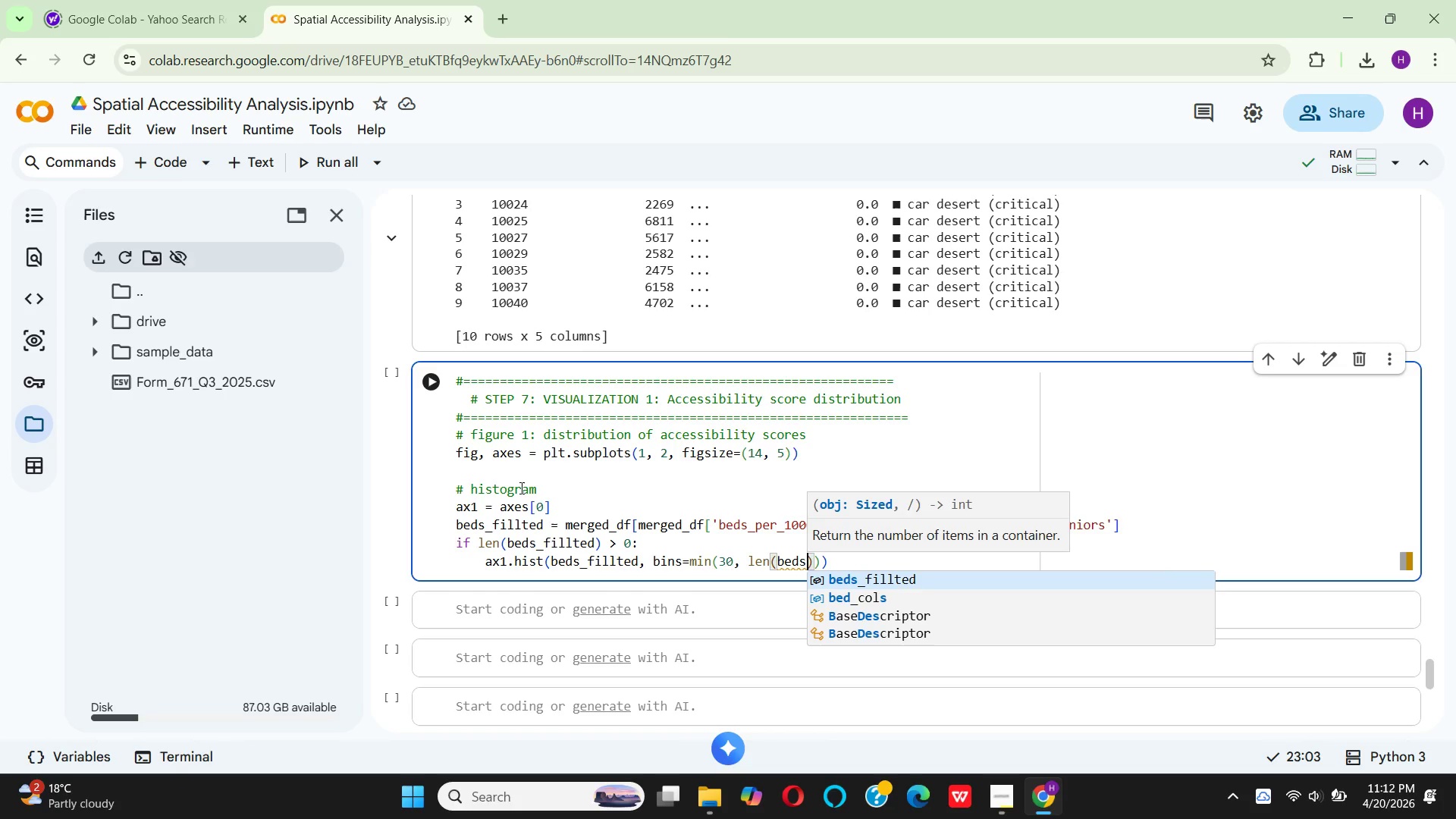 
key(Enter)
 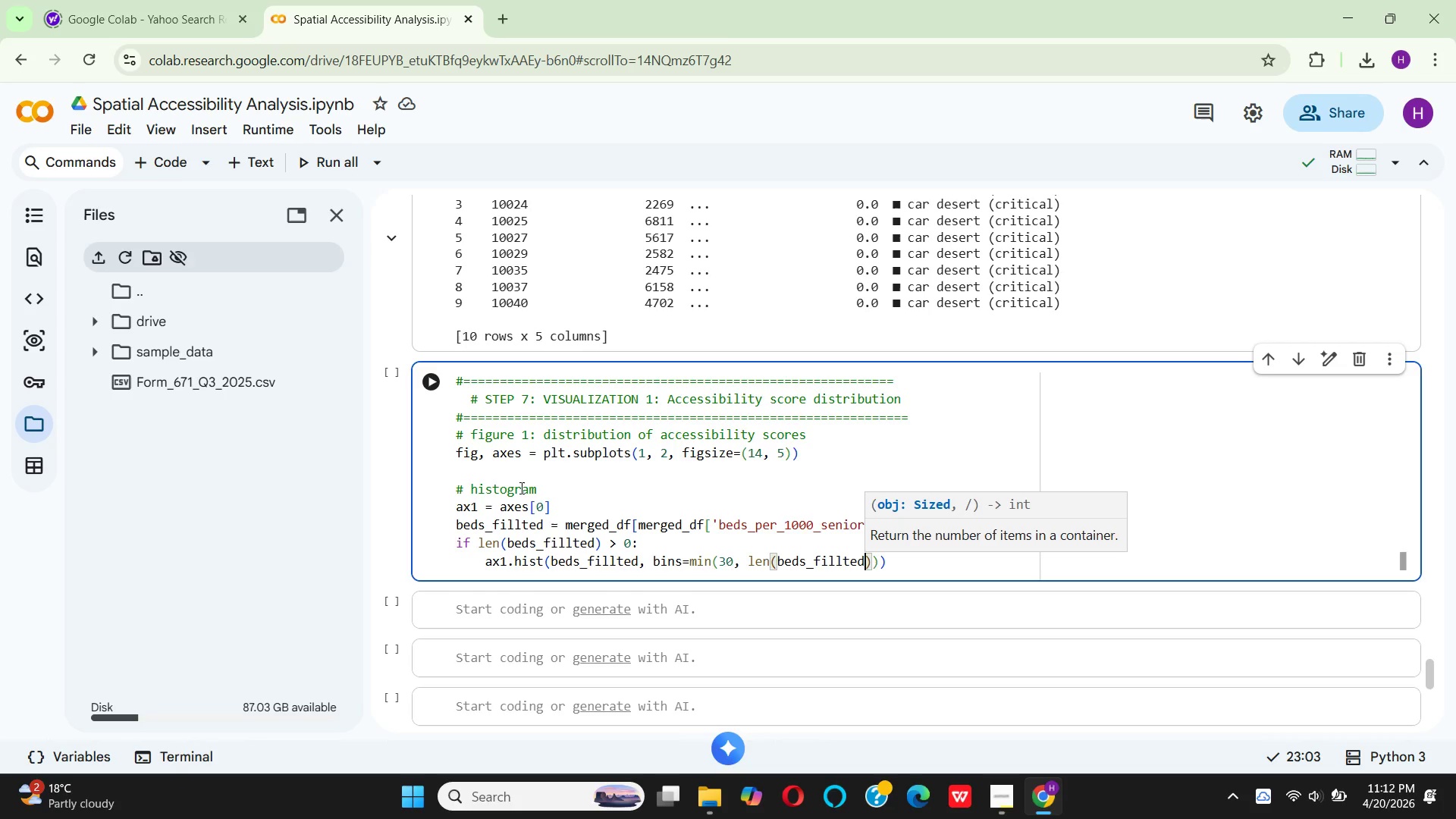 
key(ArrowRight)
 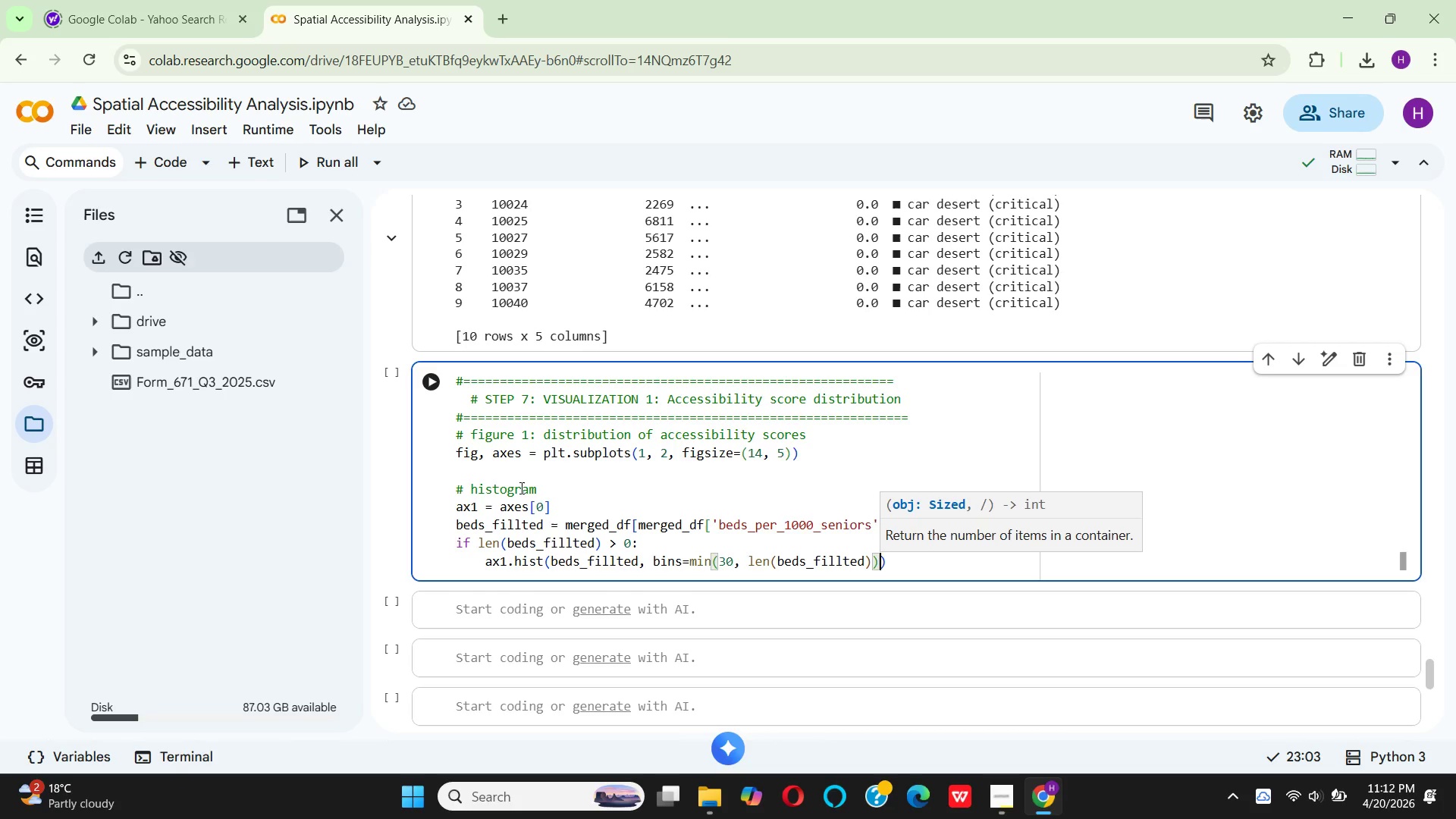 
key(ArrowRight)
 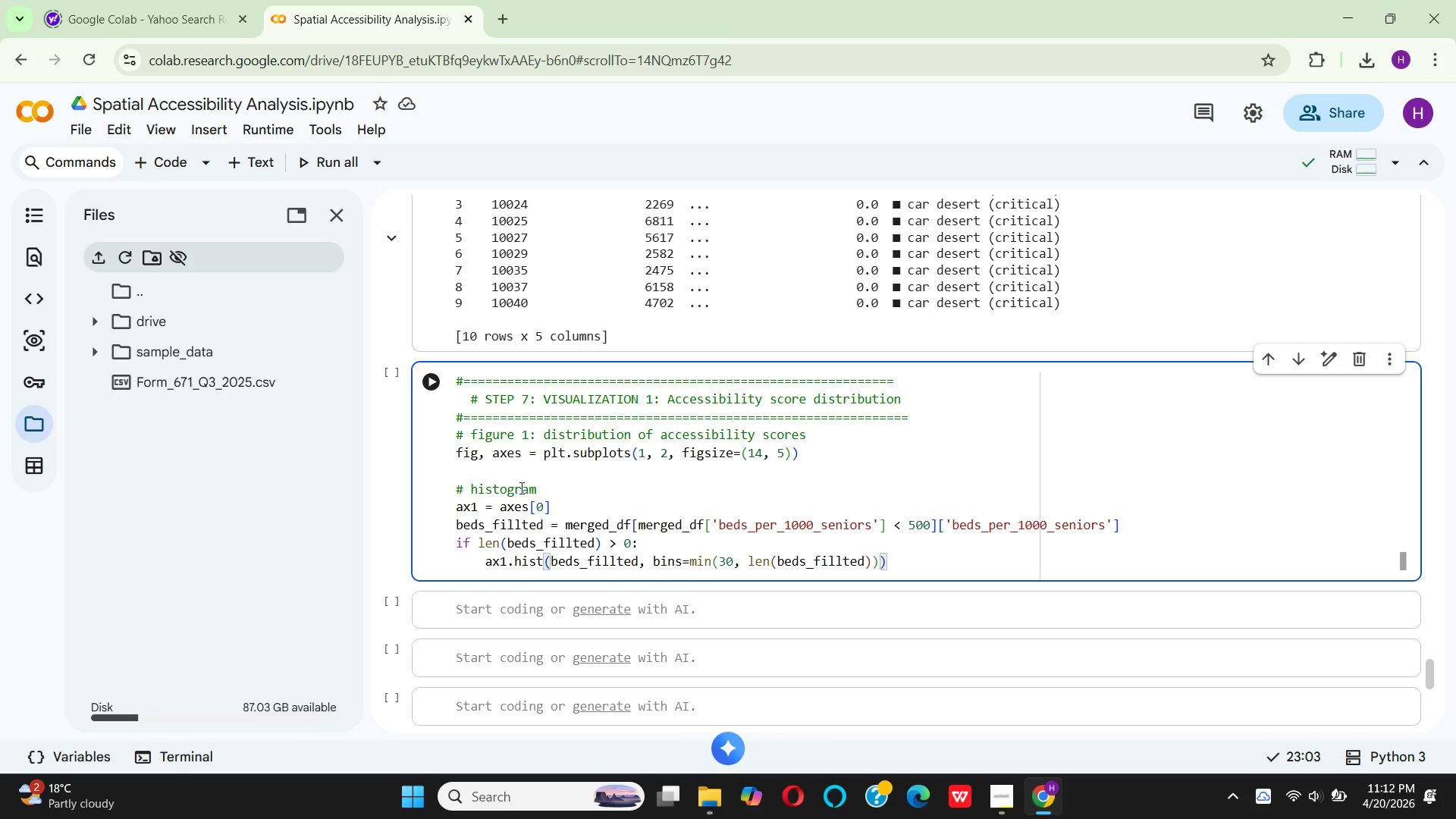 
type(, color)
 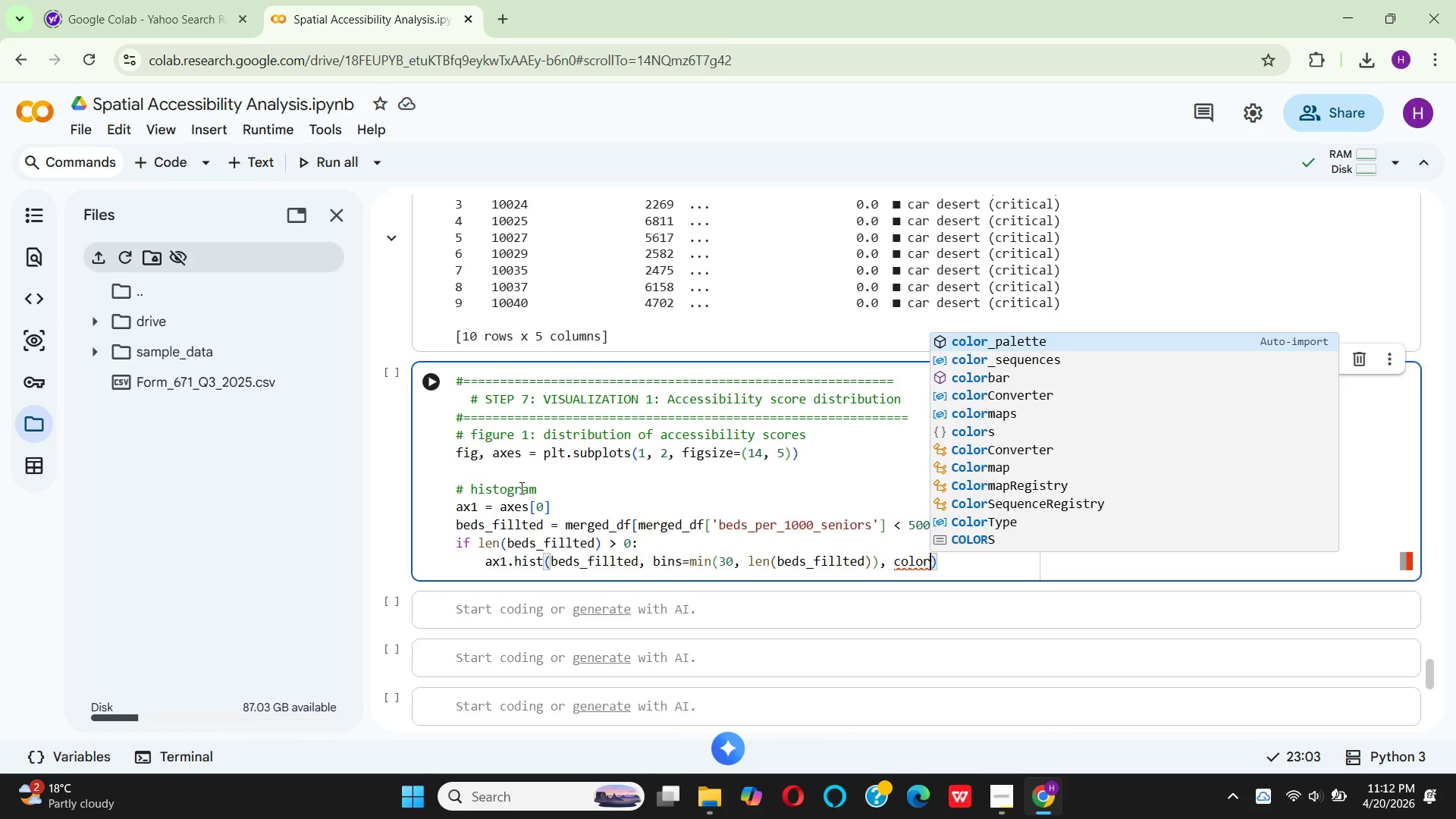 
wait(5.17)
 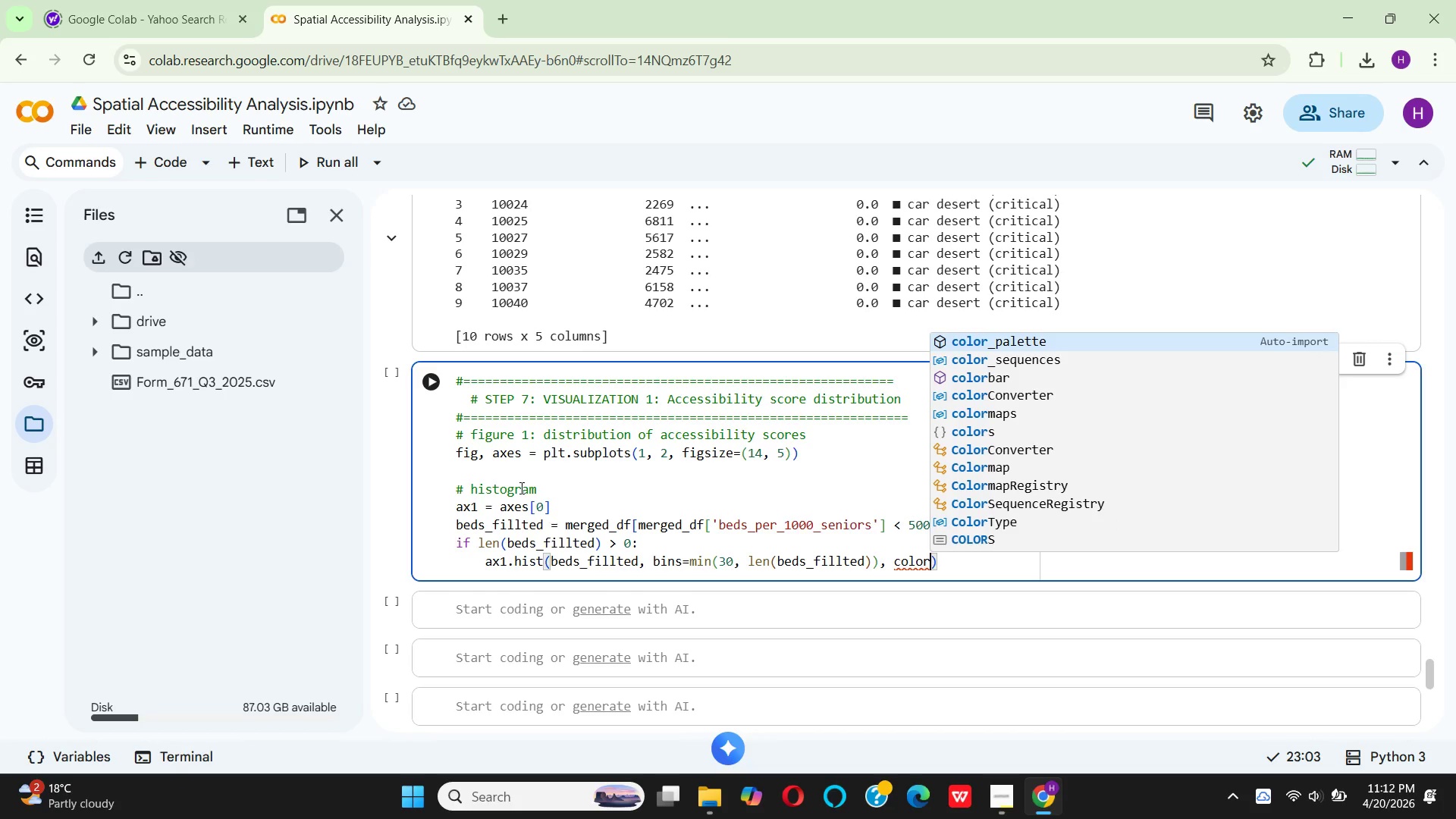 
hold_key(key=Equal, duration=0.39)
 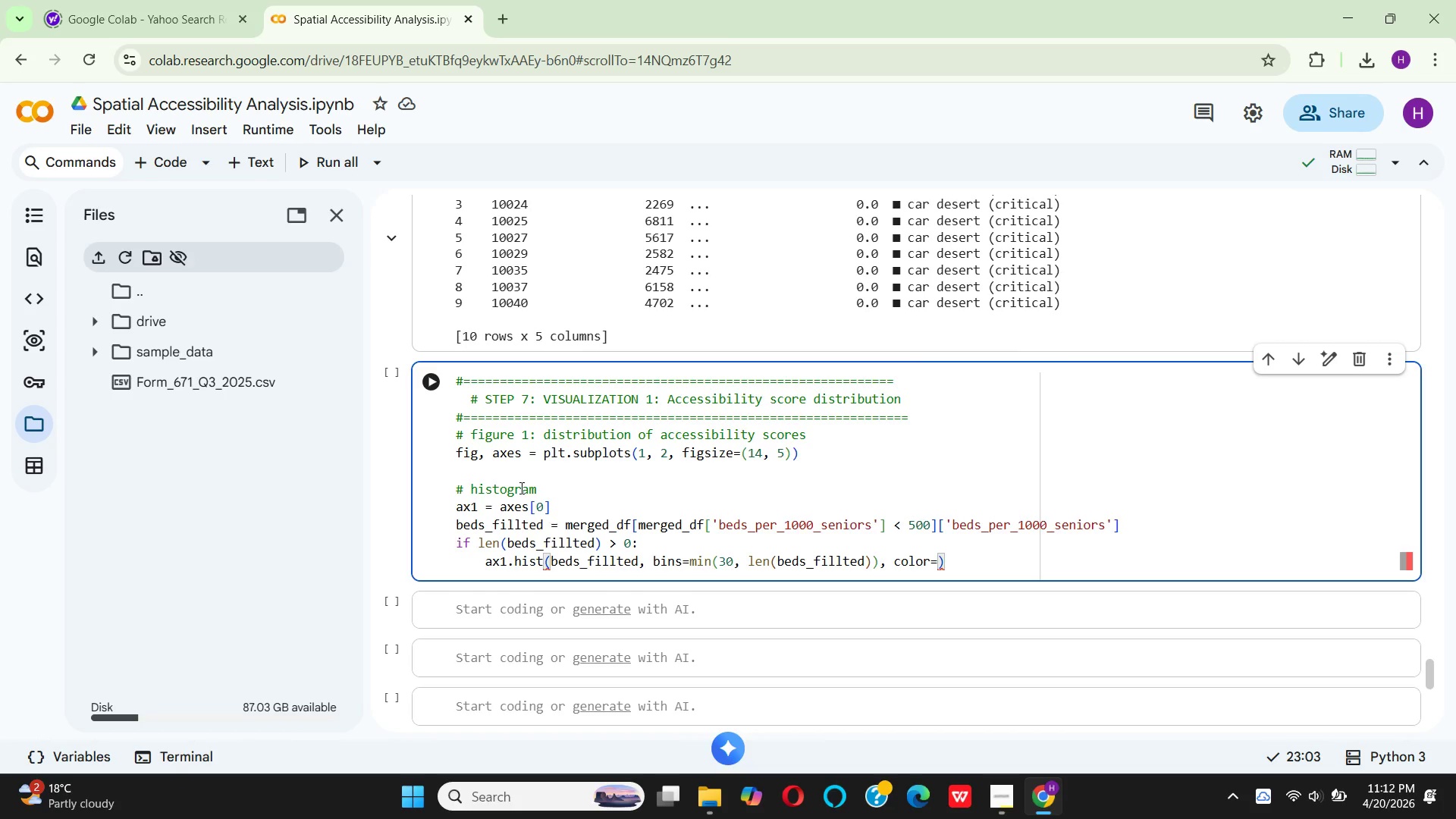 
type(CO)
 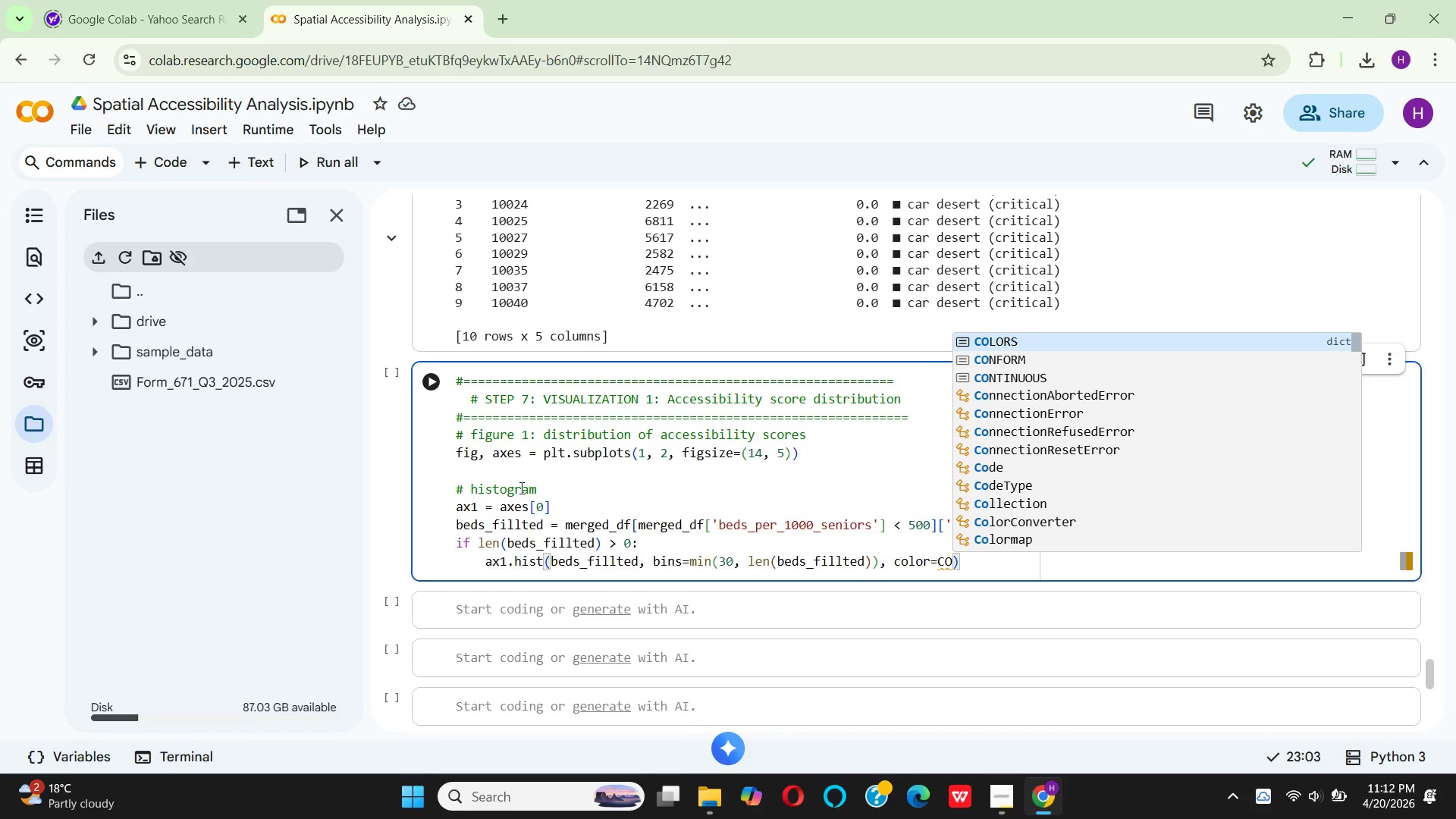 
key(Enter)
 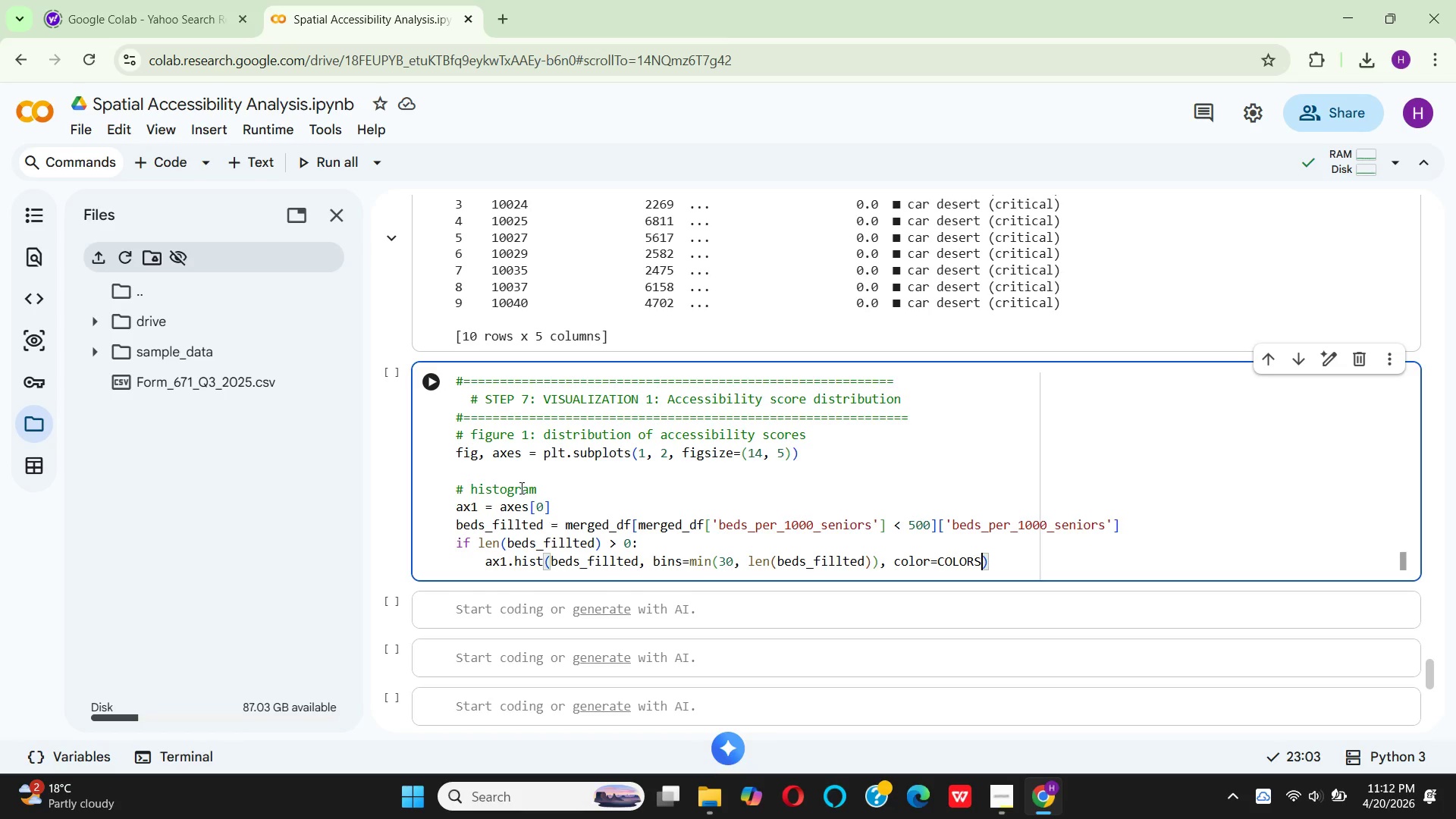 
key(CapsLock)
 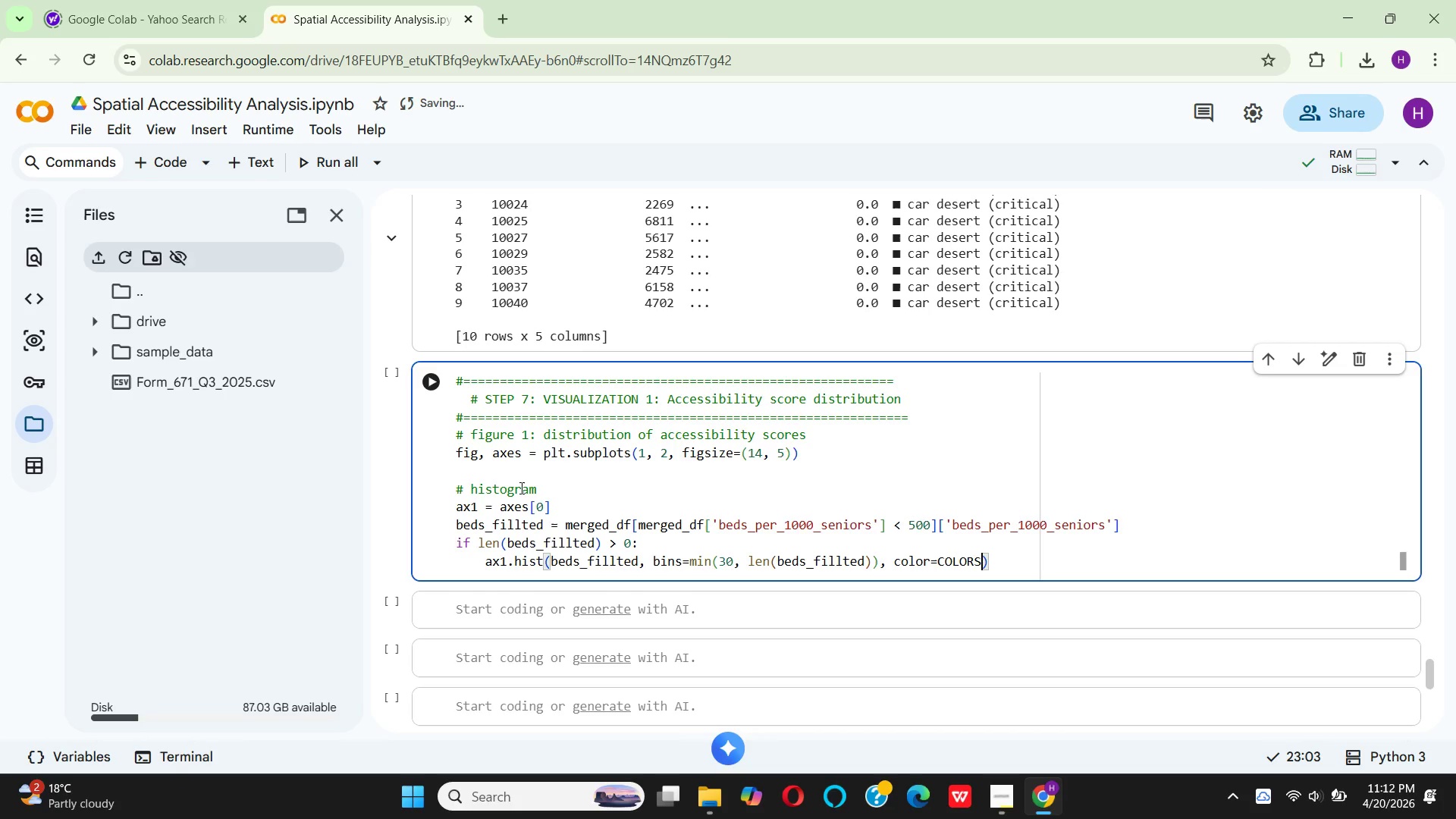 
key(BracketLeft)
 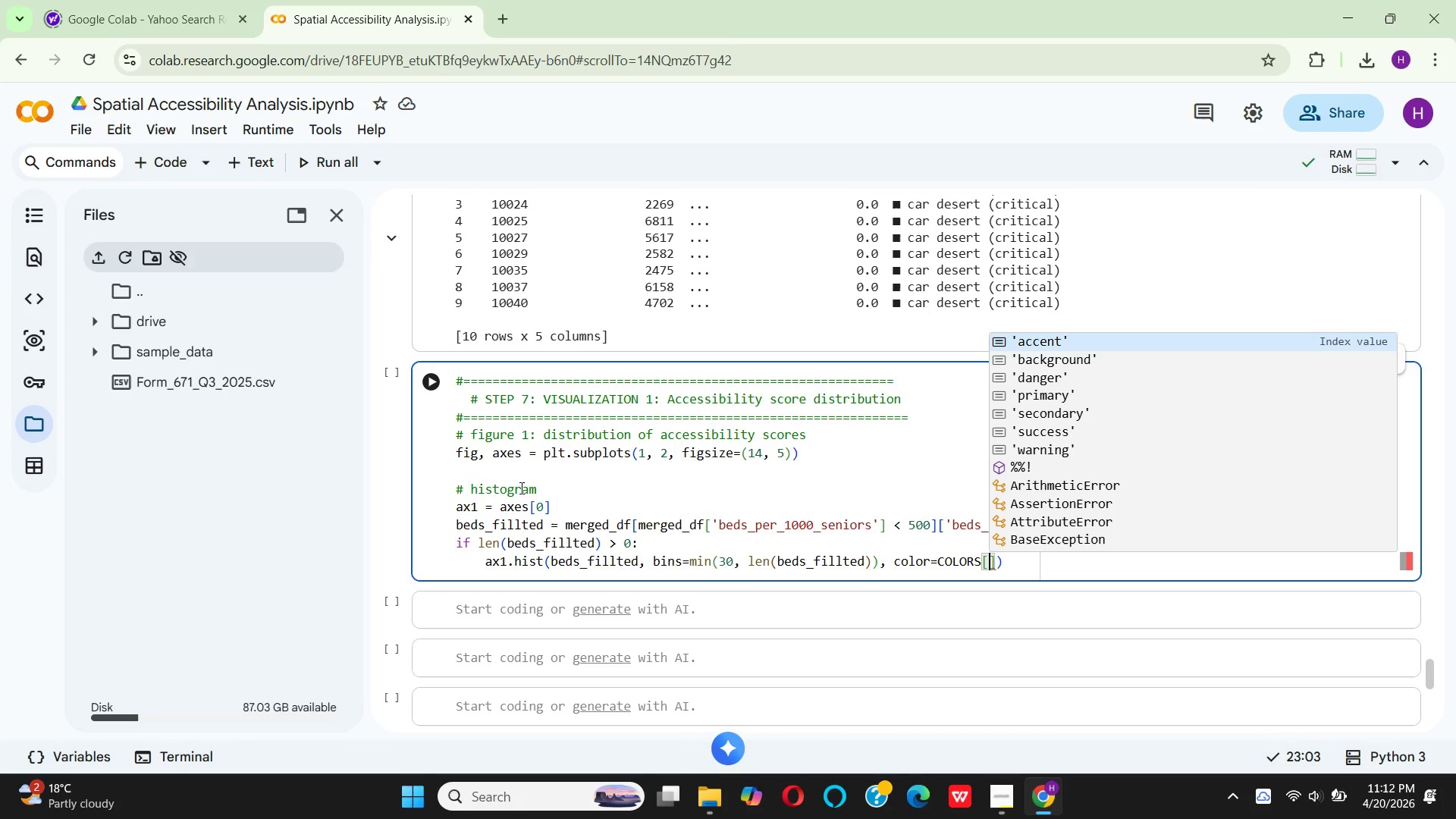 
key(Quote)
 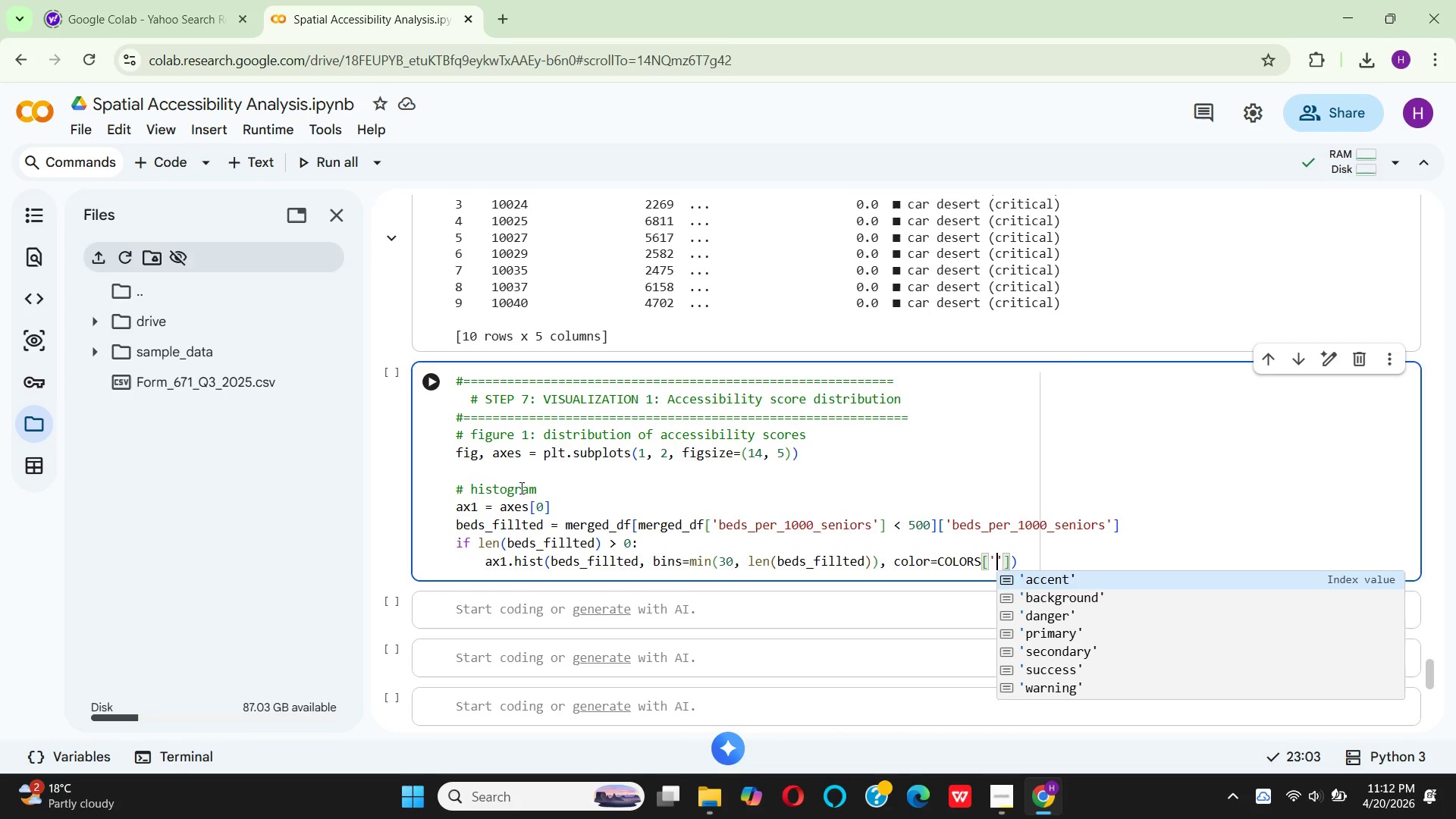 
key(ArrowDown)
 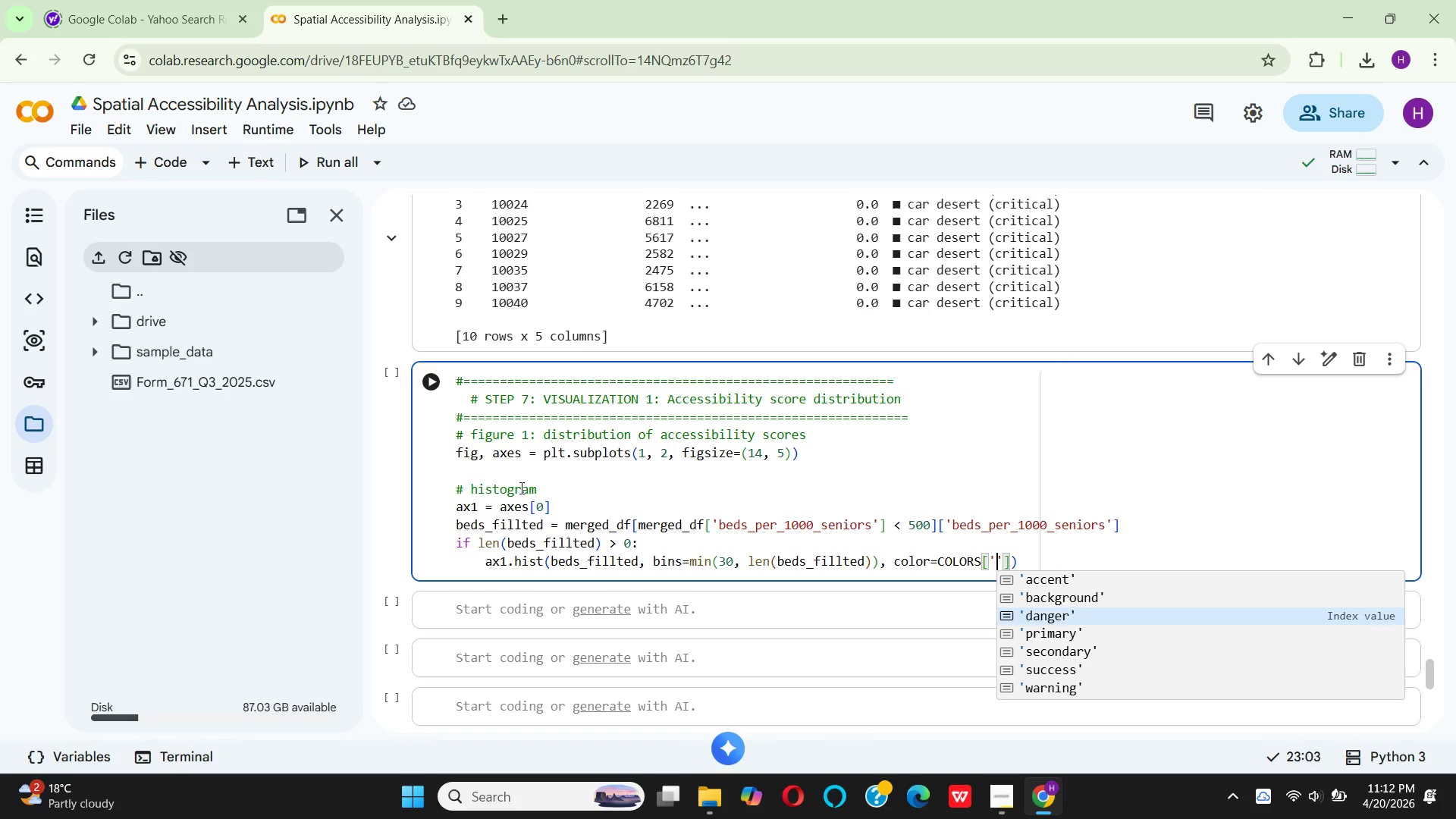 
key(ArrowDown)
 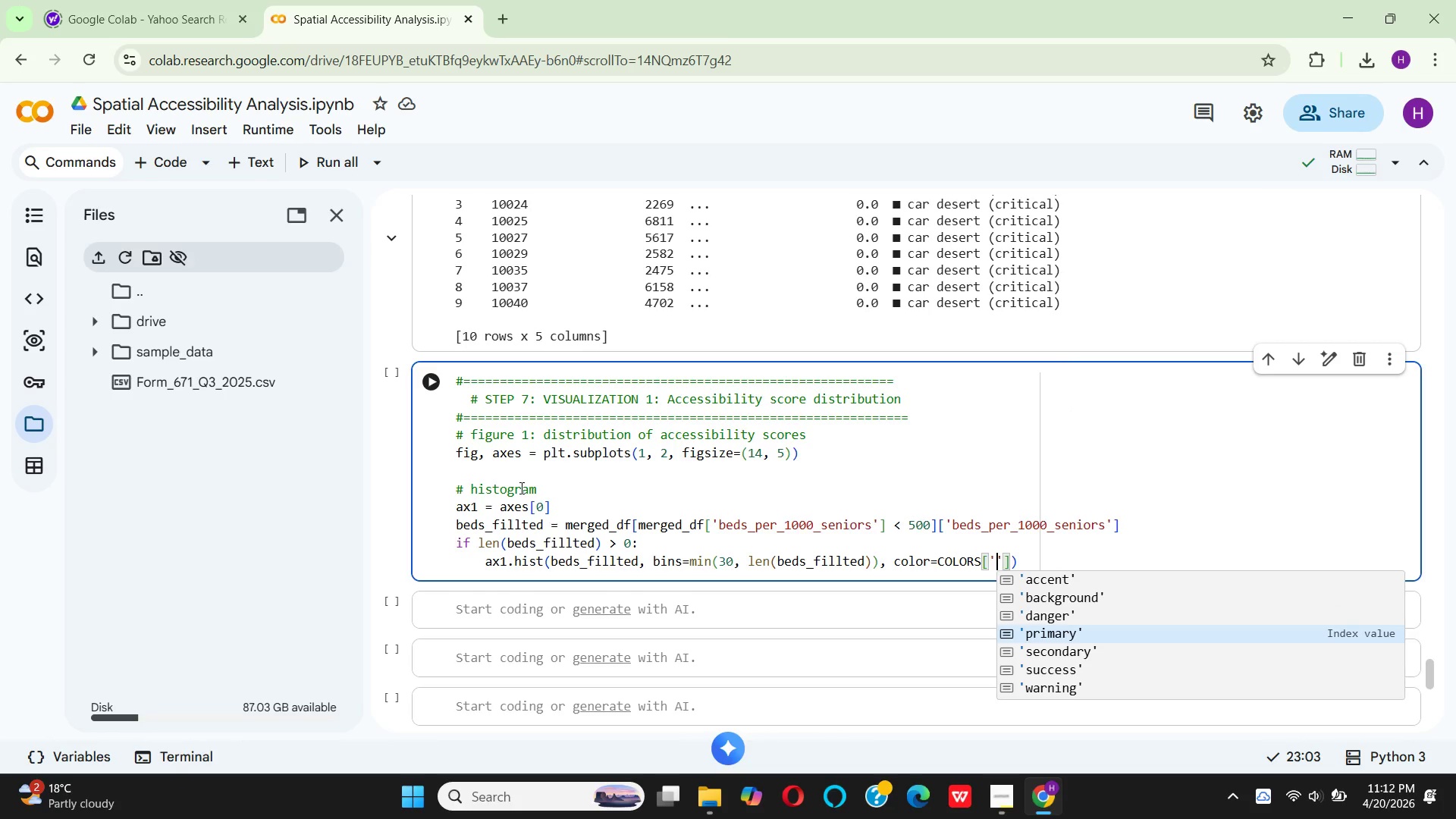 
key(ArrowDown)
 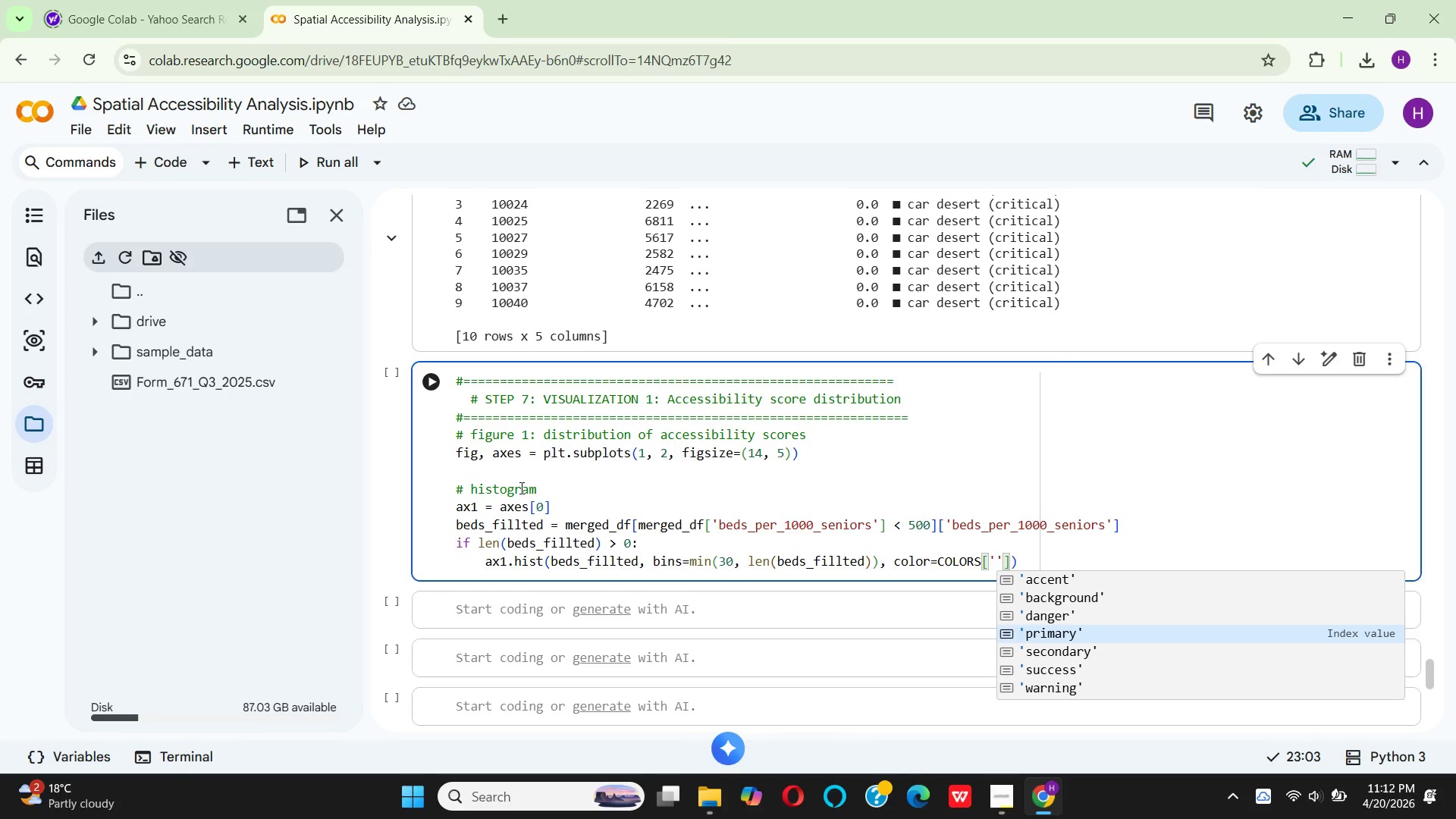 
key(Enter)
 